 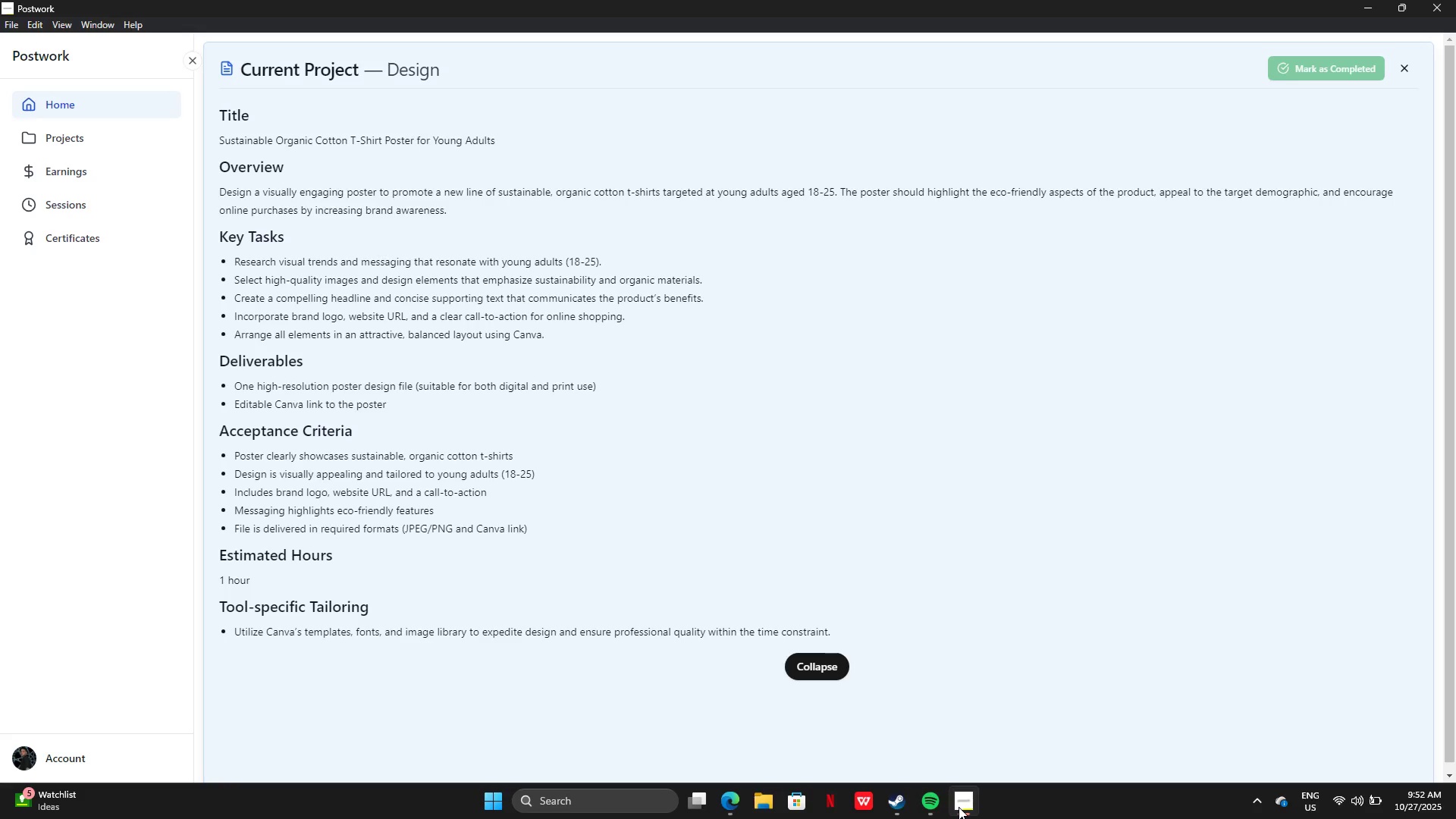 
left_click([834, 669])
 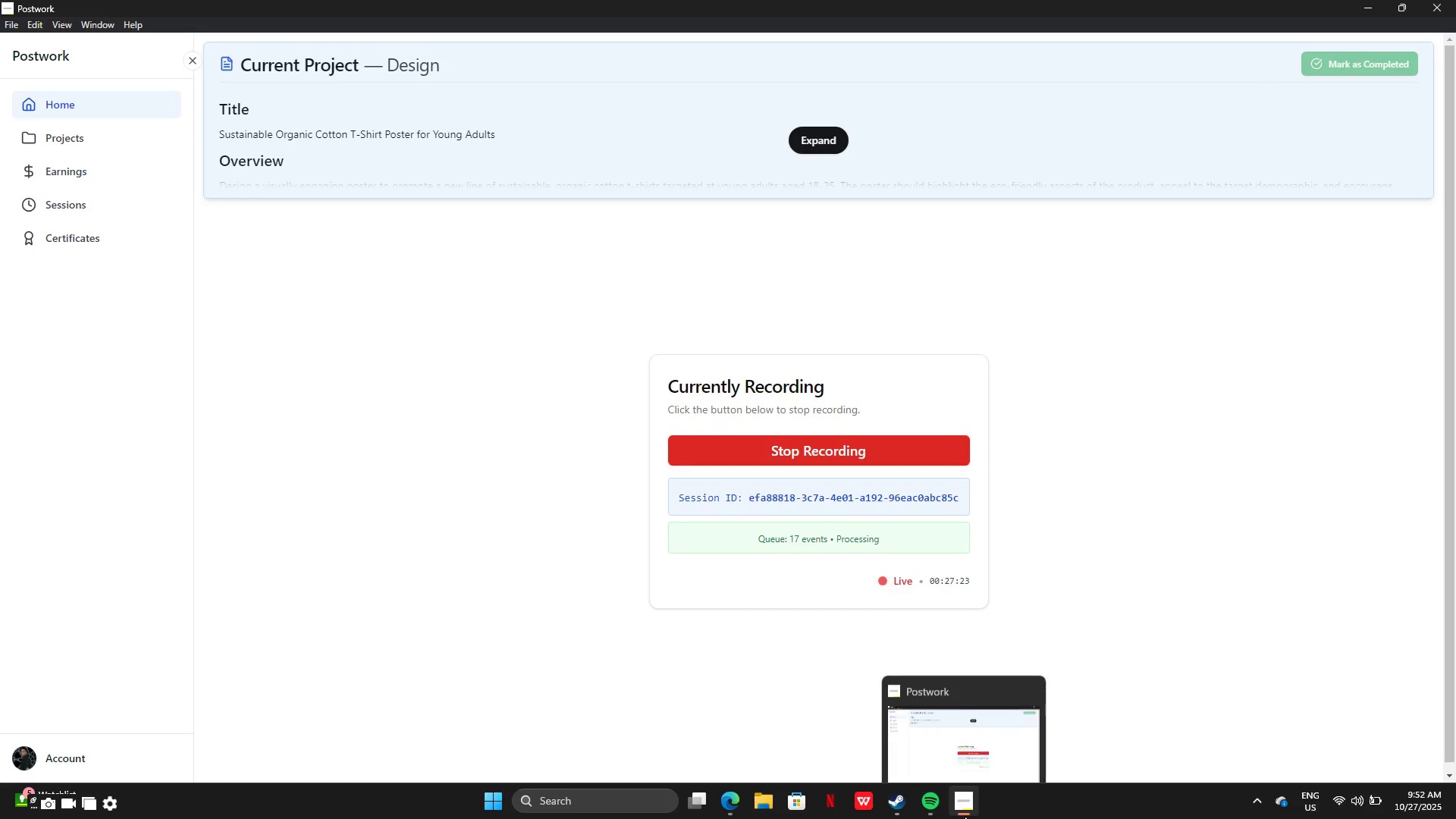 
left_click([965, 816])
 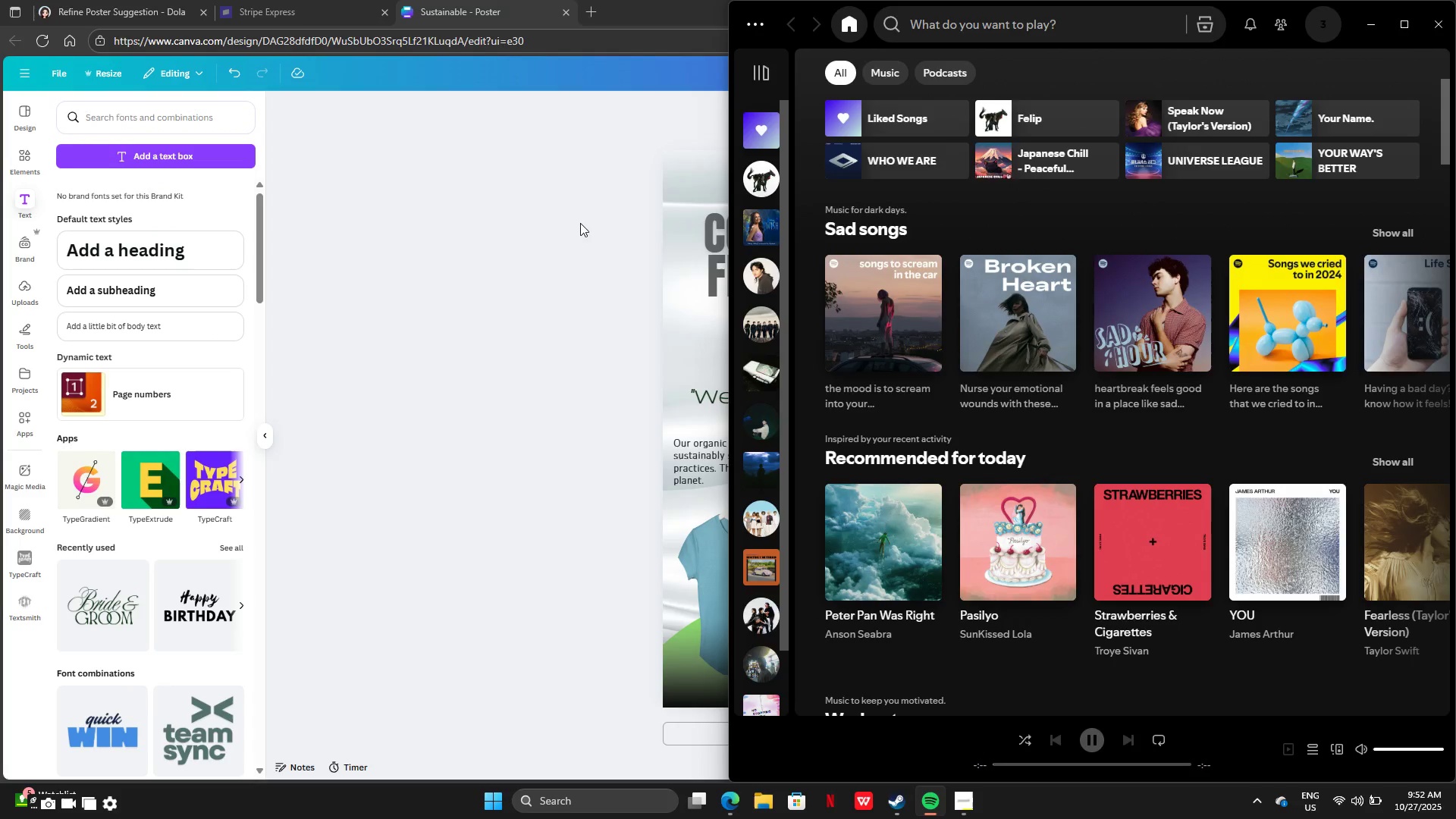 
left_click([573, 223])
 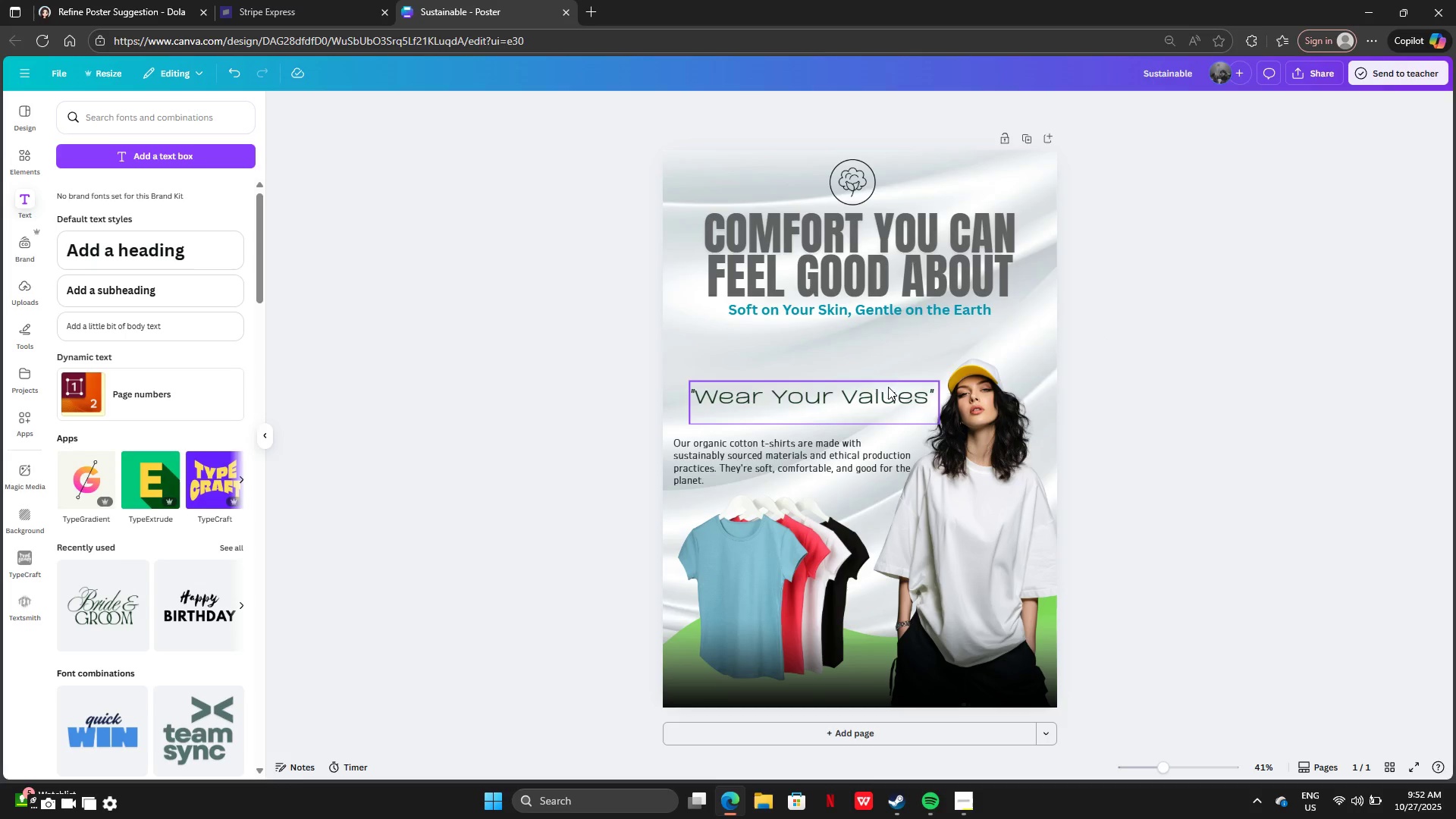 
left_click_drag(start_coordinate=[866, 394], to_coordinate=[877, 353])
 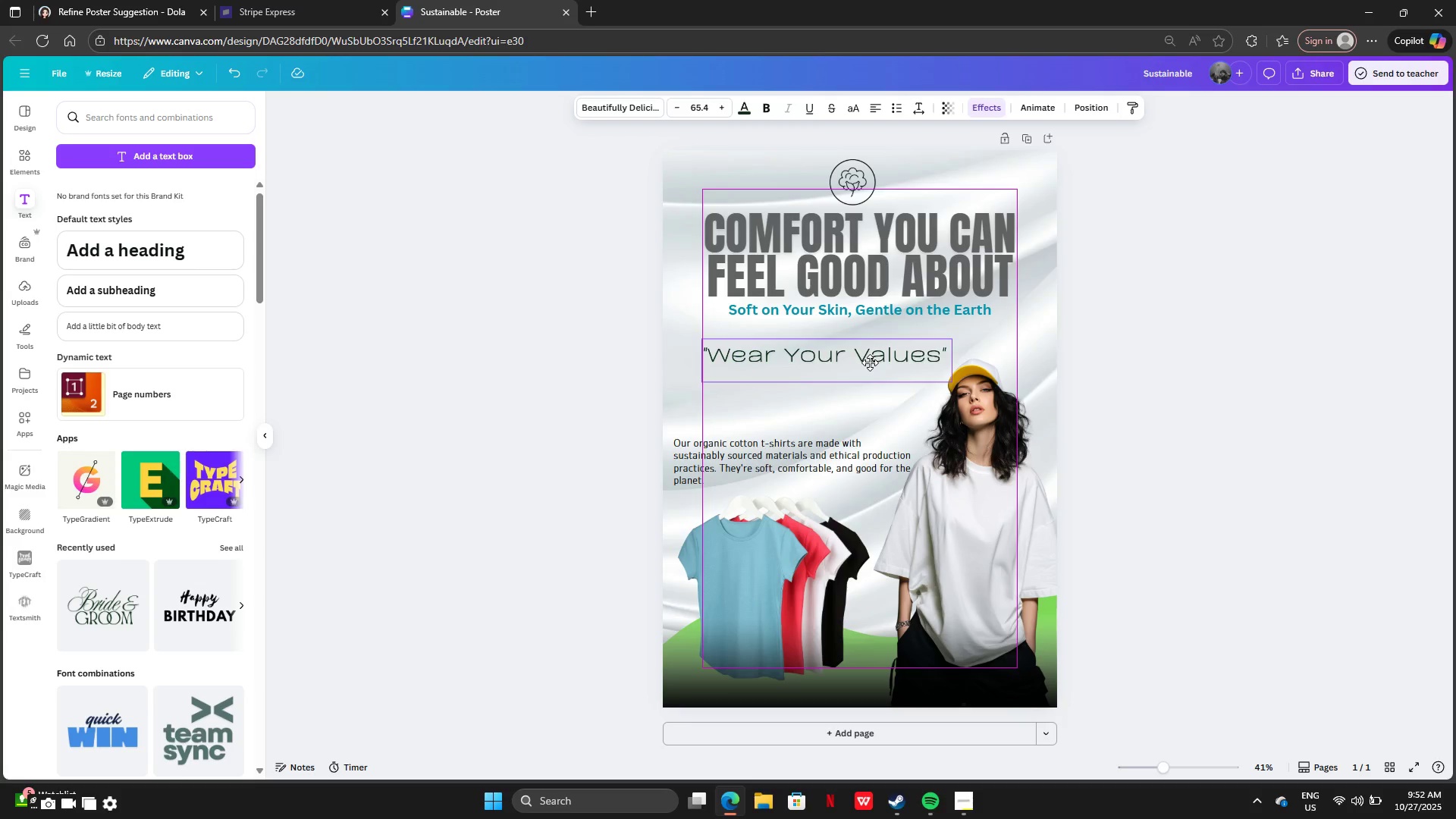 
left_click_drag(start_coordinate=[825, 459], to_coordinate=[823, 664])
 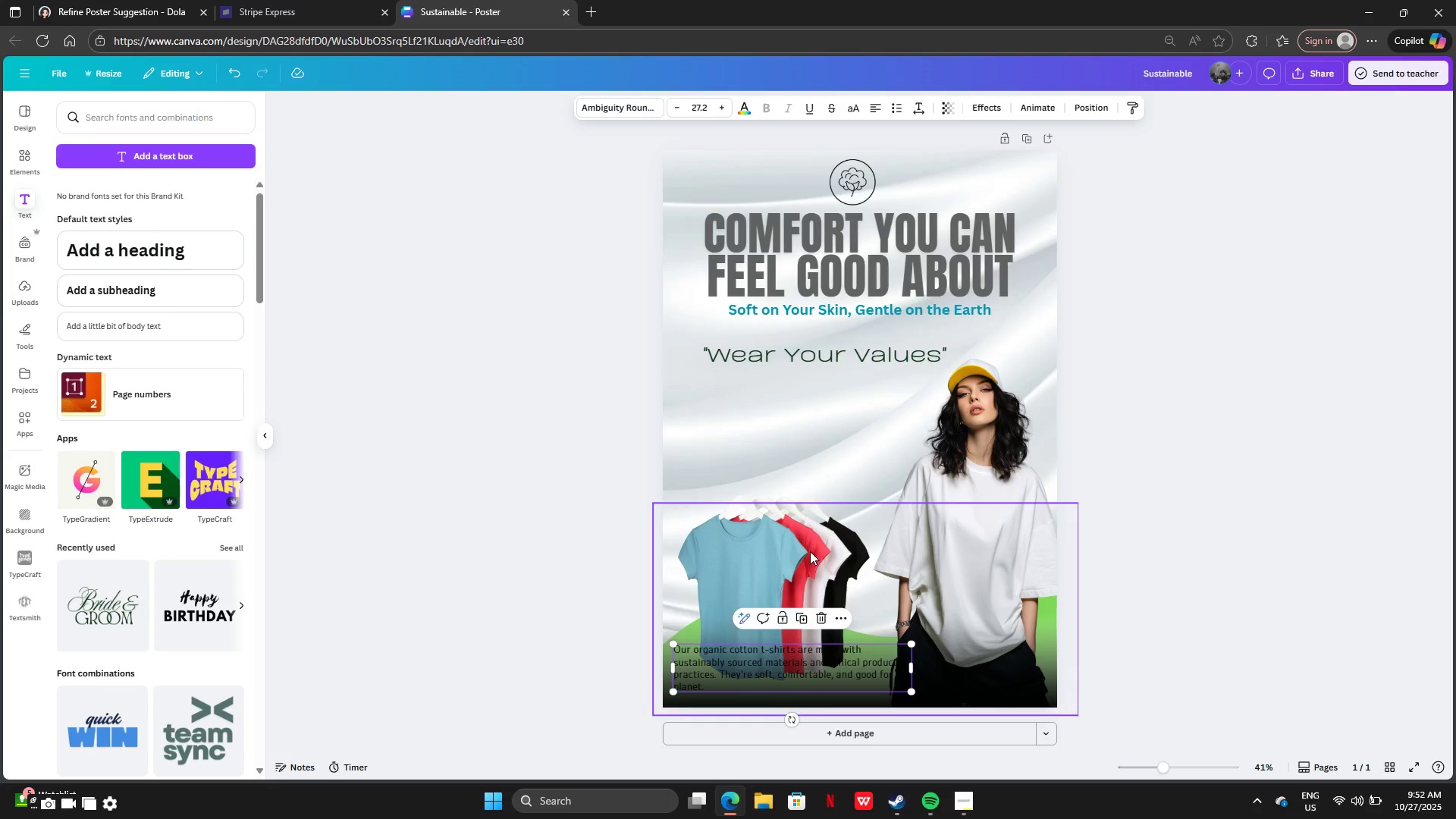 
left_click_drag(start_coordinate=[810, 551], to_coordinate=[821, 558])
 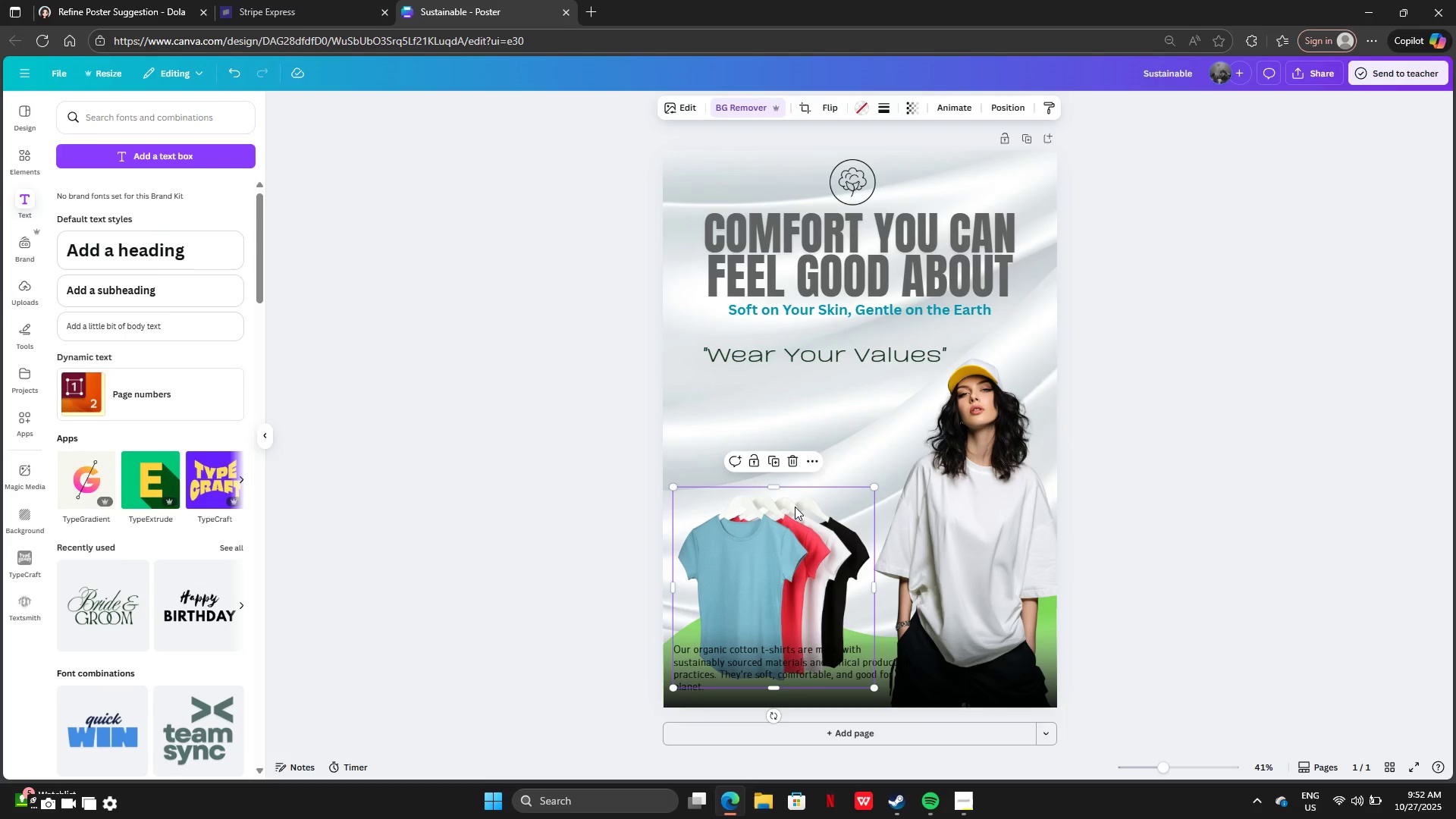 
left_click([795, 507])
 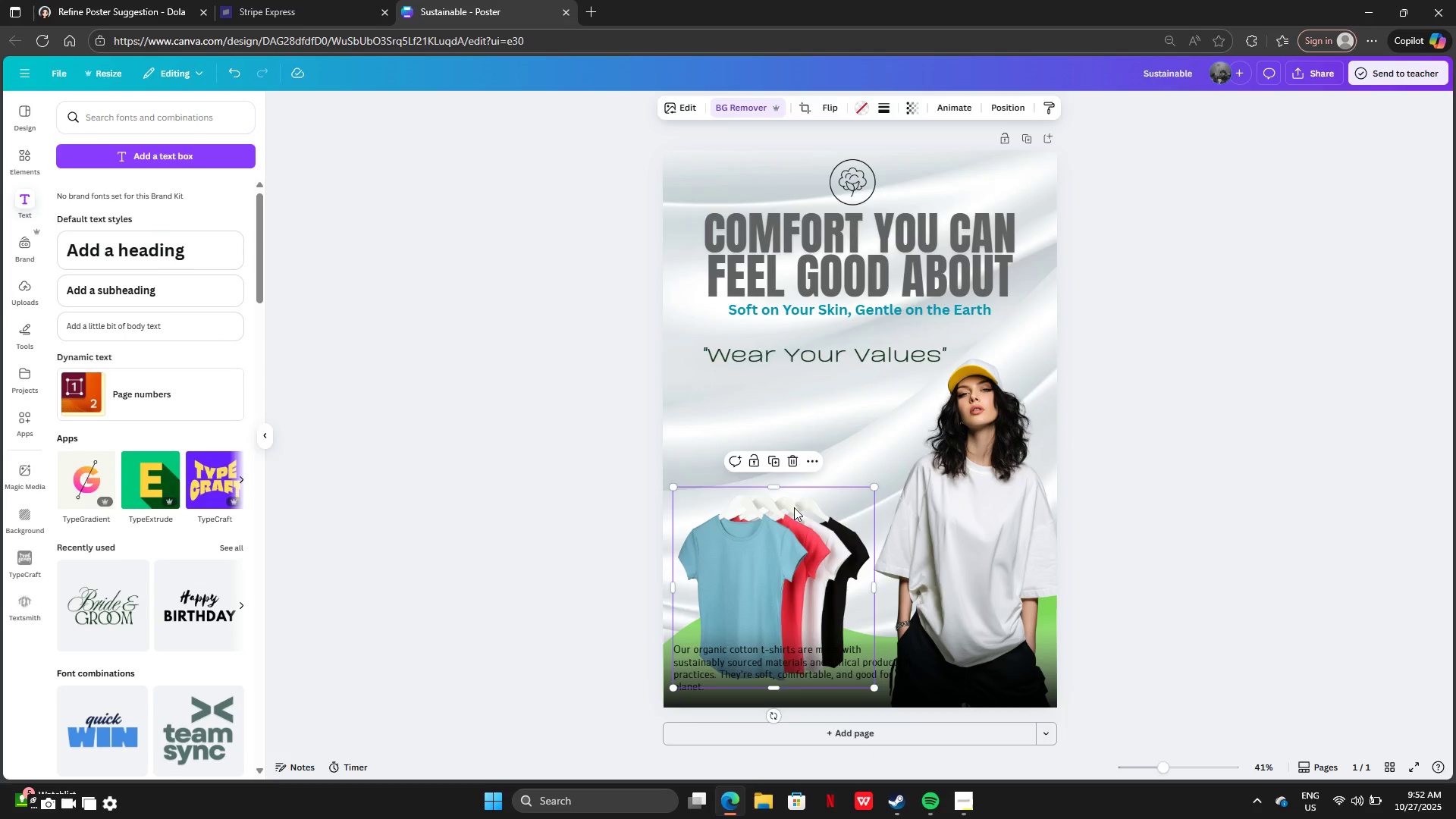 
left_click_drag(start_coordinate=[794, 507], to_coordinate=[804, 399])
 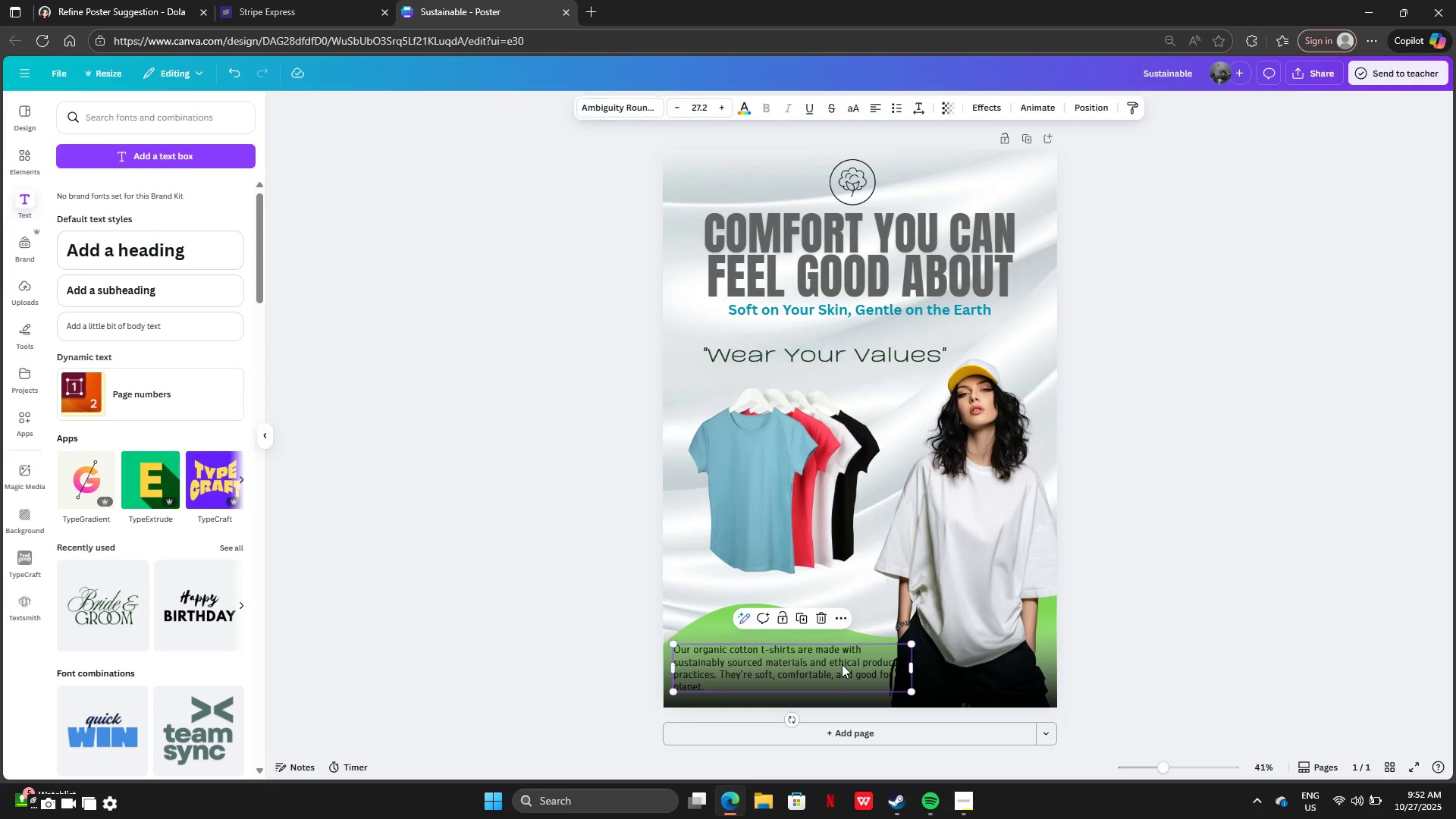 
left_click([842, 664])
 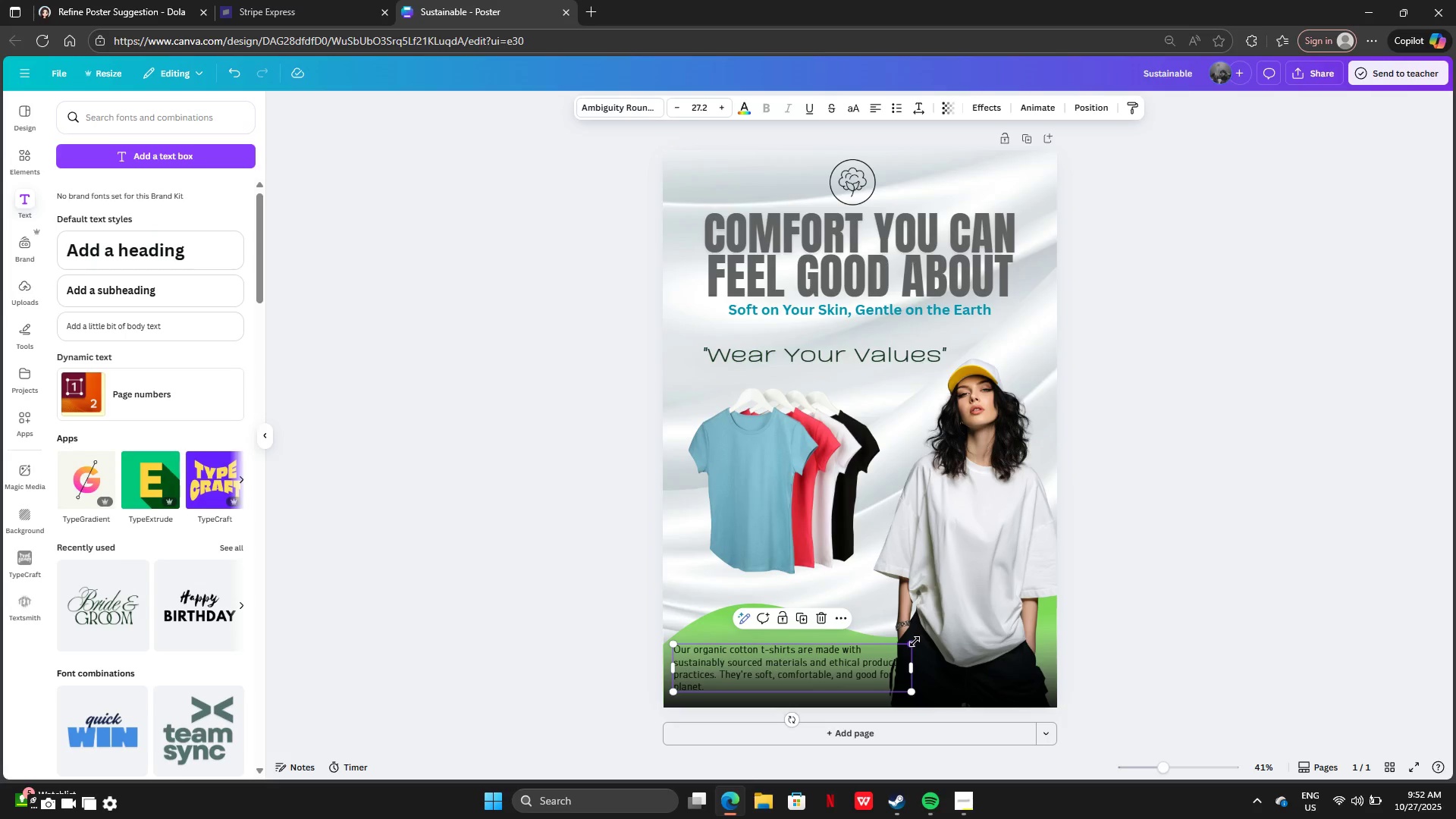 
left_click_drag(start_coordinate=[915, 642], to_coordinate=[888, 645])
 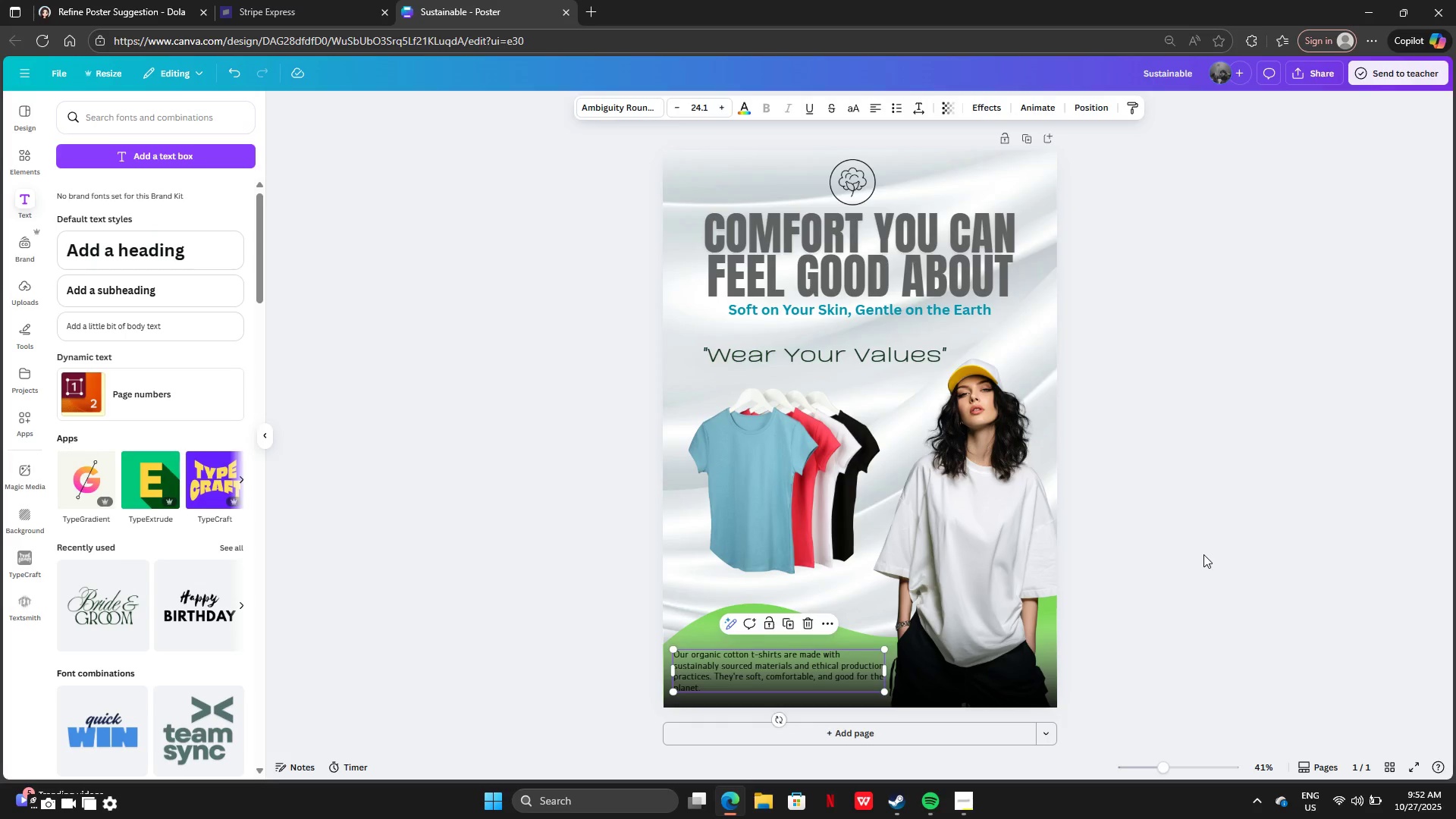 
left_click([1203, 554])
 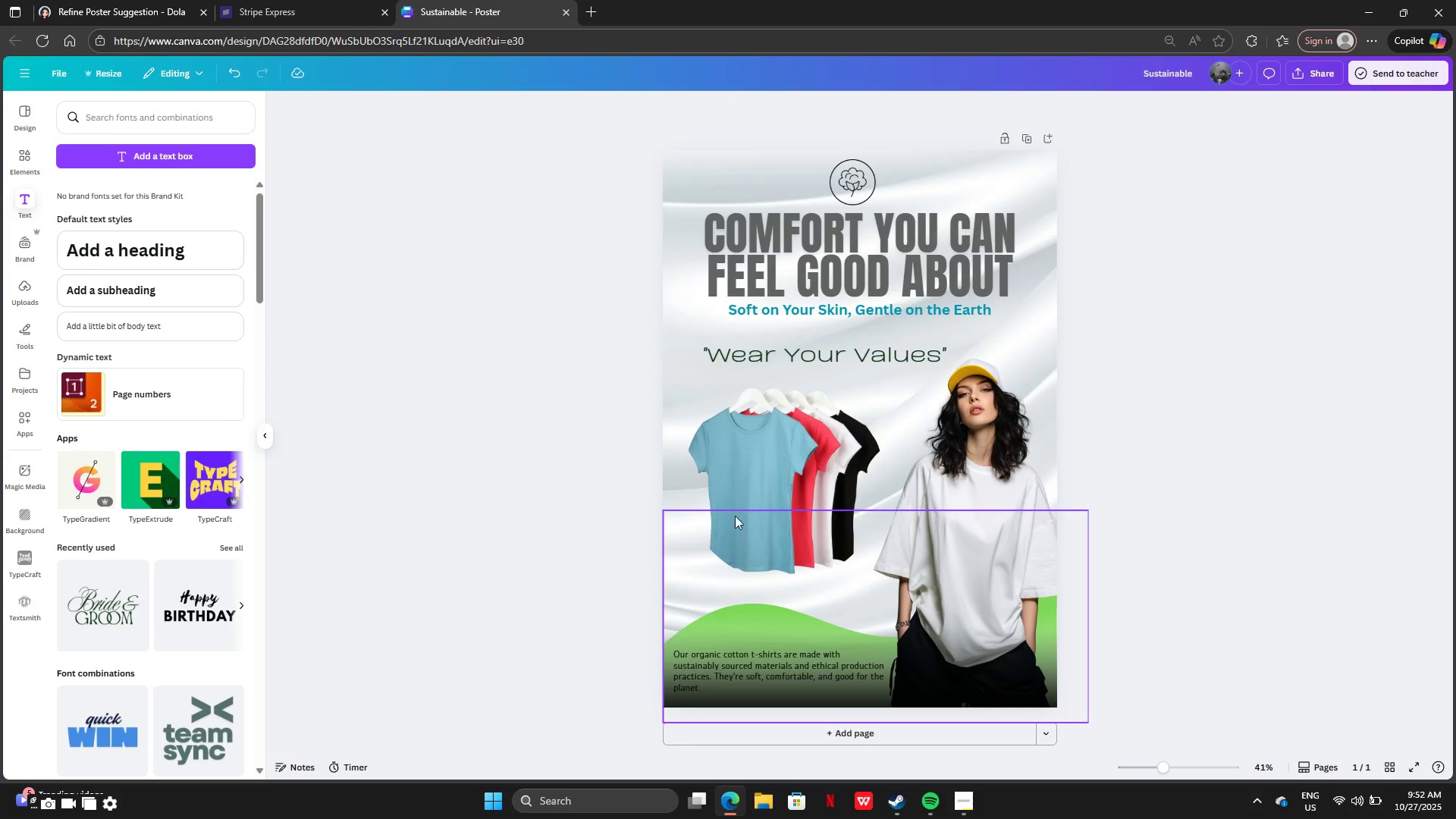 
left_click_drag(start_coordinate=[799, 443], to_coordinate=[793, 466])
 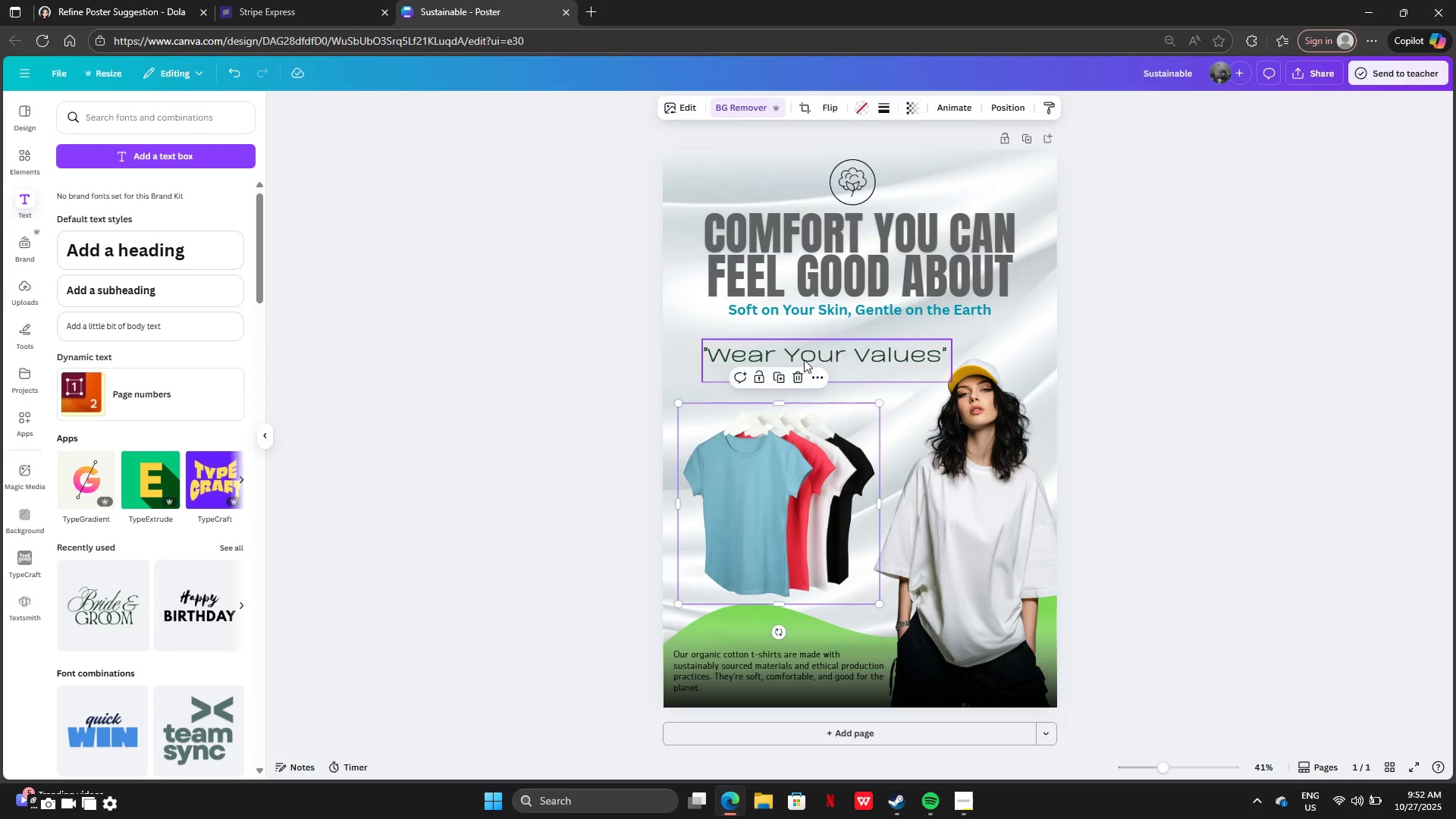 
left_click([804, 359])
 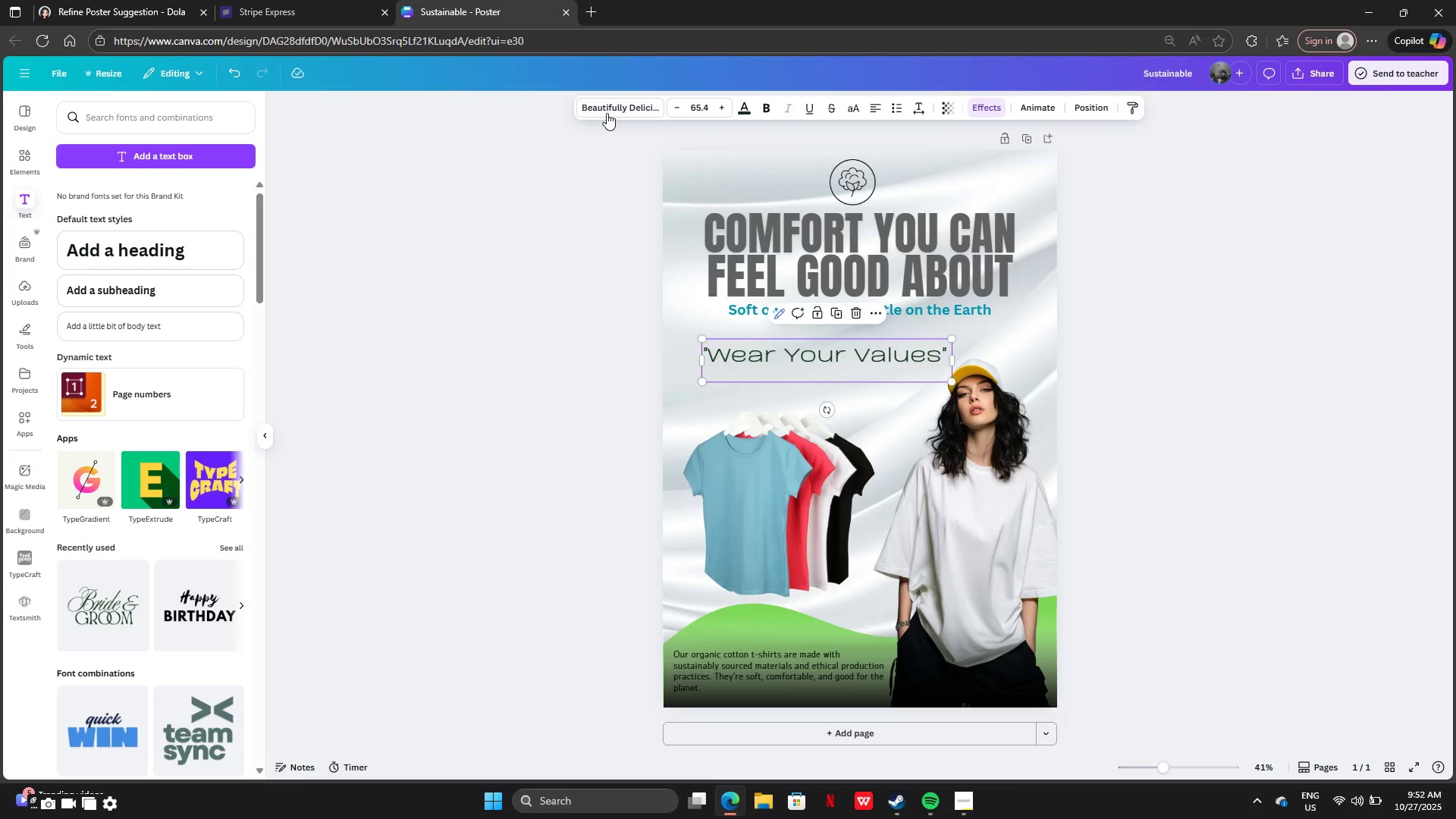 
left_click([607, 110])
 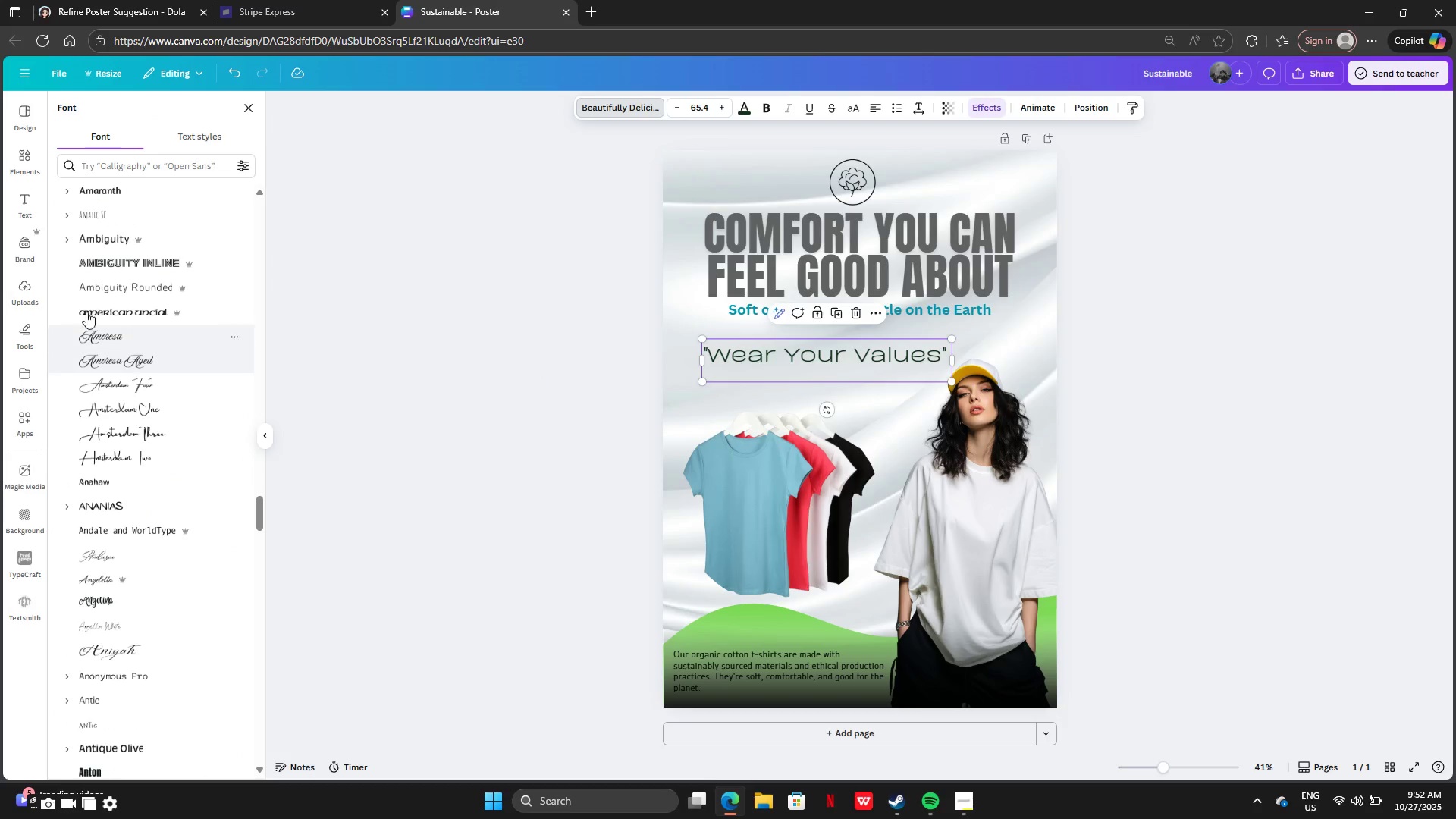 
scroll: coordinate [133, 334], scroll_direction: up, amount: 2.0
 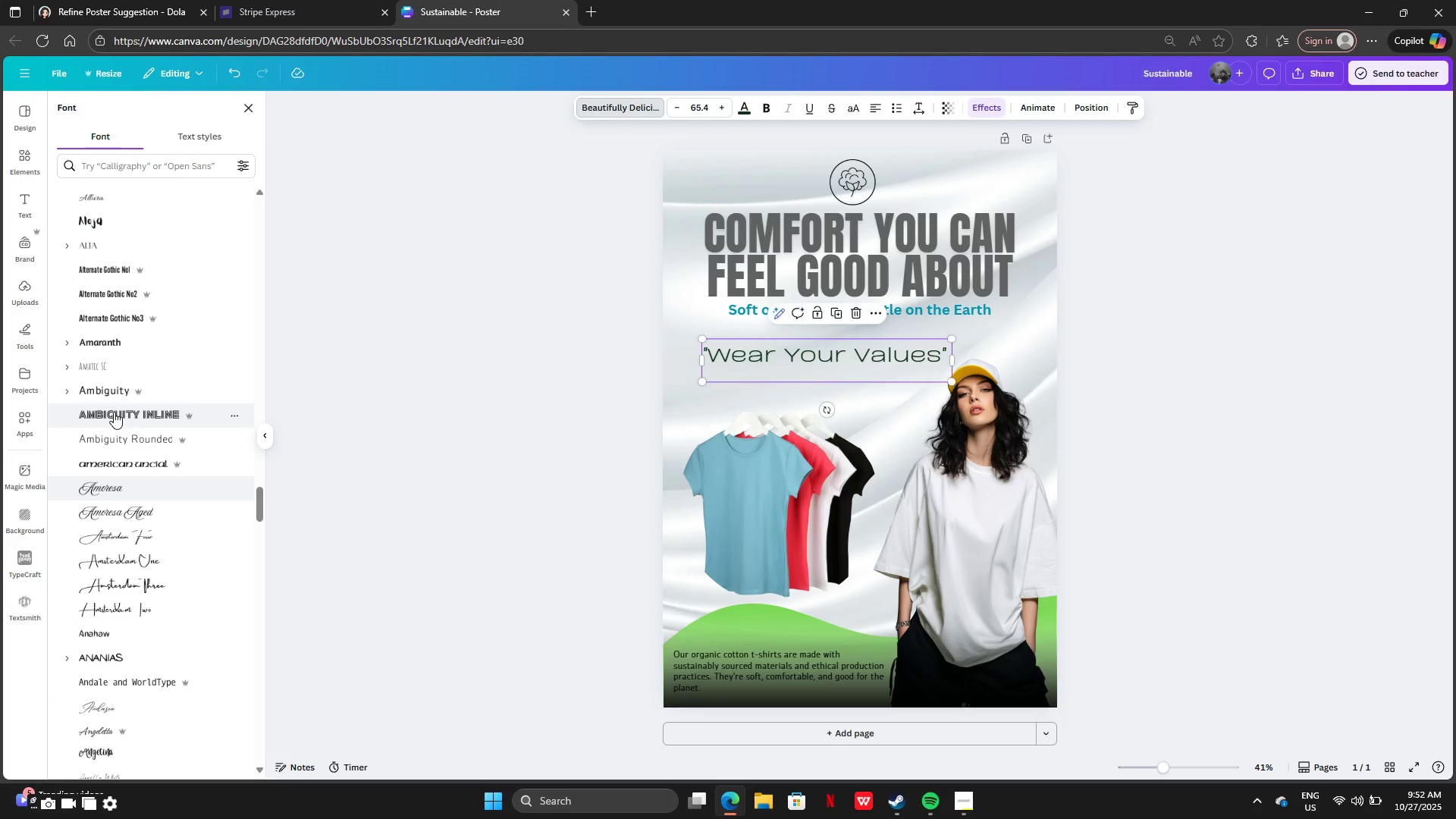 
left_click([114, 412])
 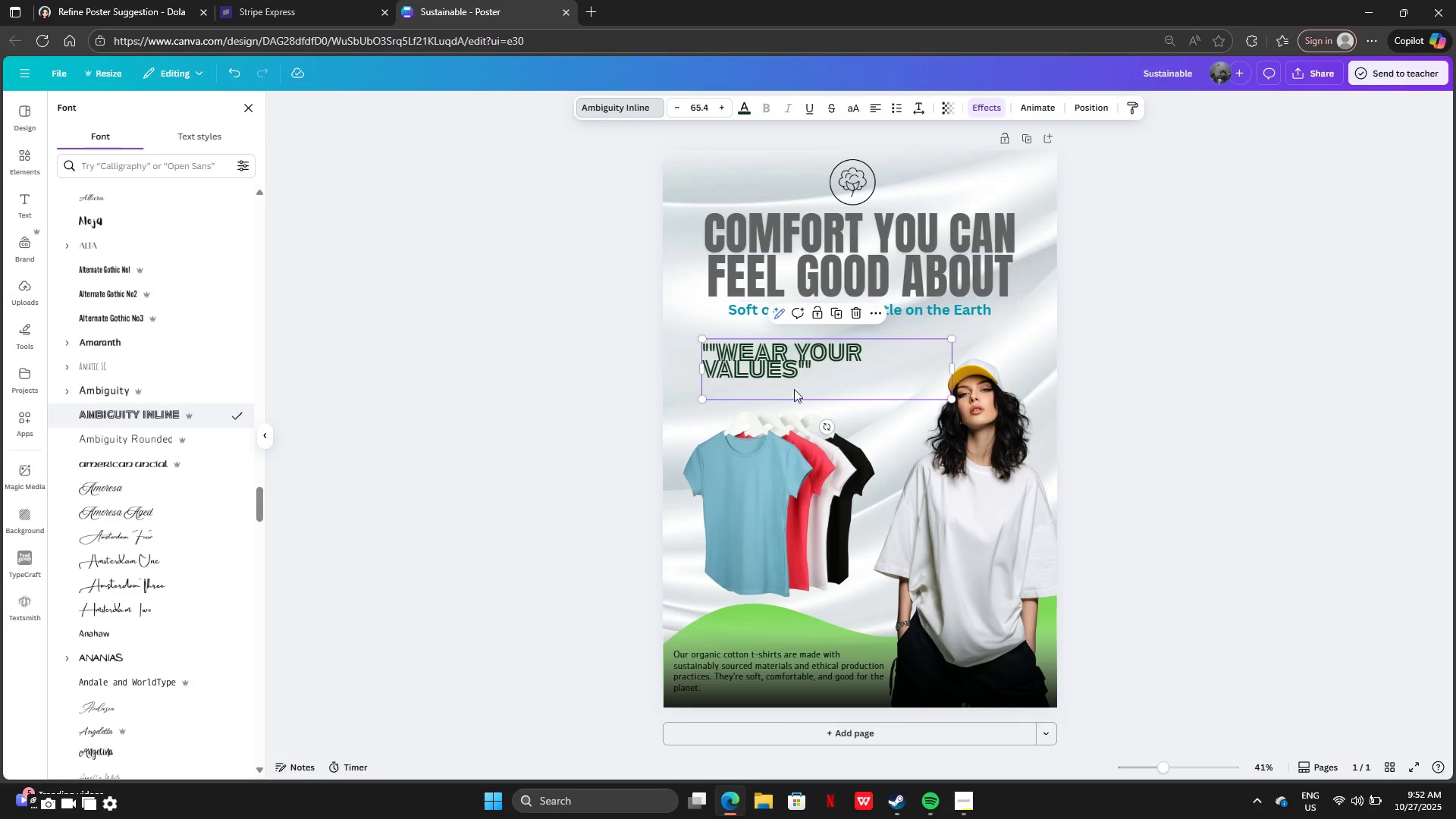 
left_click([821, 374])
 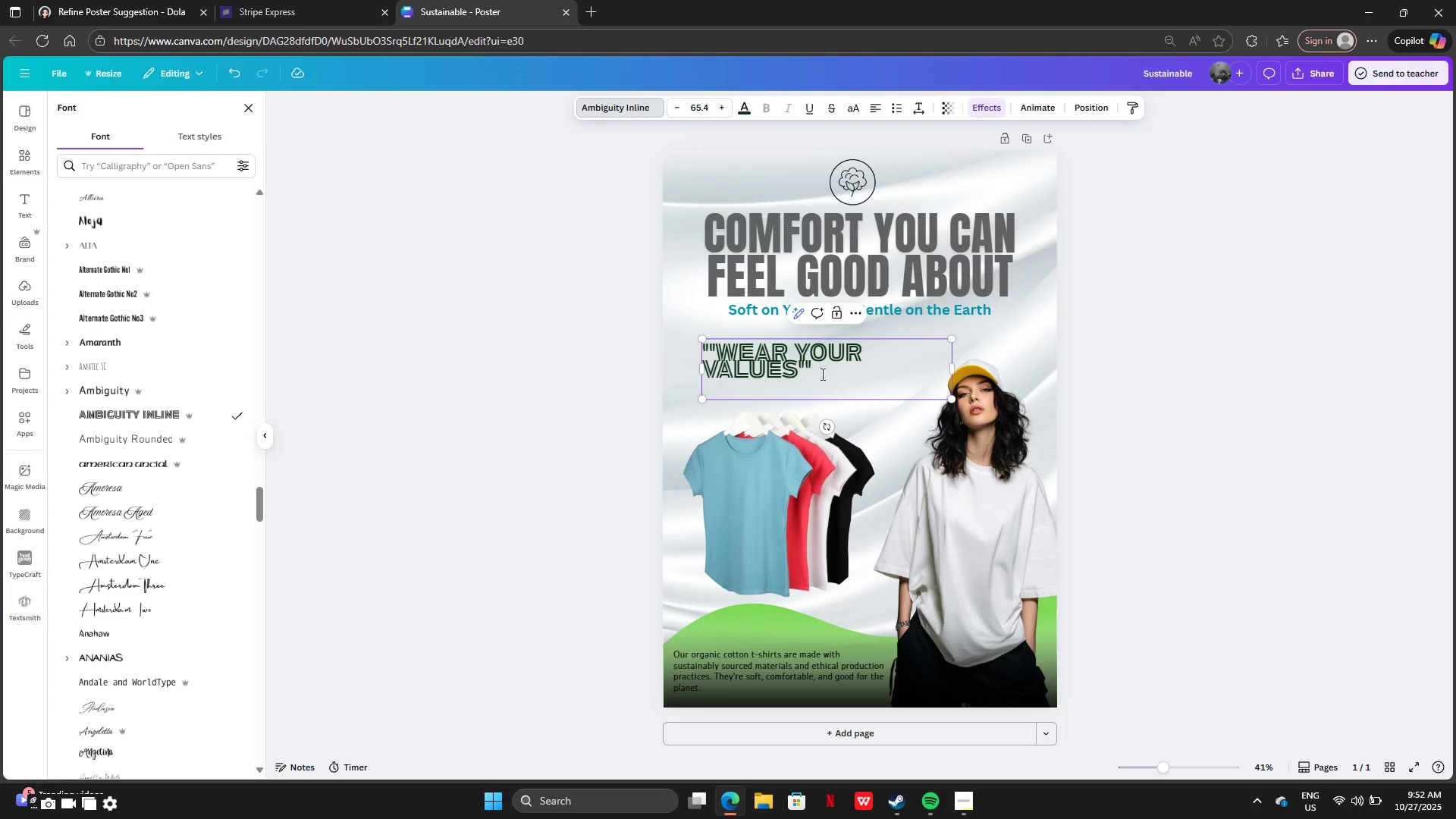 
key(Backspace)
 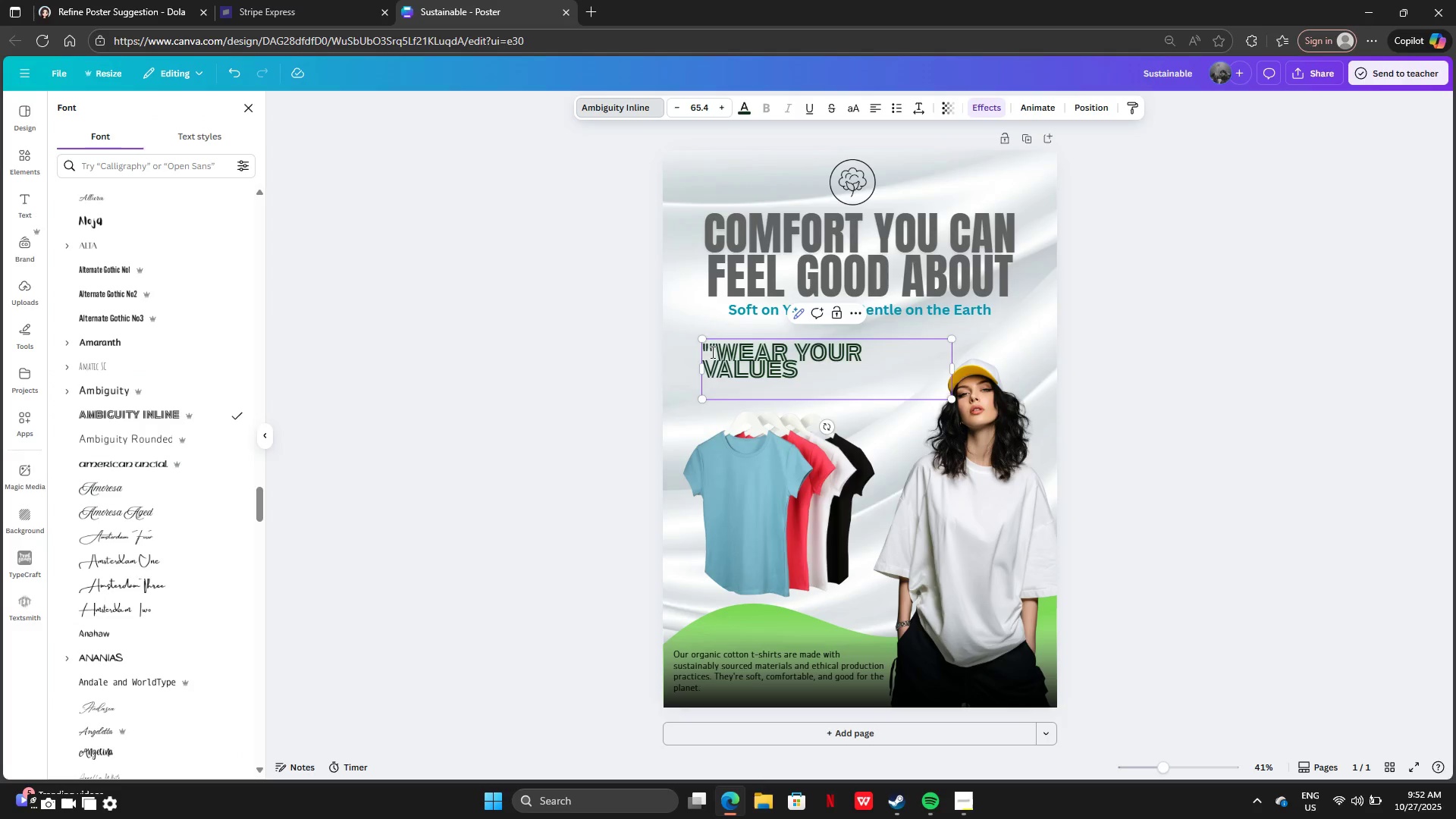 
left_click([711, 352])
 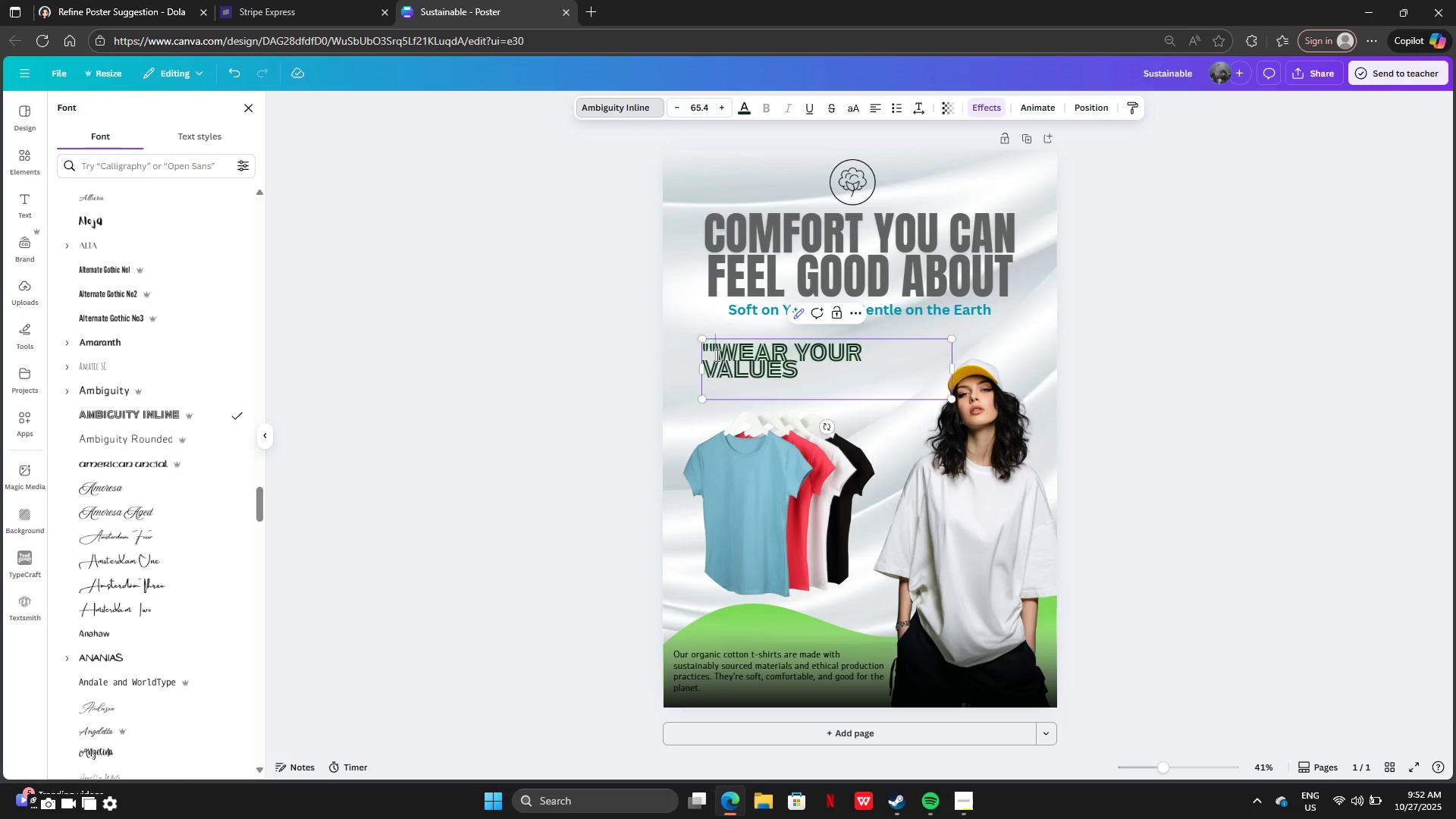 
key(Backspace)
 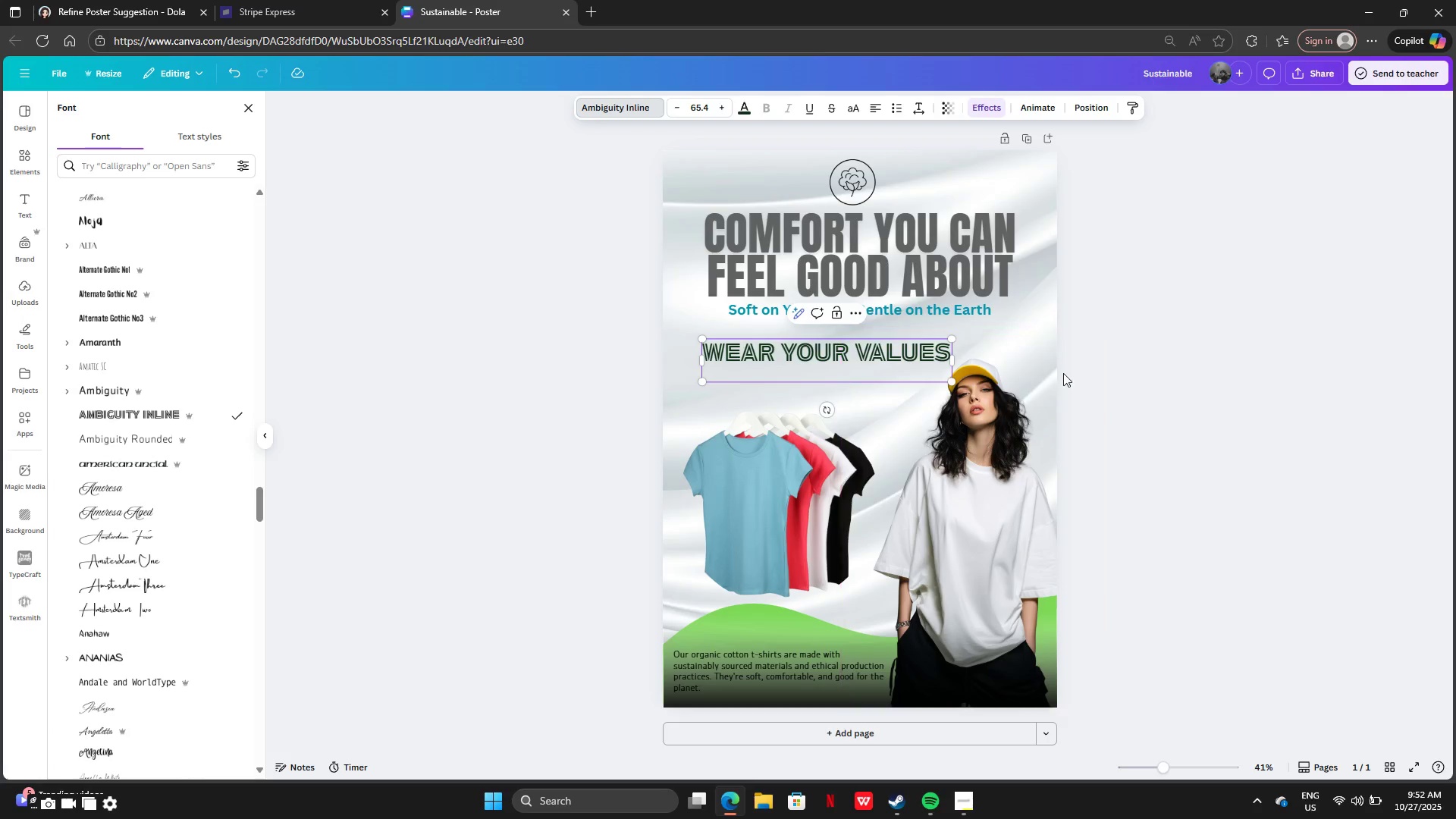 
left_click([1063, 373])
 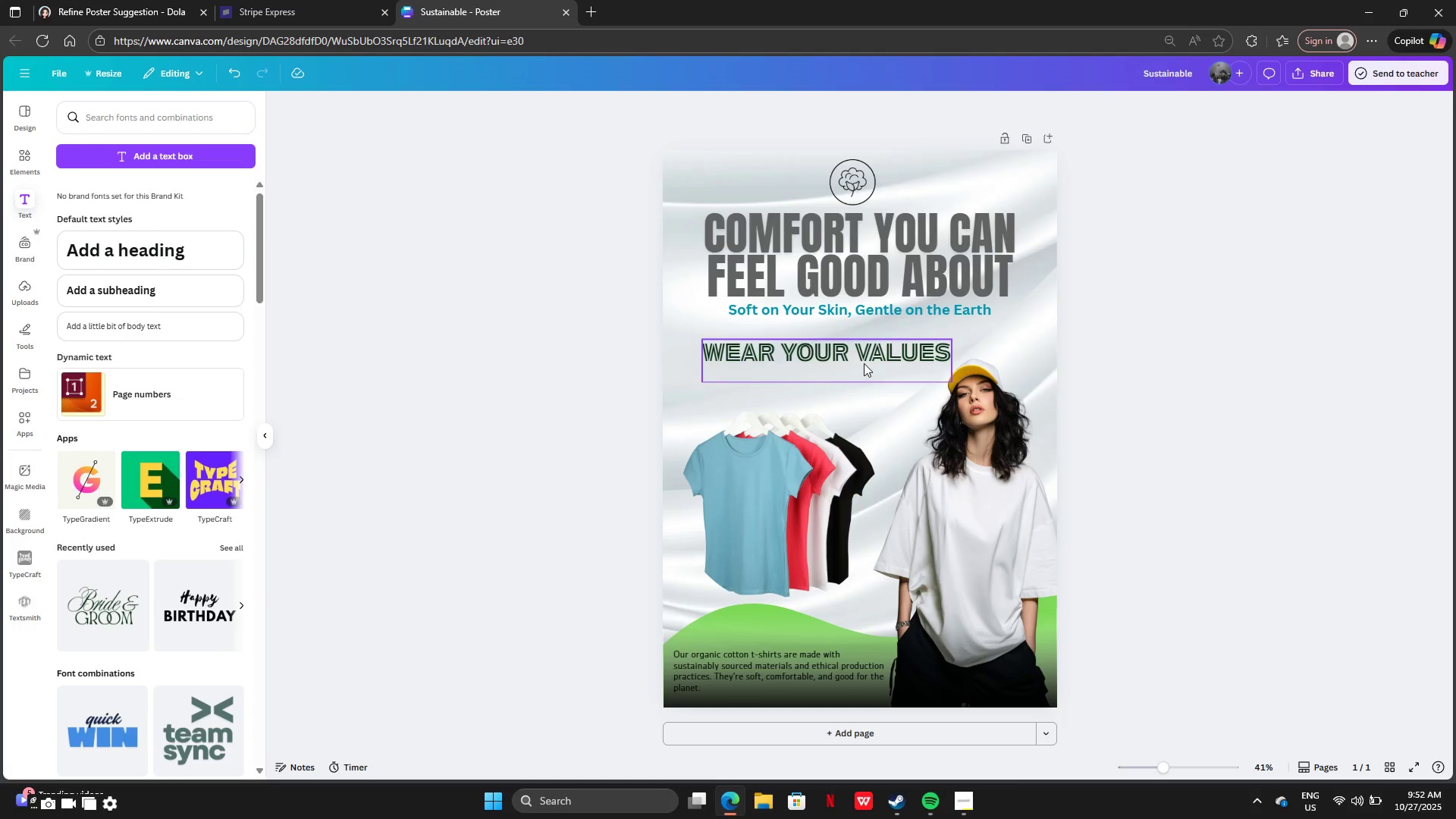 
left_click_drag(start_coordinate=[863, 362], to_coordinate=[839, 388])
 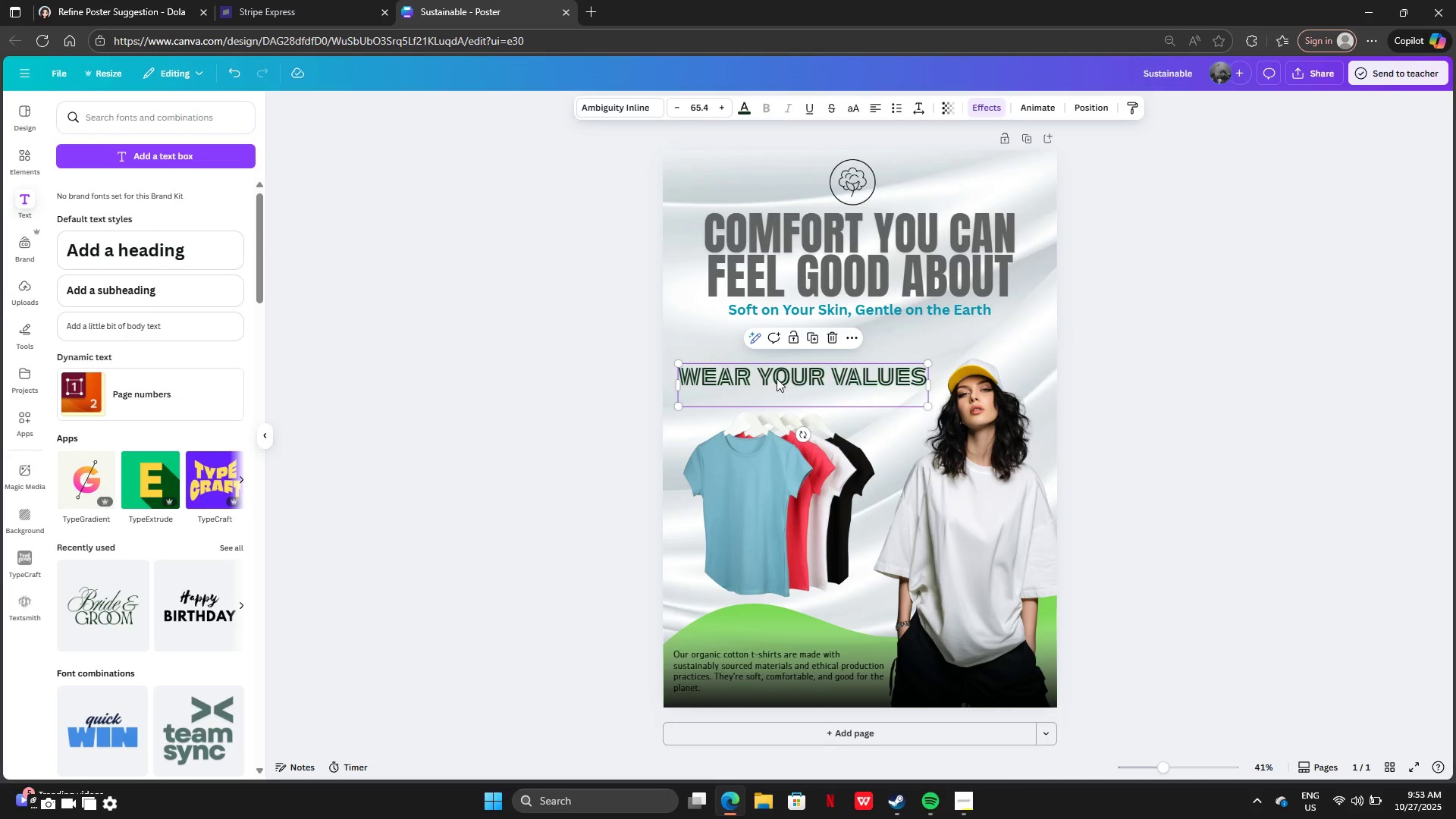 
left_click([767, 377])
 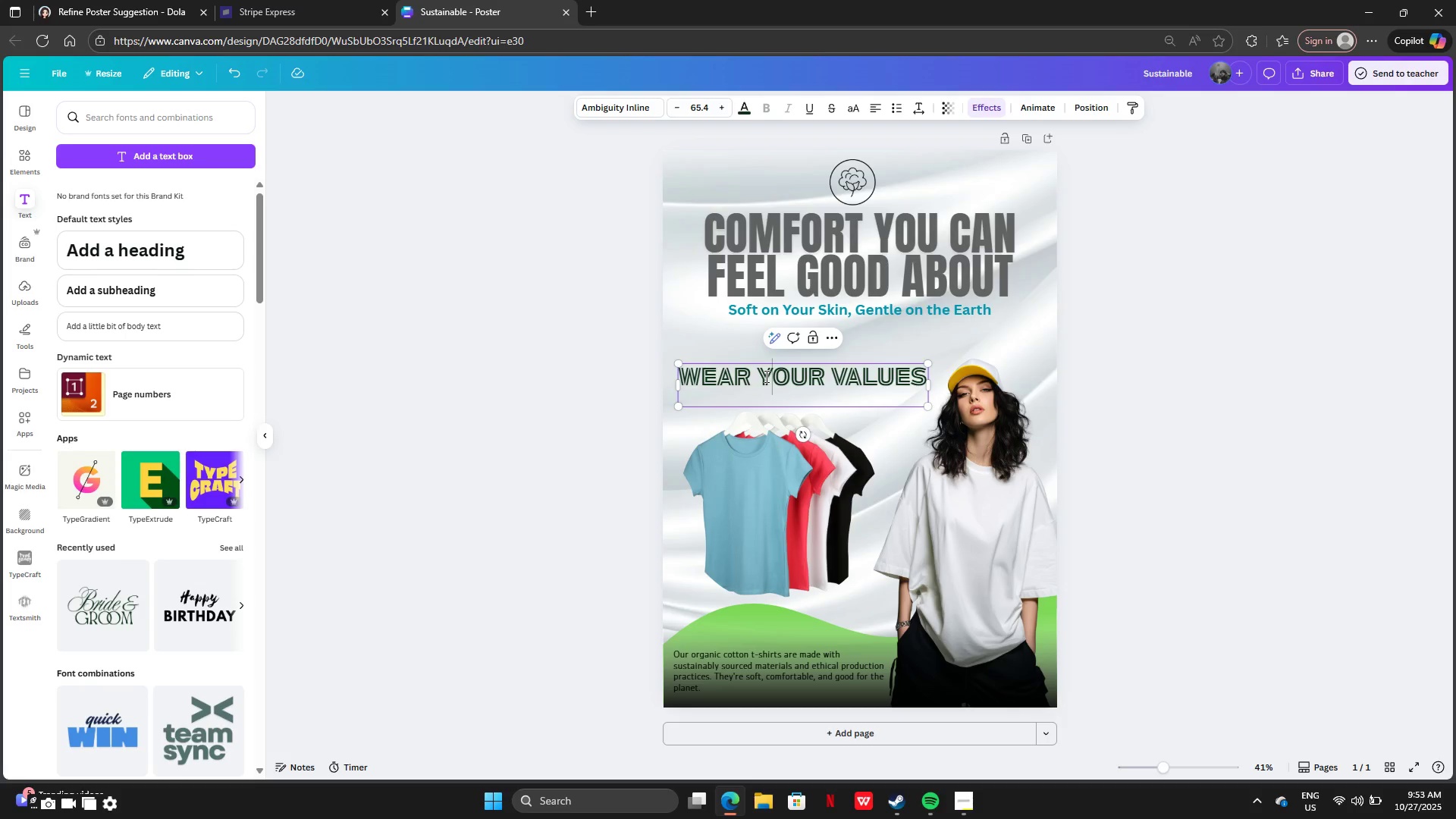 
key(Enter)
 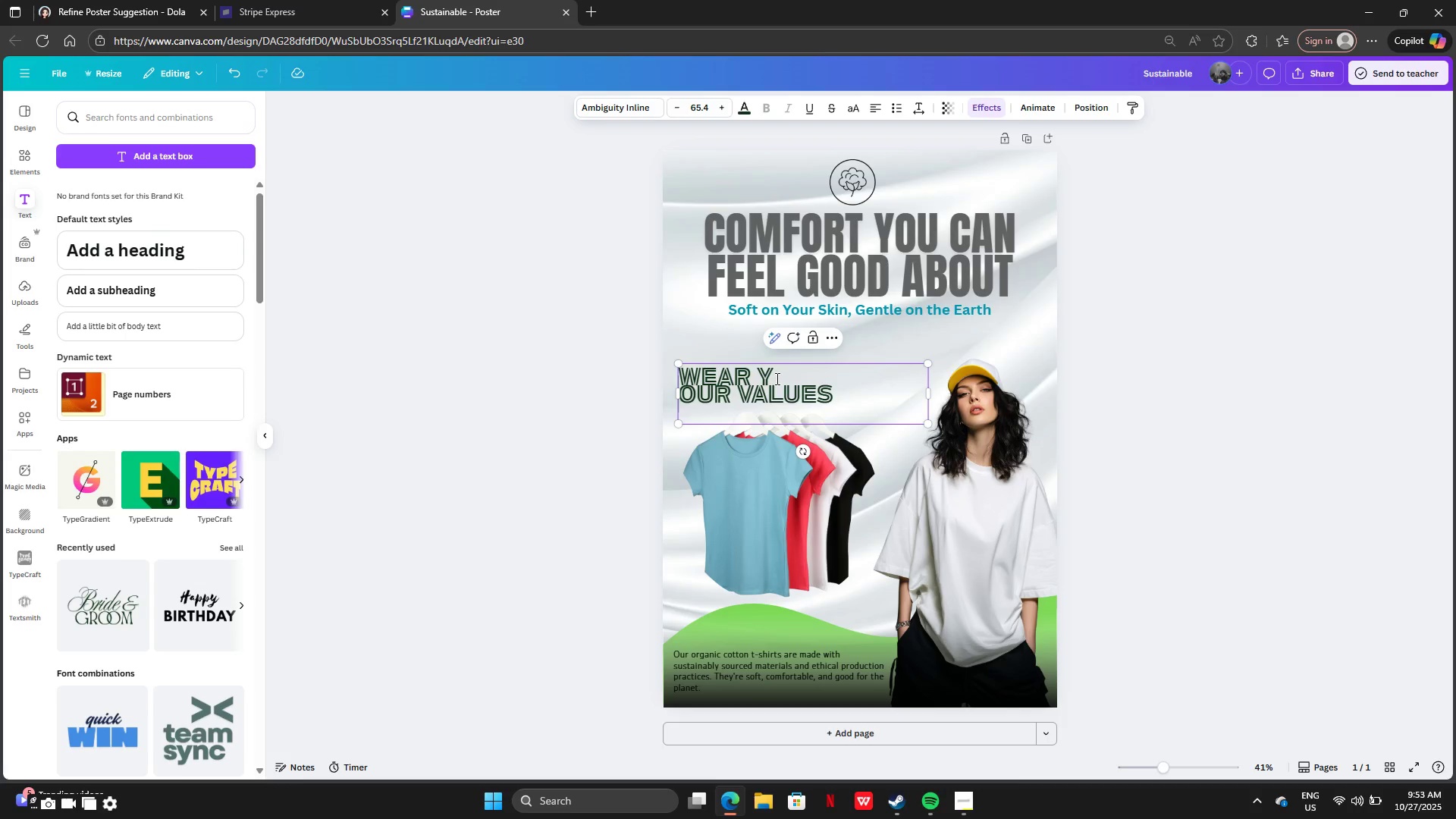 
key(Backspace)
 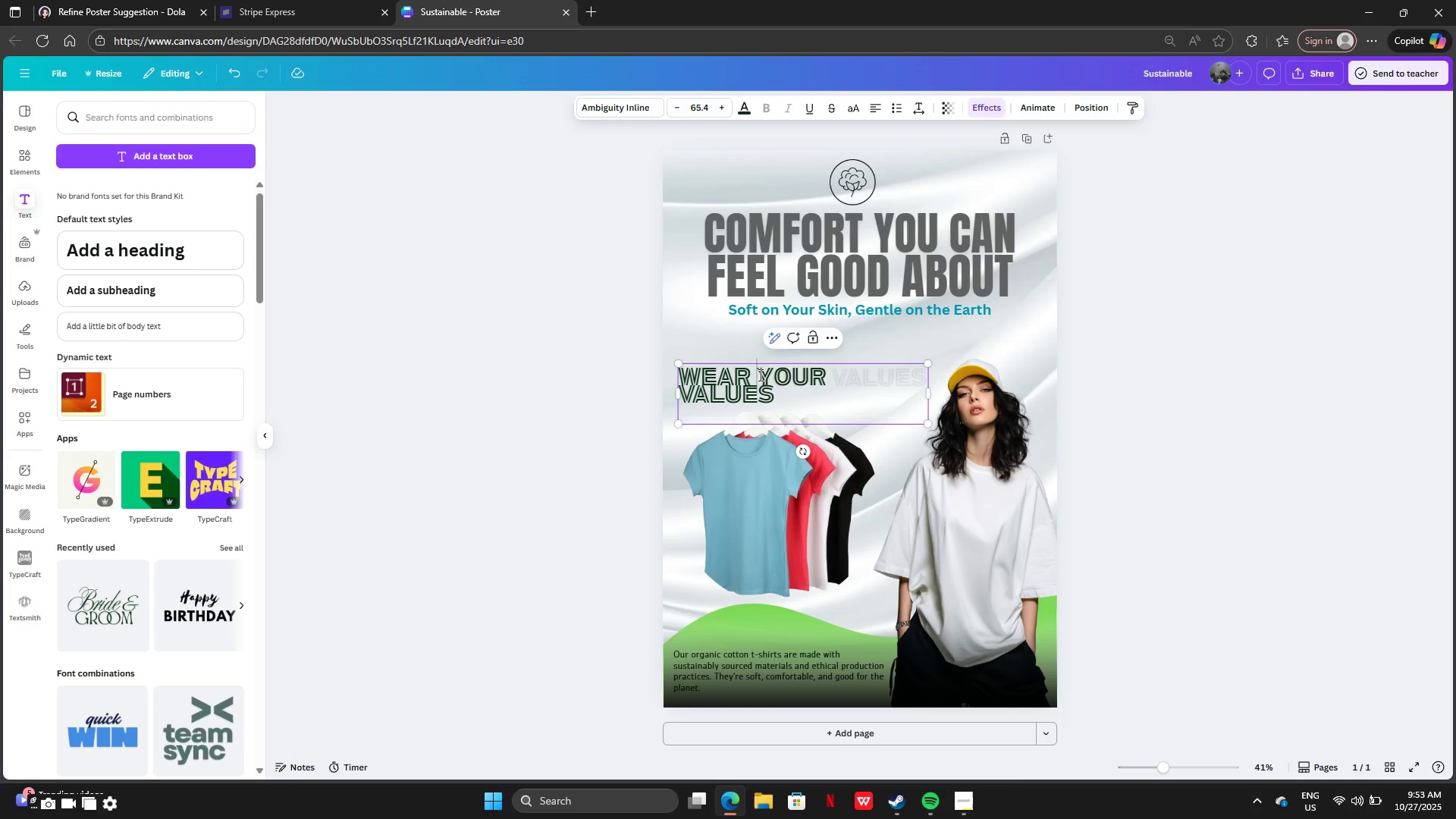 
left_click([759, 375])
 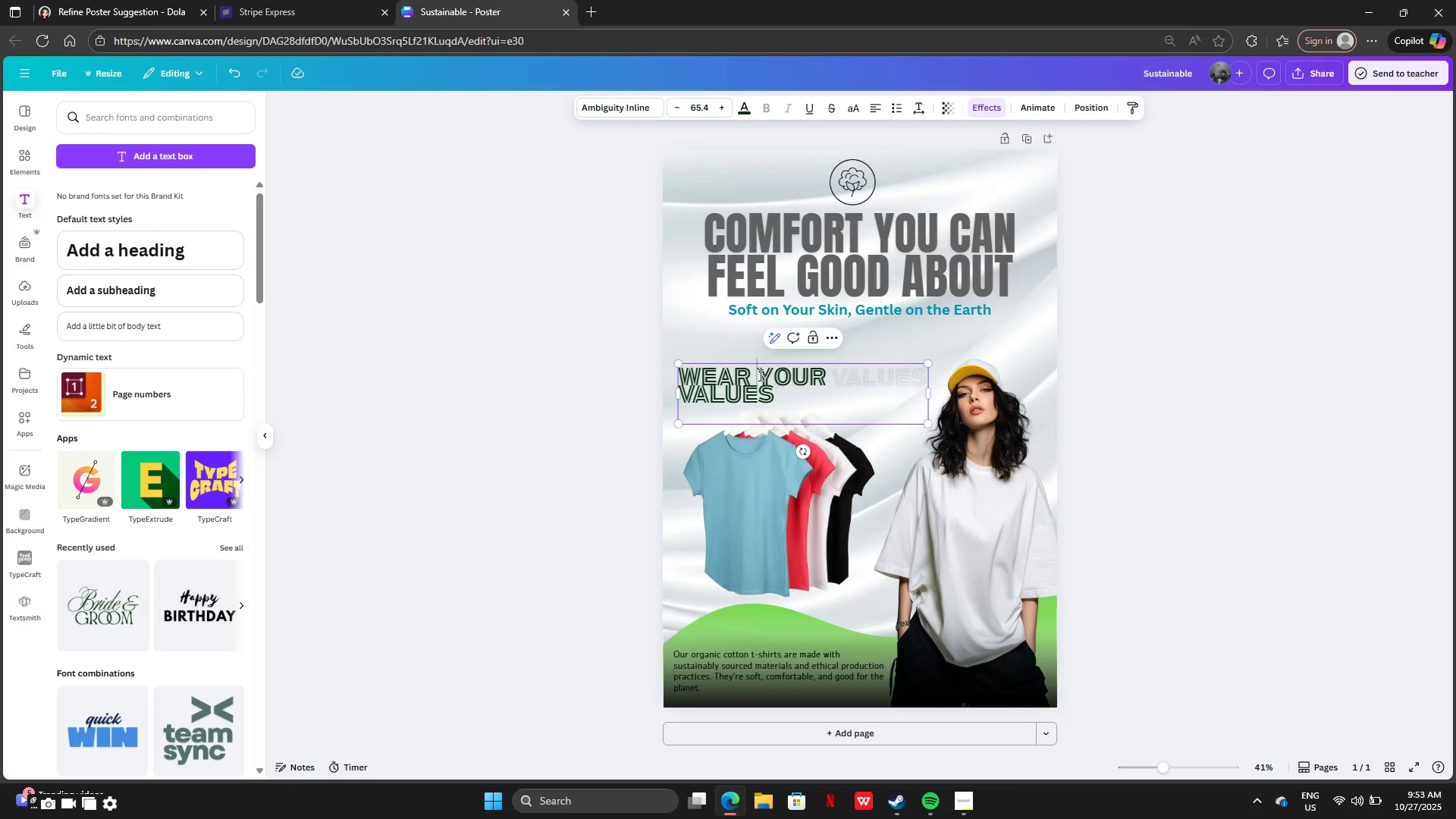 
key(Enter)
 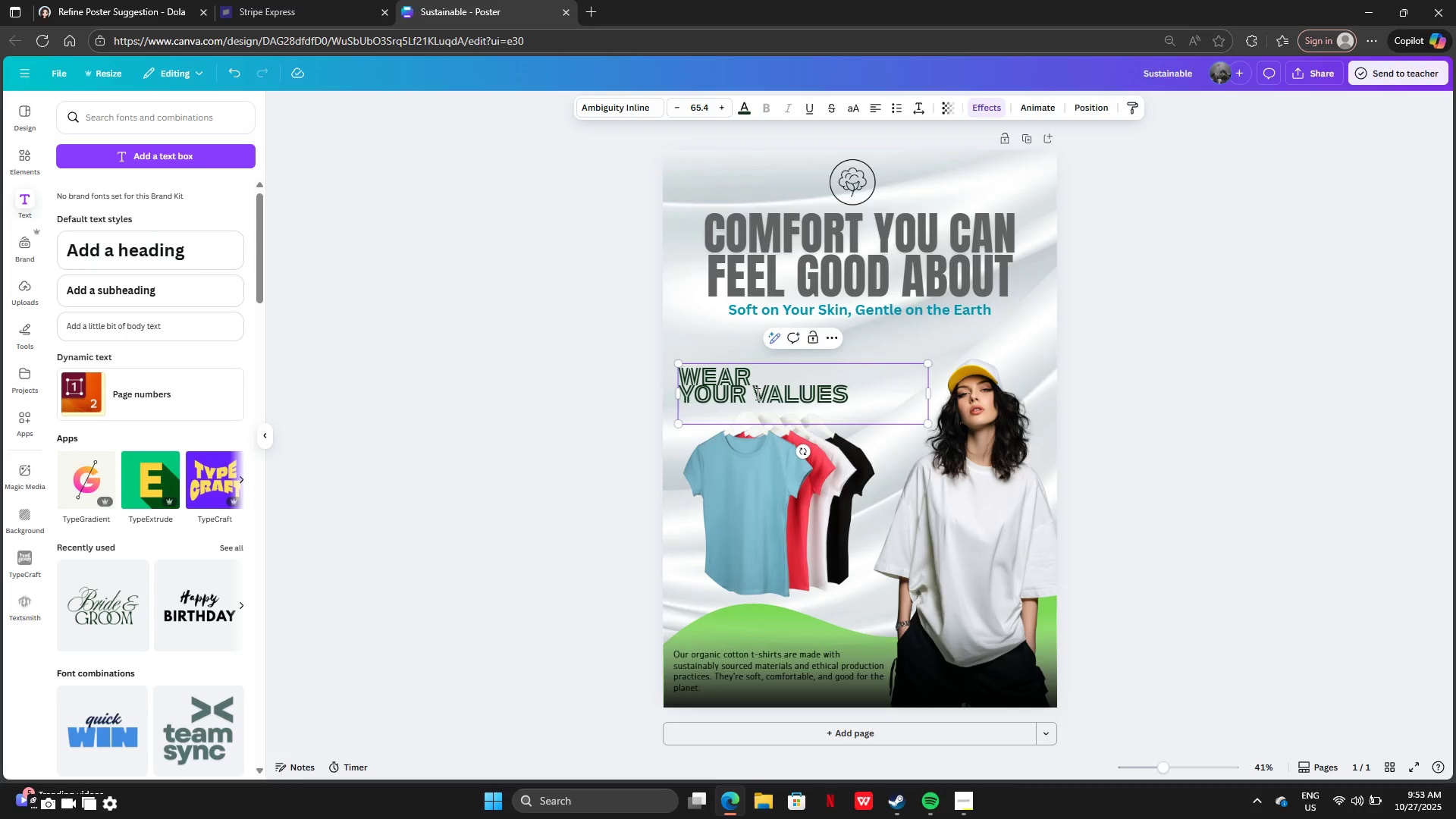 
left_click([756, 394])
 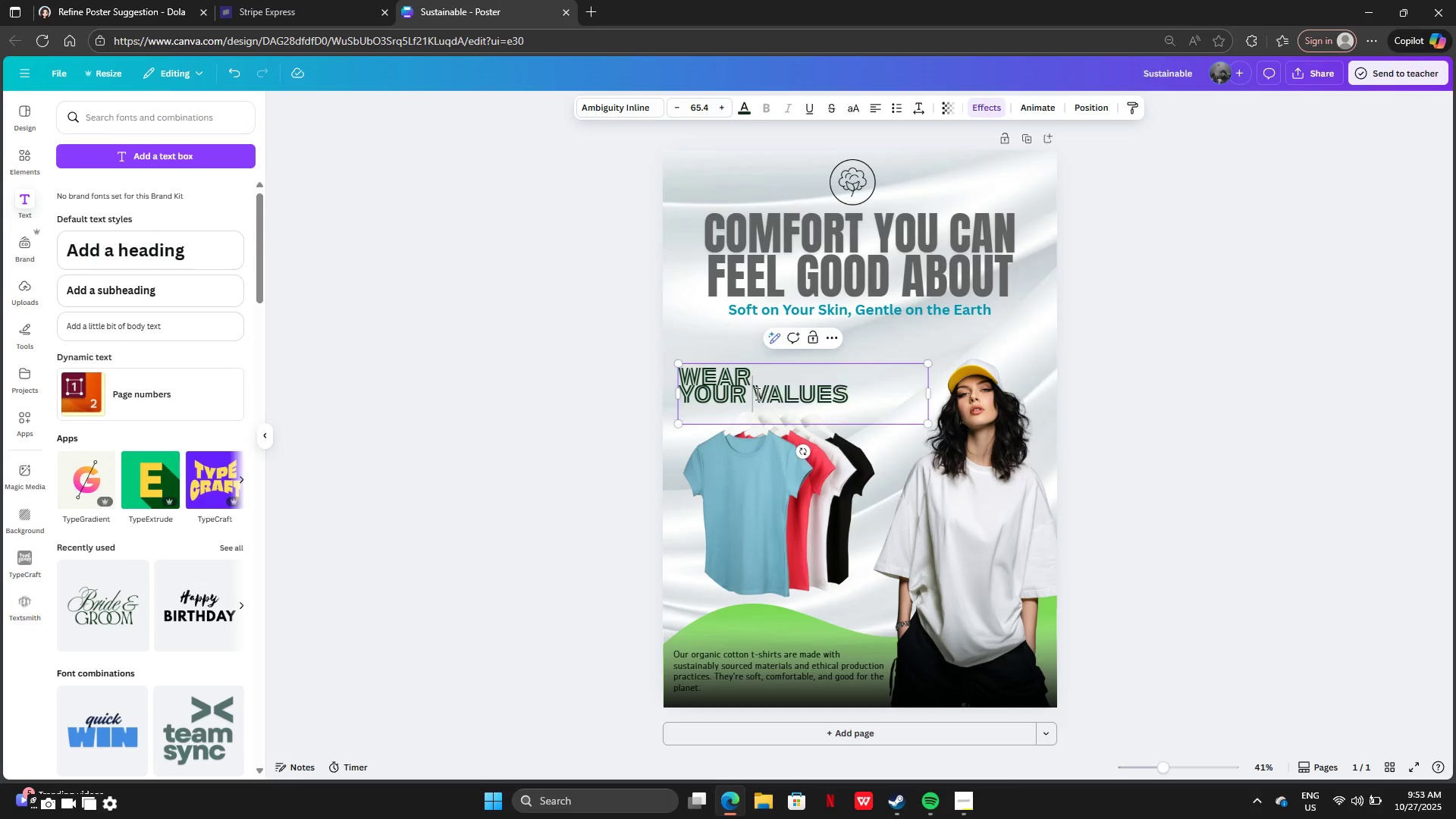 
key(Enter)
 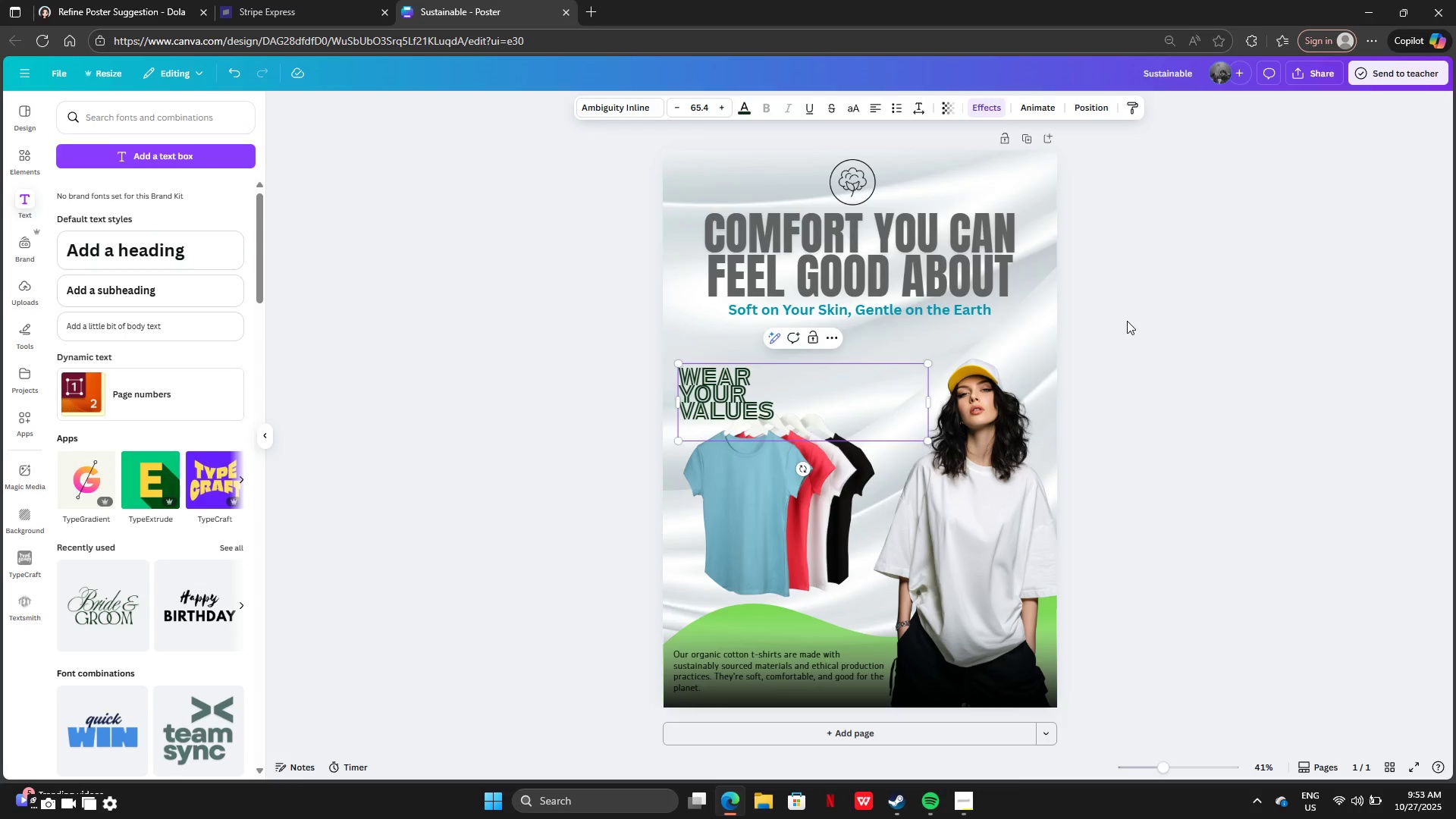 
double_click([1127, 321])
 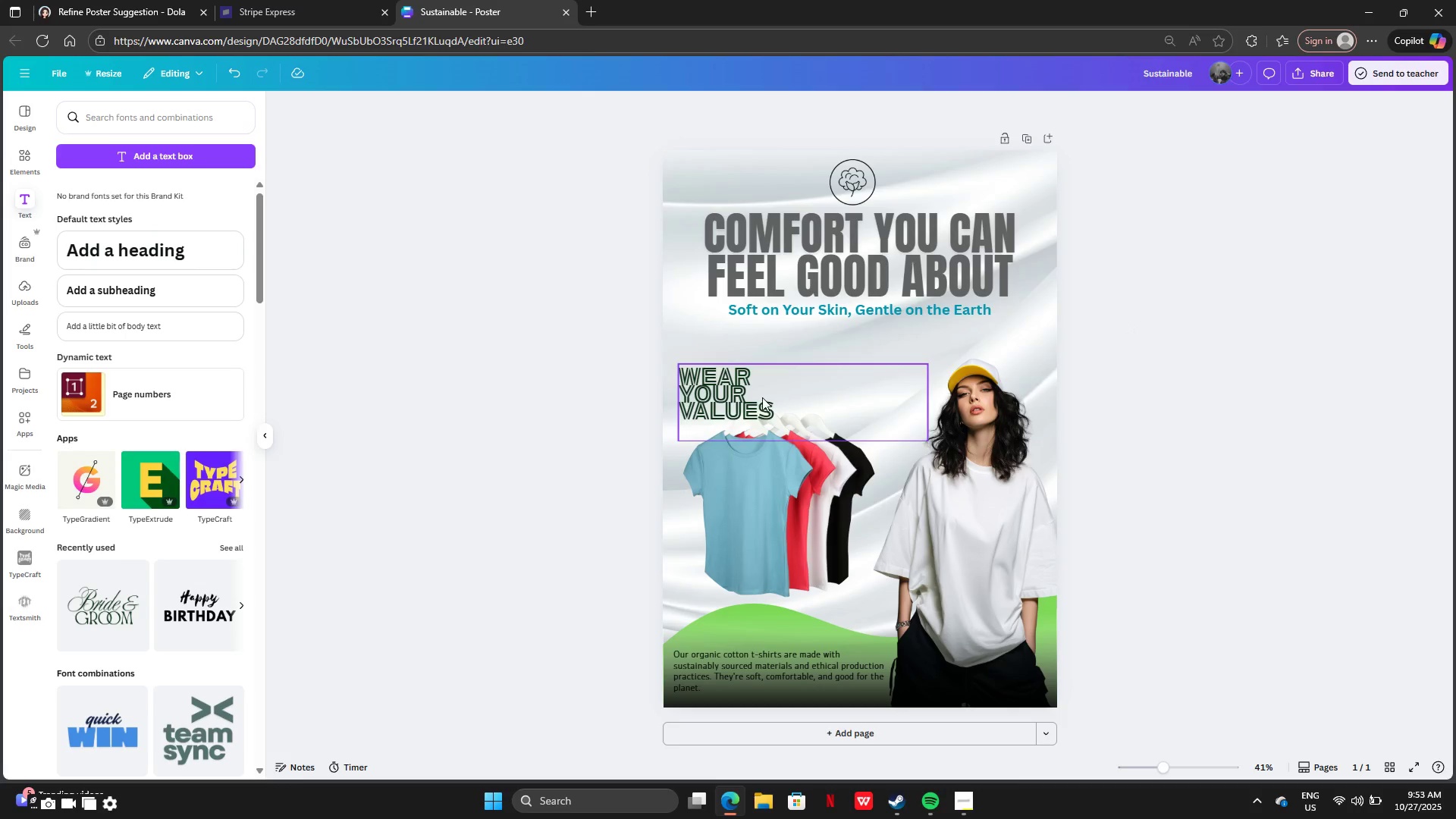 
left_click_drag(start_coordinate=[762, 397], to_coordinate=[768, 369])
 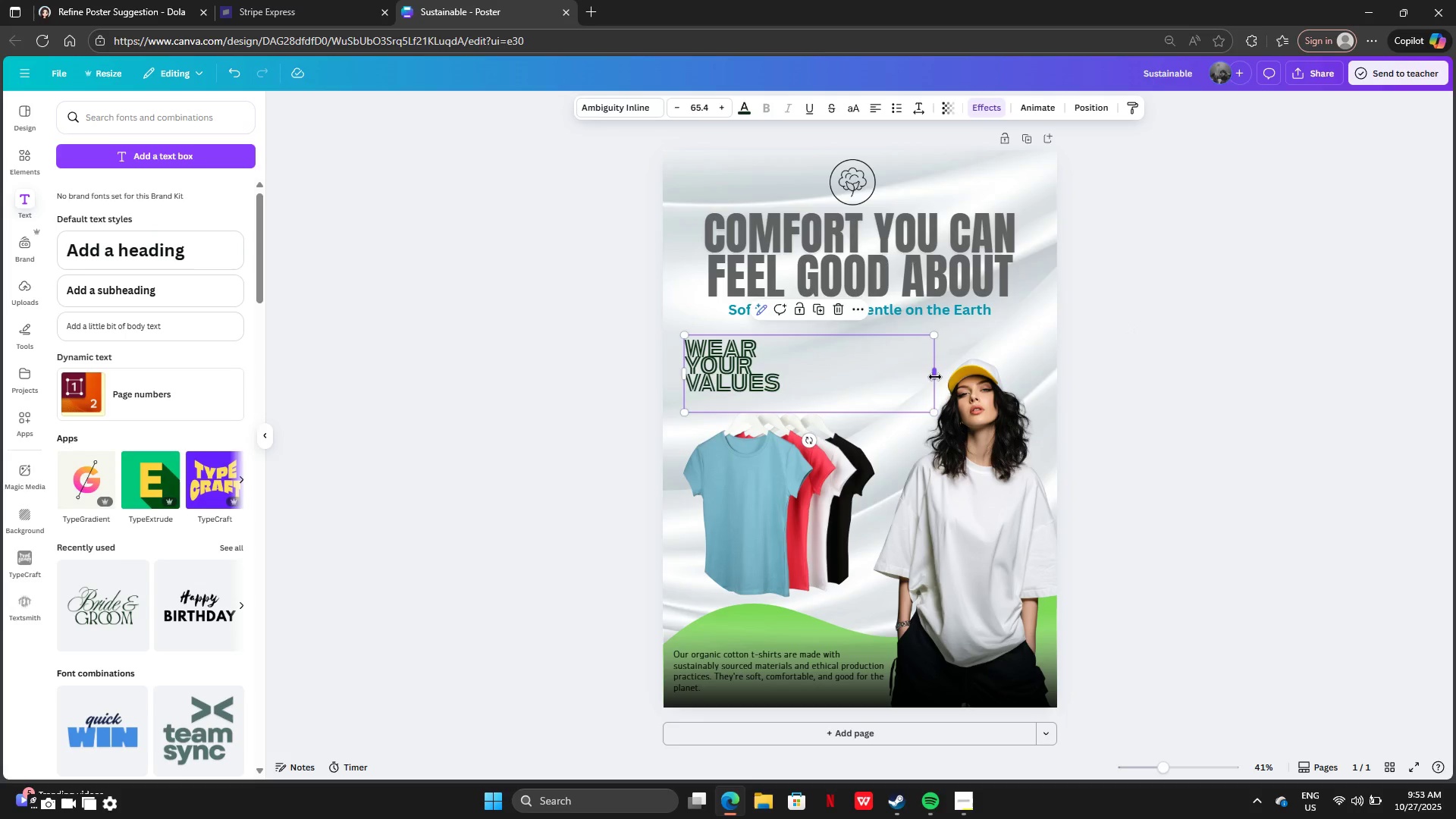 
left_click_drag(start_coordinate=[935, 377], to_coordinate=[800, 360])
 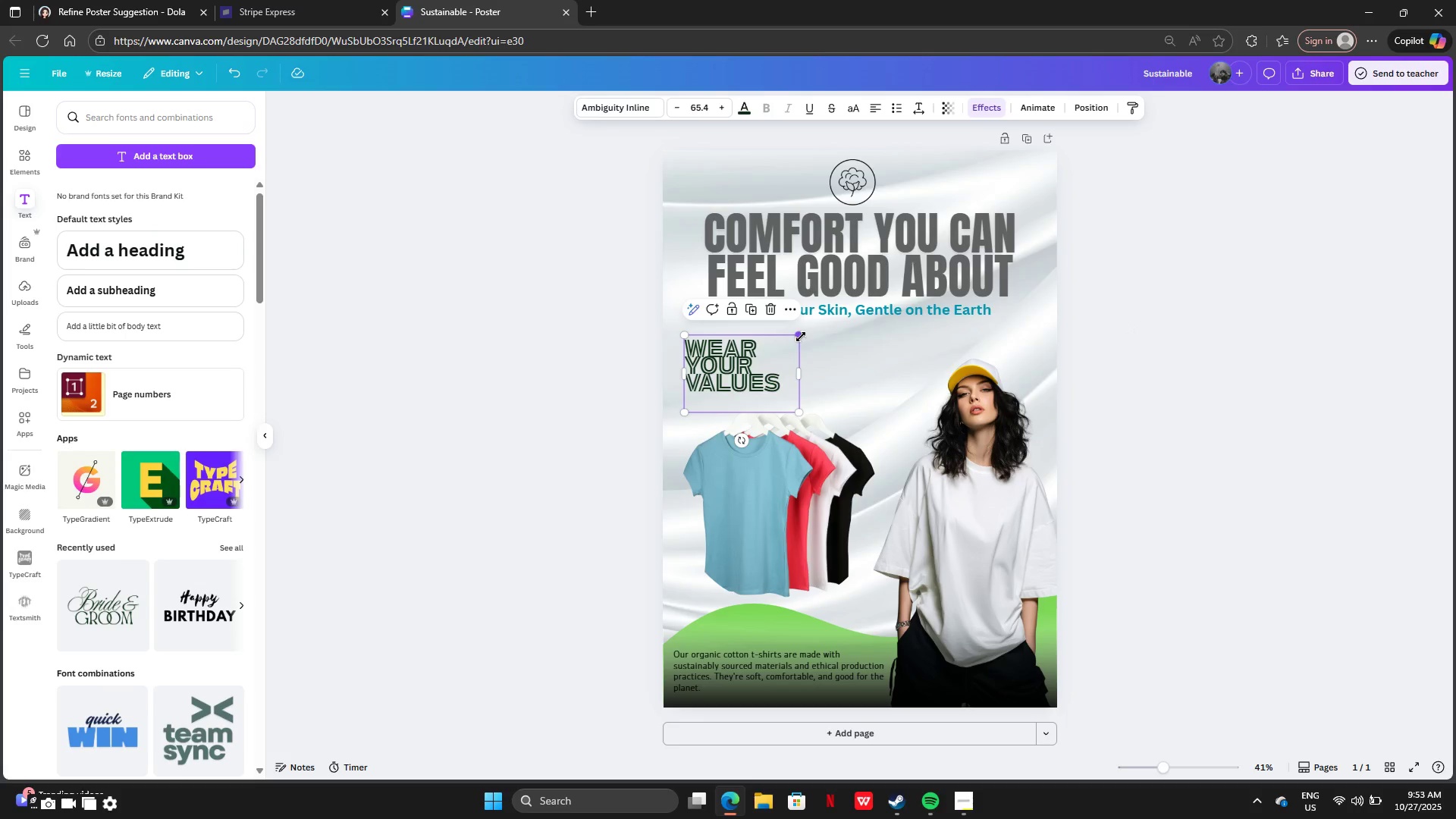 
left_click_drag(start_coordinate=[801, 336], to_coordinate=[817, 334])
 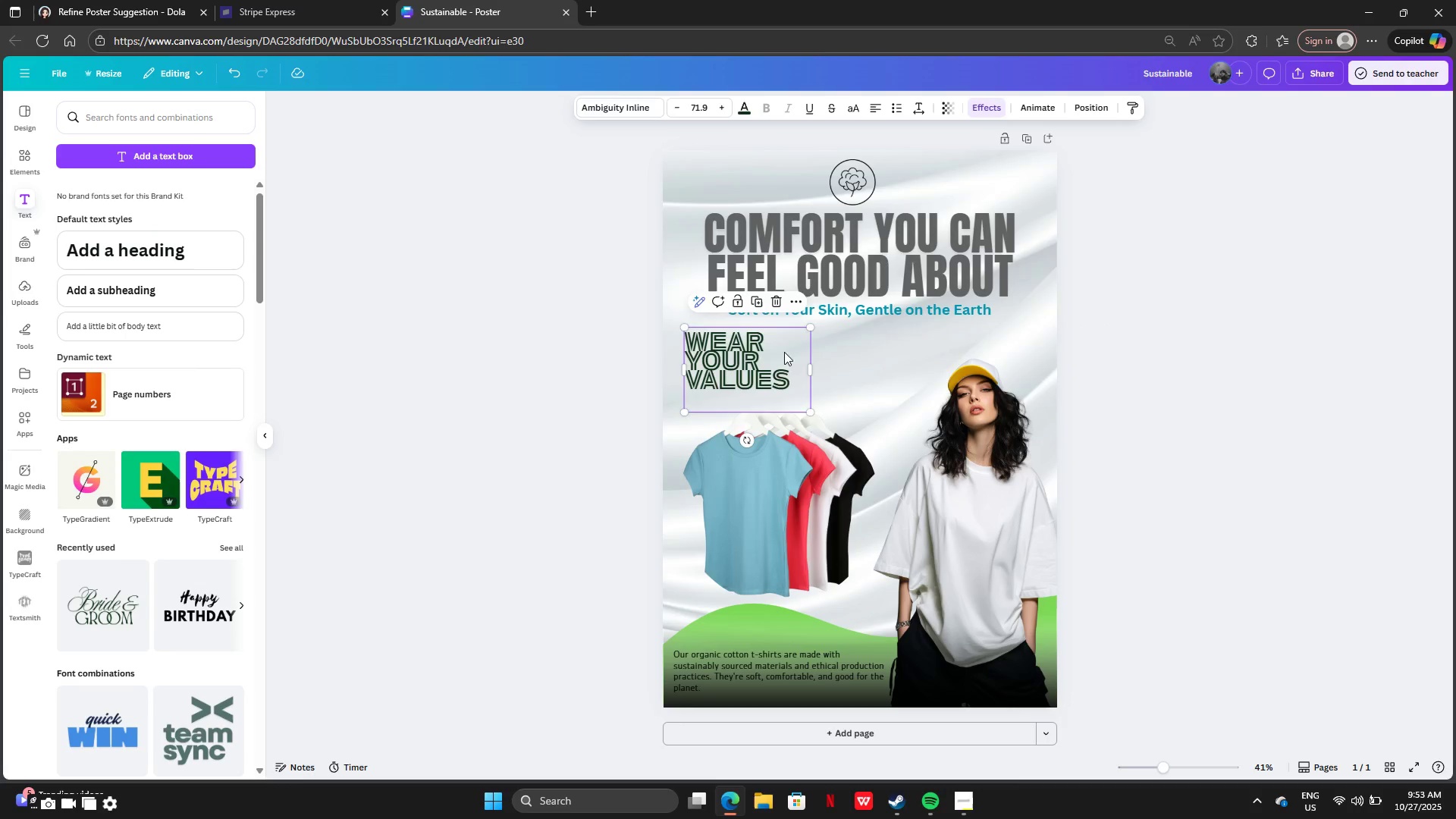 
left_click_drag(start_coordinate=[783, 347], to_coordinate=[791, 367])
 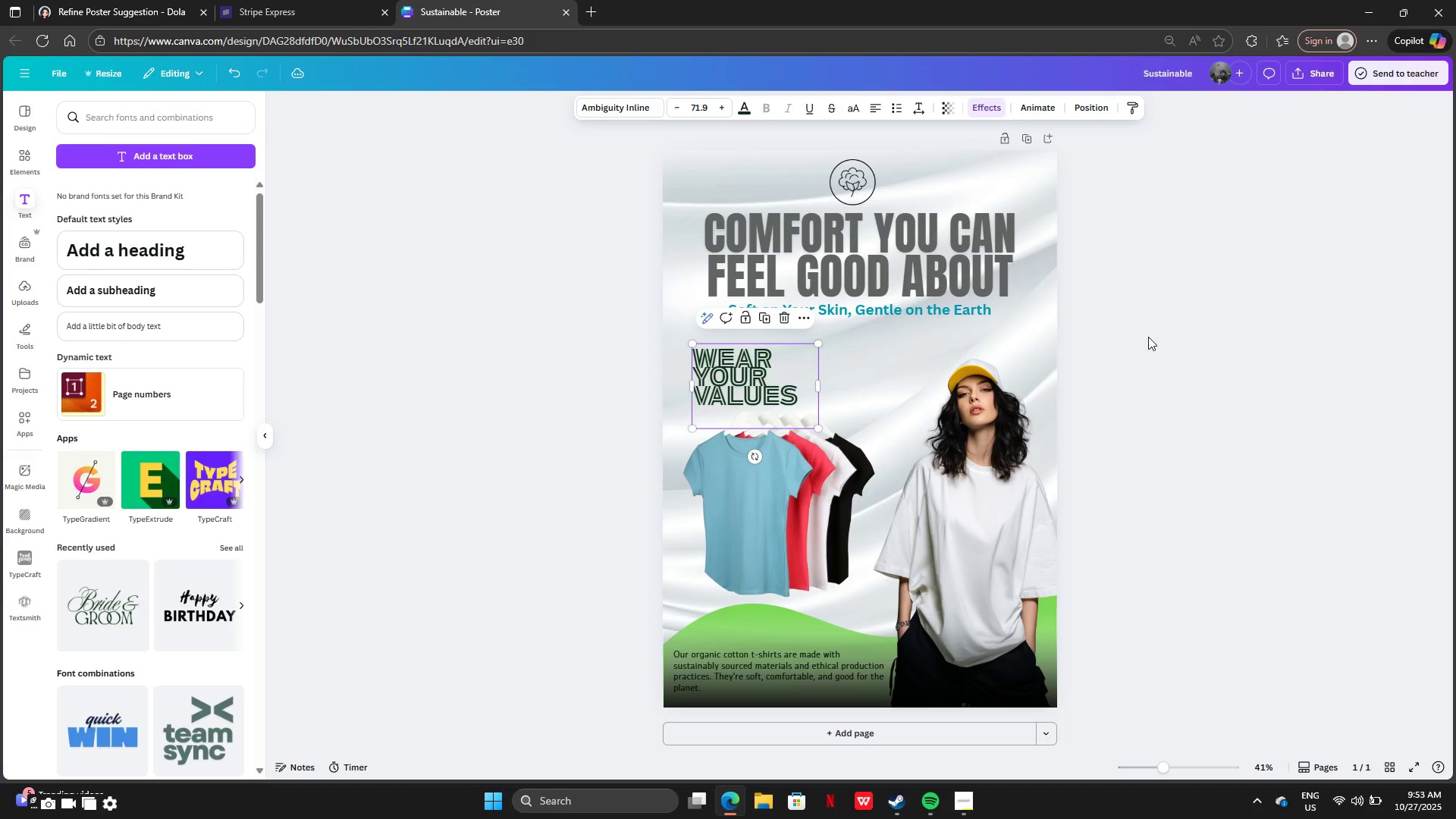 
left_click([1148, 337])
 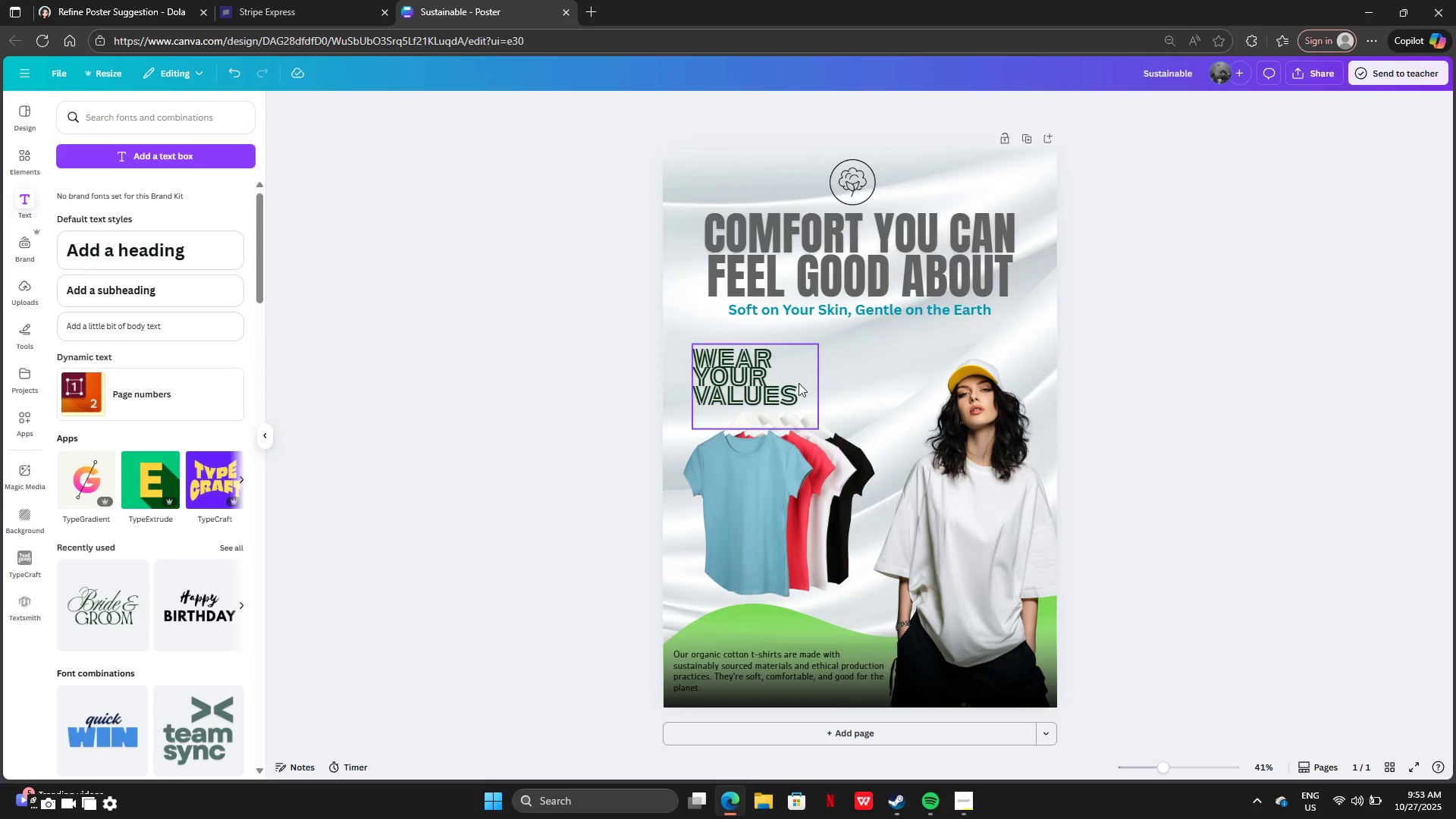 
left_click_drag(start_coordinate=[771, 356], to_coordinate=[766, 356])
 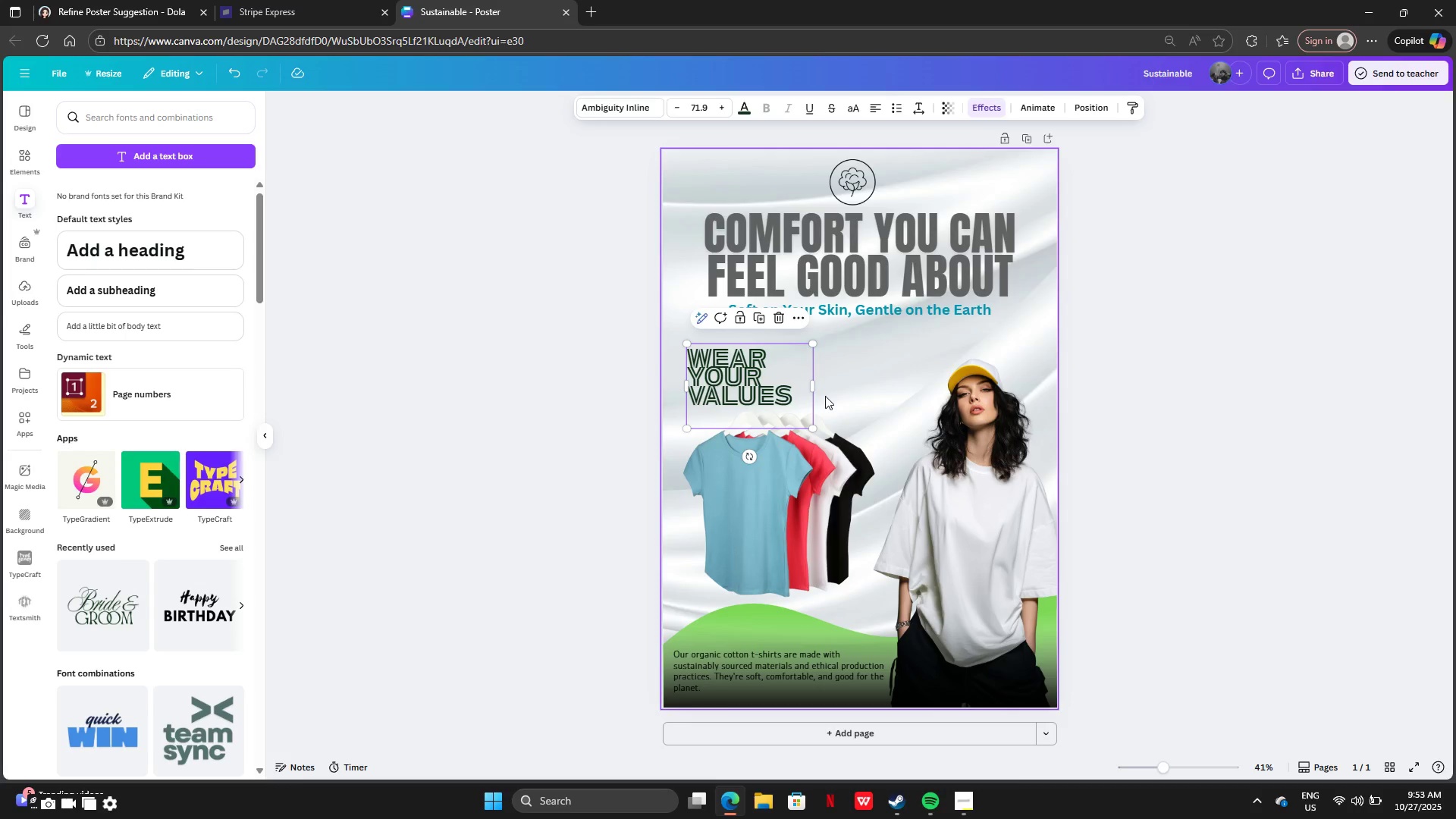 
wait(6.74)
 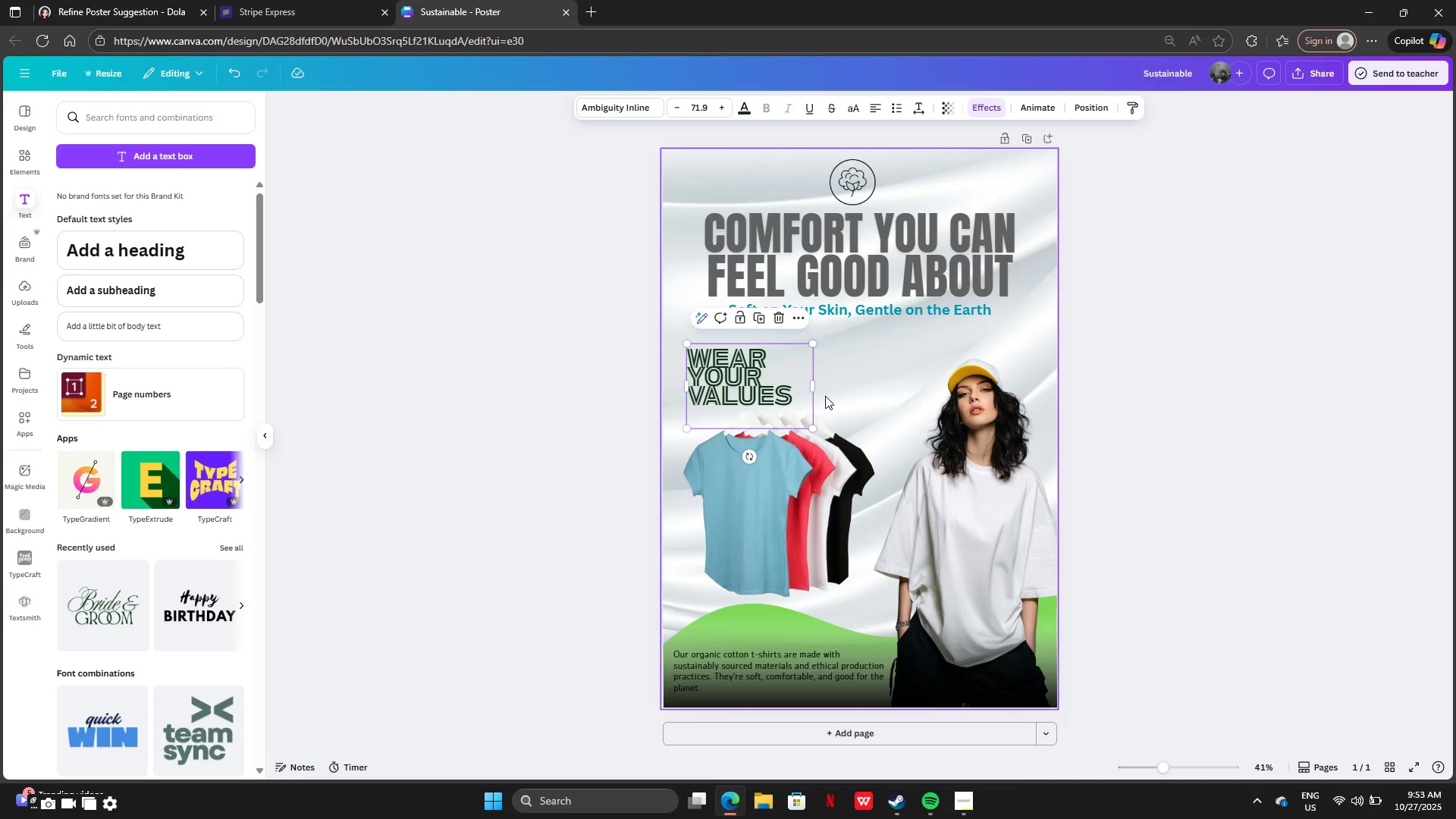 
left_click([1190, 365])
 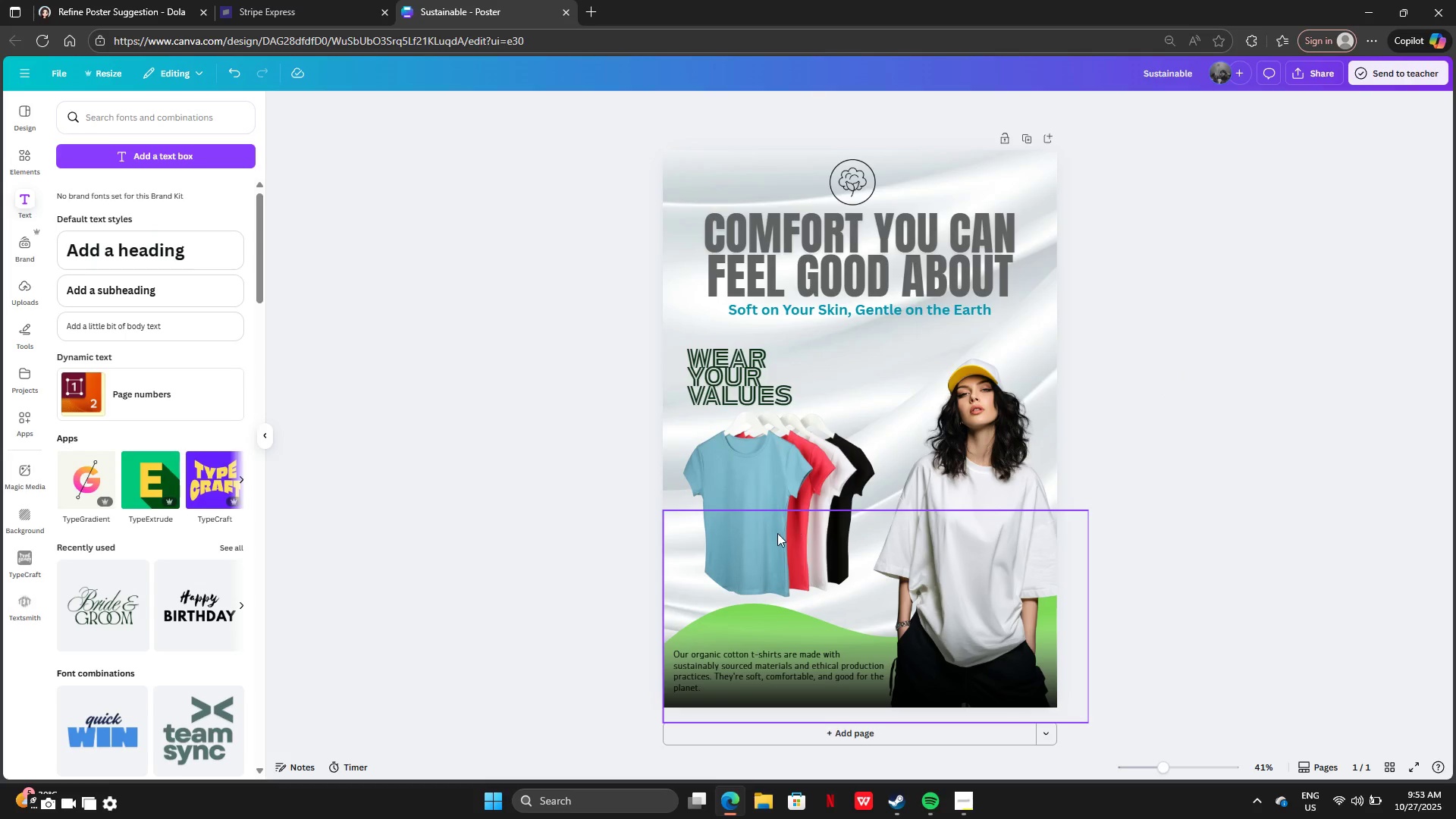 
left_click_drag(start_coordinate=[777, 534], to_coordinate=[773, 520])
 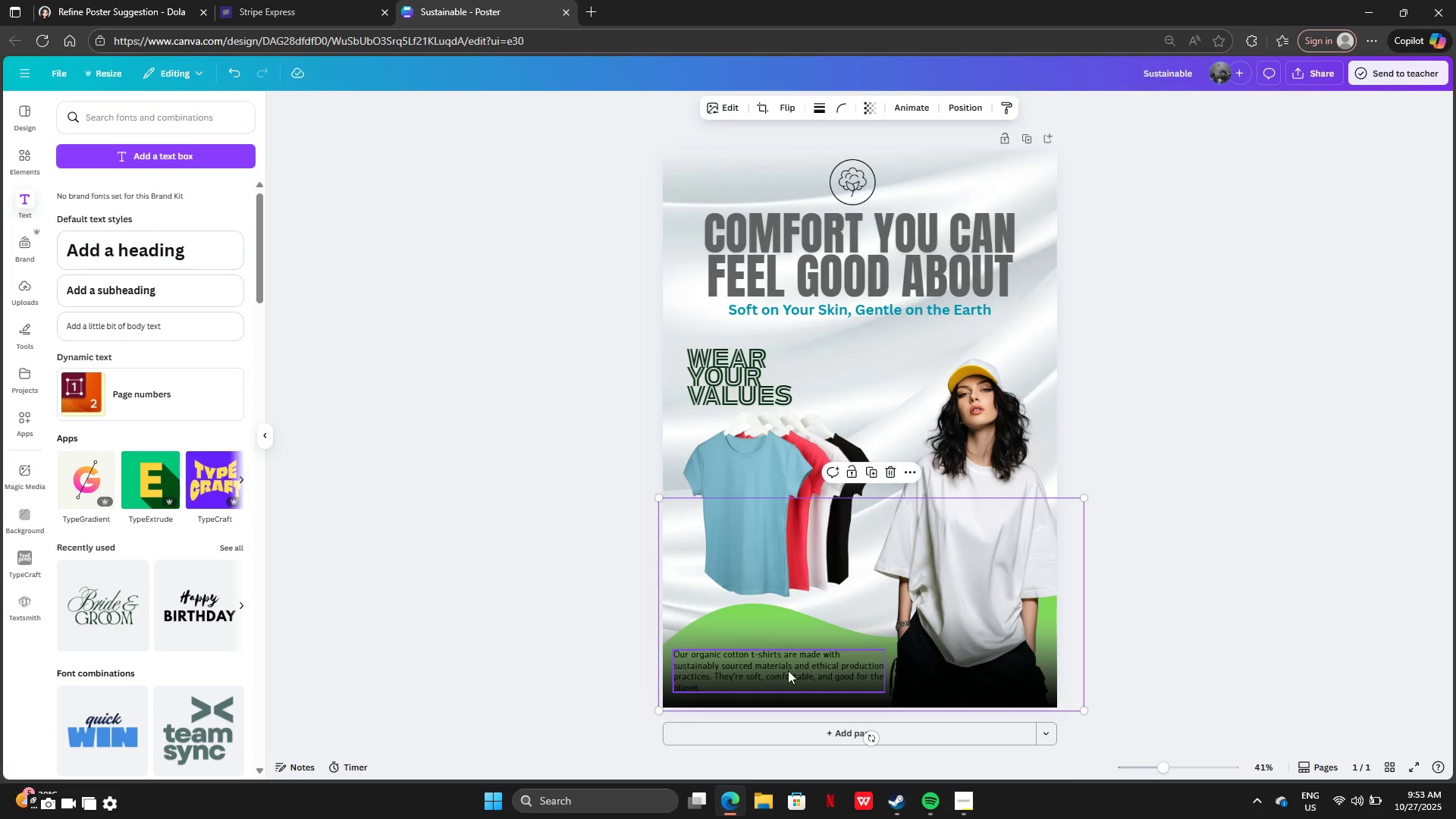 
left_click([777, 675])
 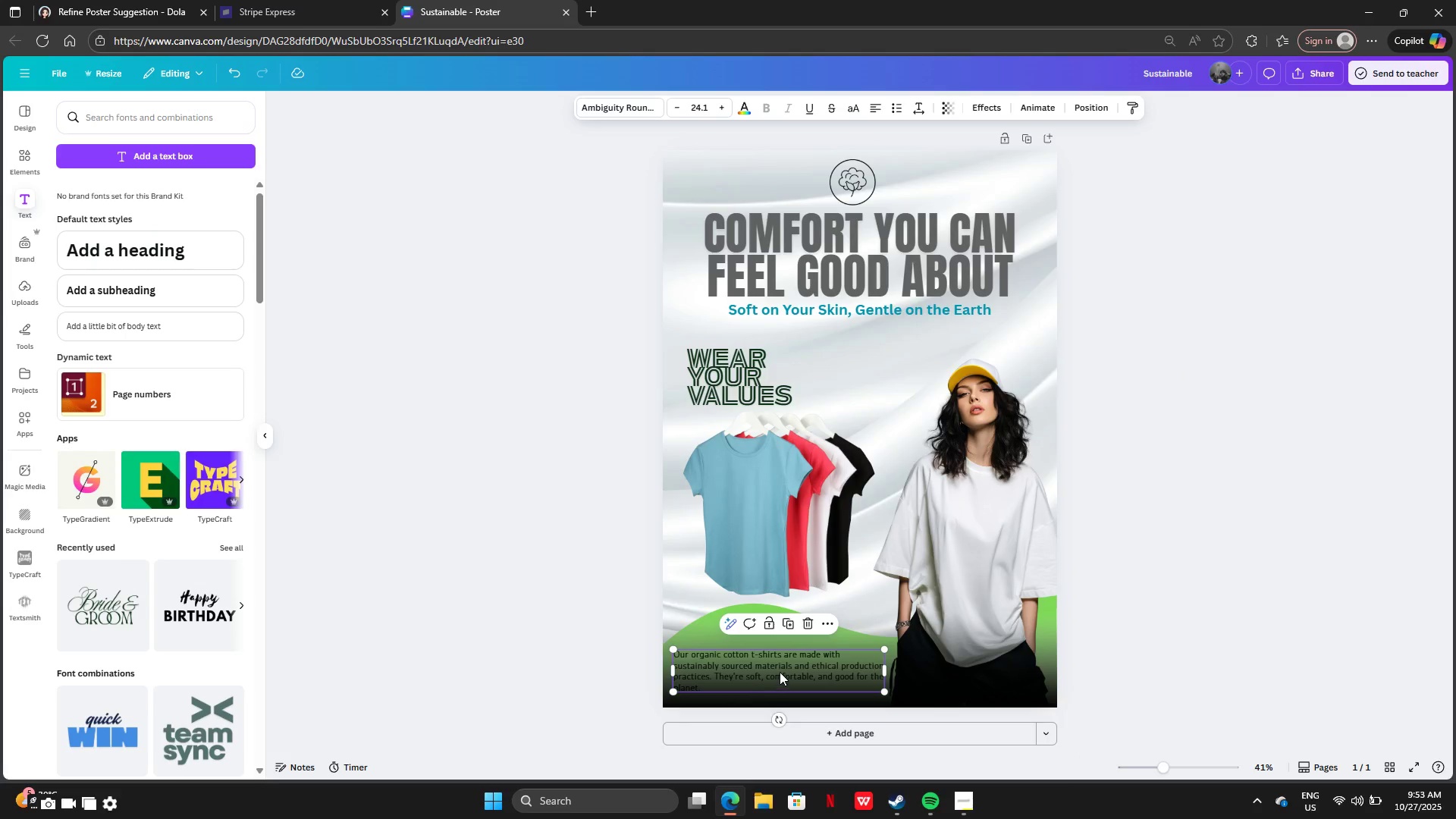 
left_click_drag(start_coordinate=[777, 675], to_coordinate=[784, 667])
 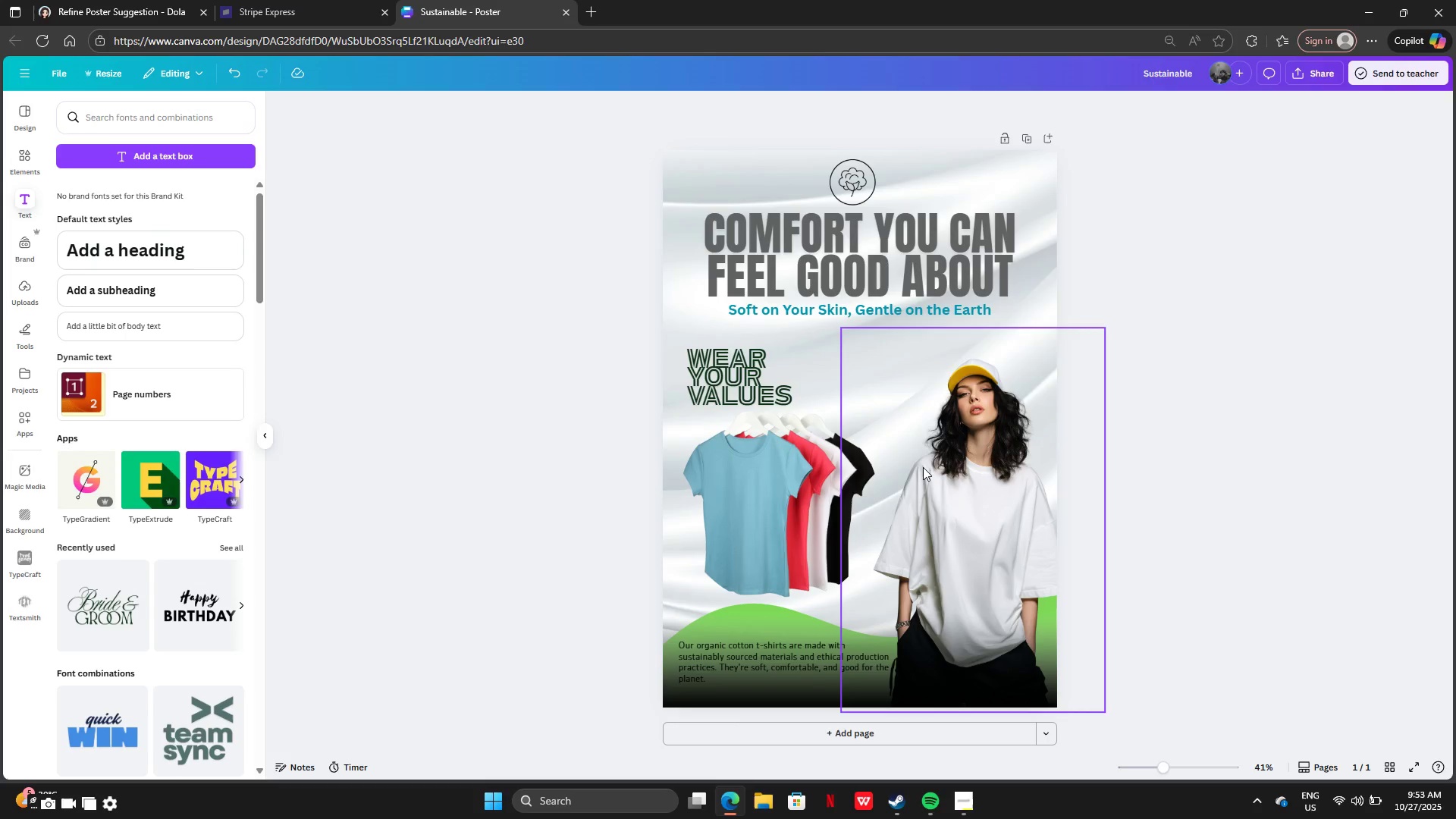 
left_click([790, 442])
 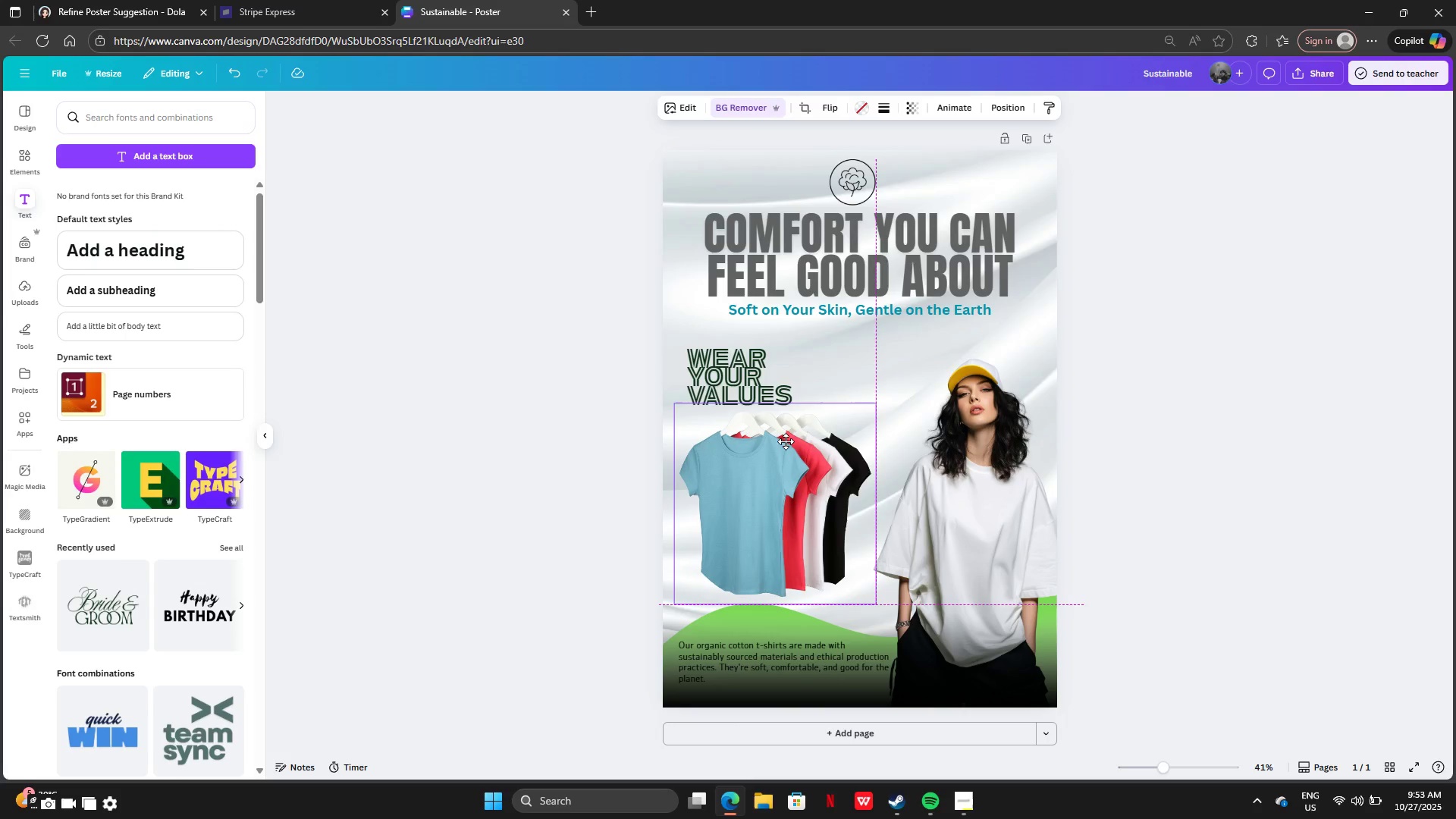 
left_click([749, 365])
 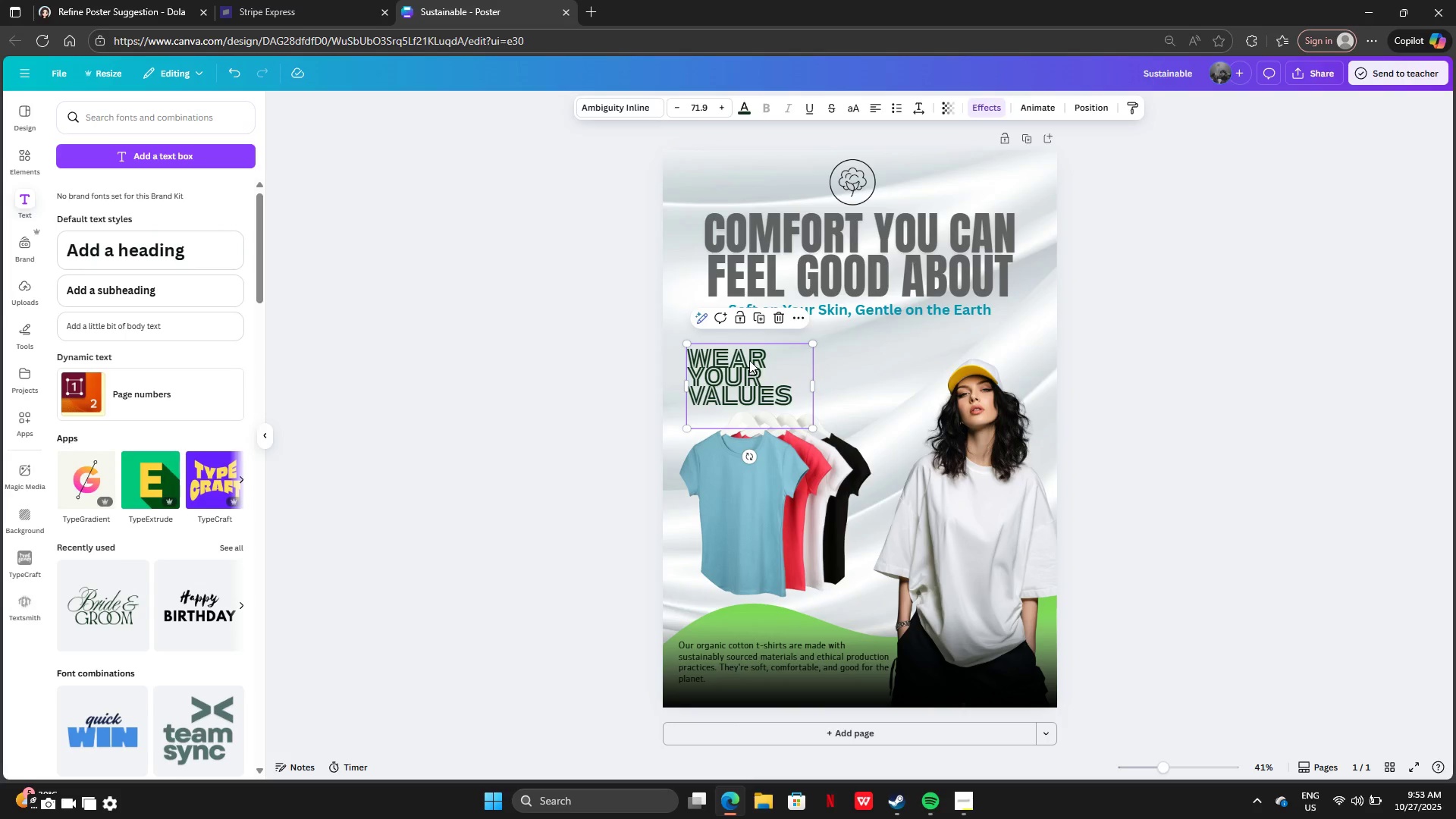 
left_click_drag(start_coordinate=[749, 363], to_coordinate=[764, 360])
 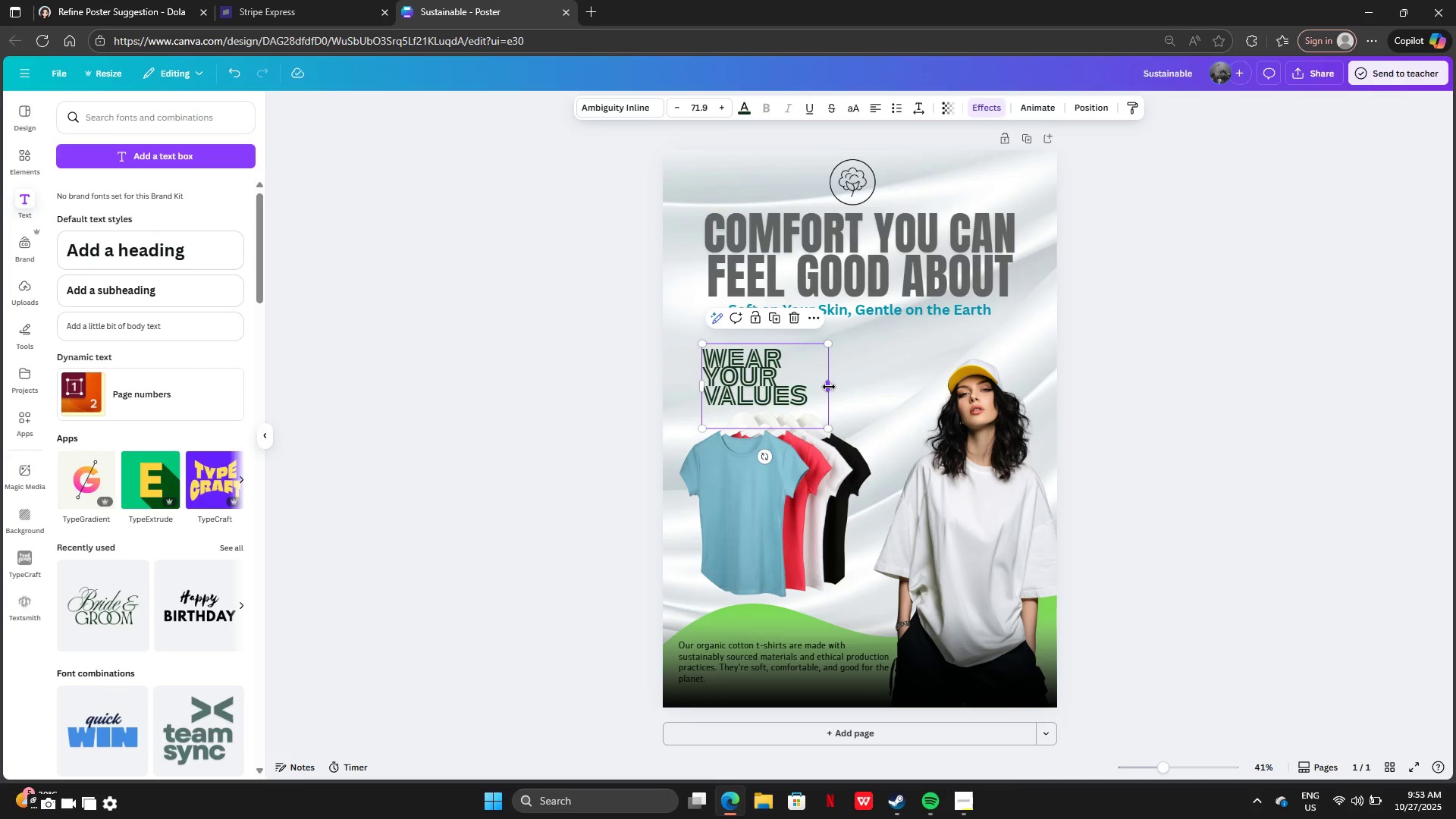 
left_click_drag(start_coordinate=[829, 387], to_coordinate=[821, 372])
 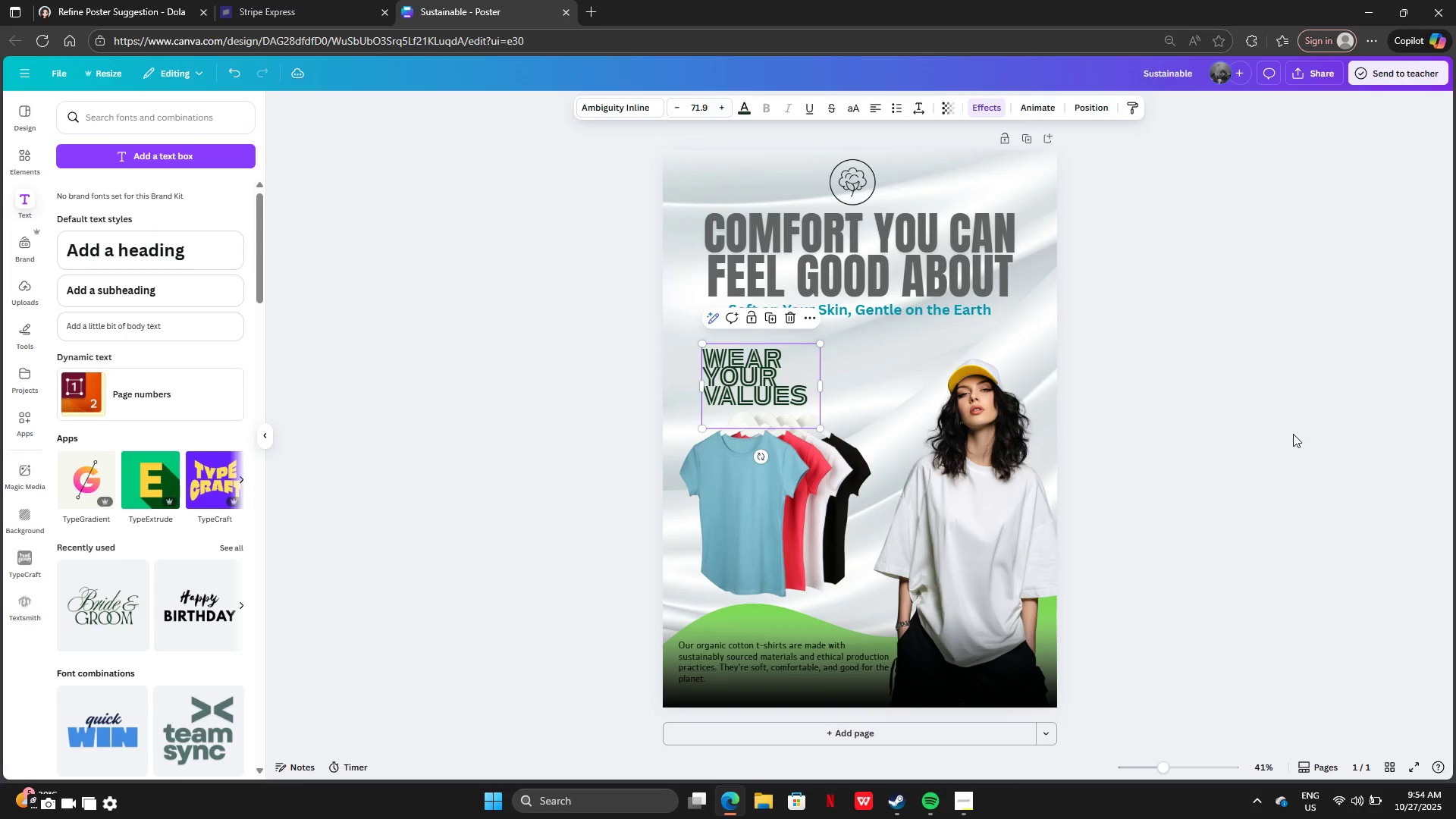 
left_click([1293, 434])
 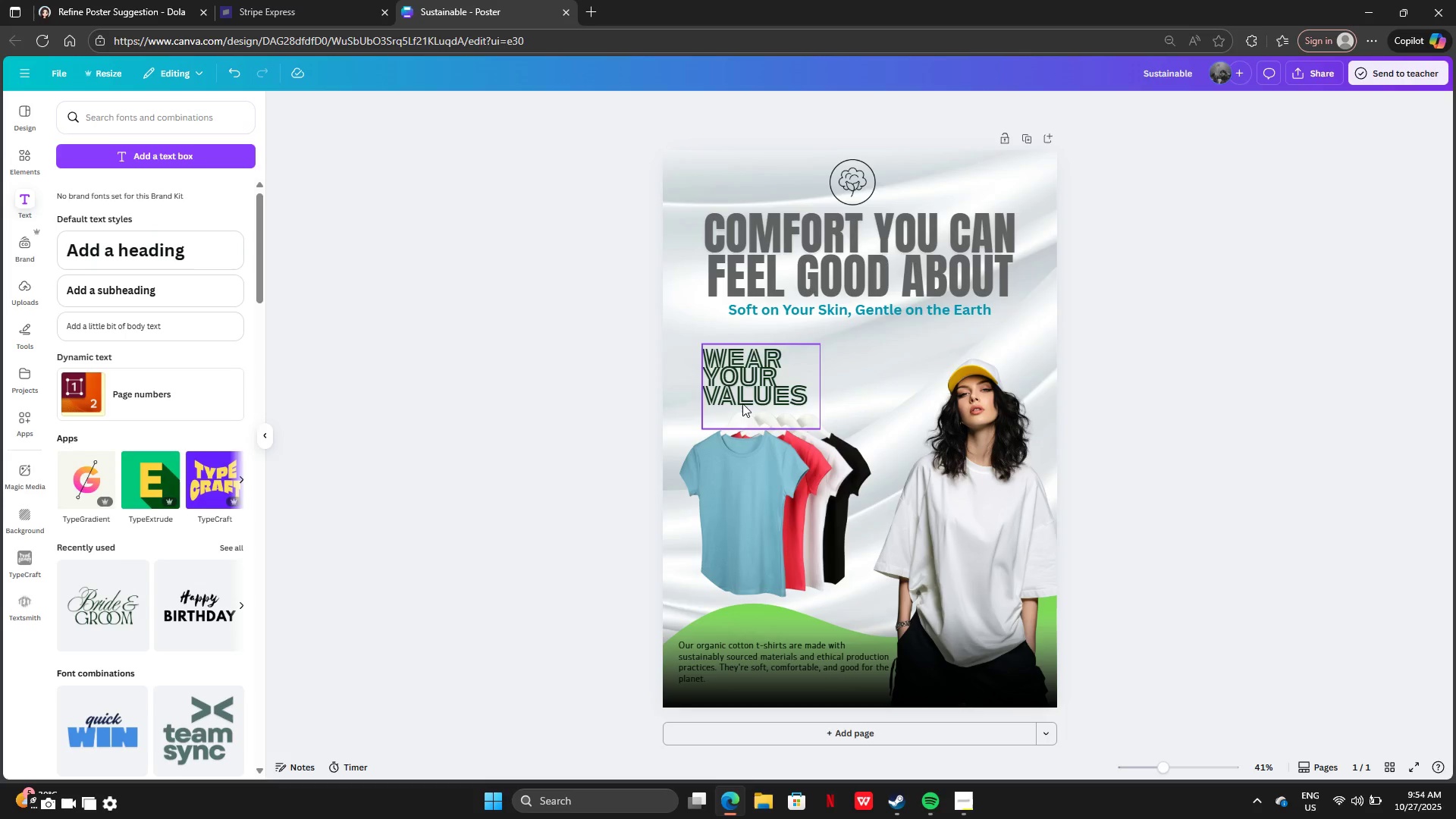 
left_click([739, 377])
 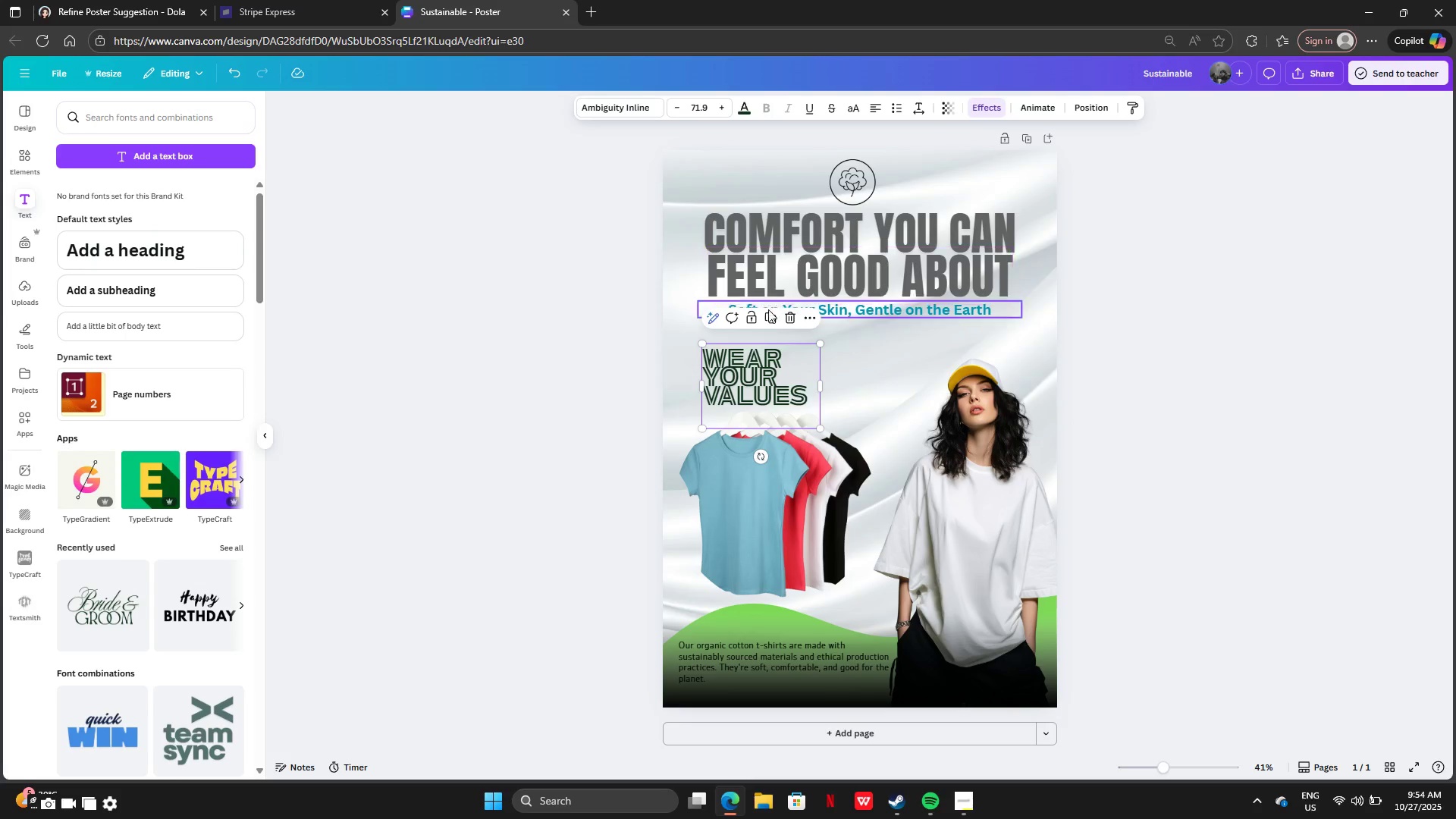 
left_click_drag(start_coordinate=[821, 344], to_coordinate=[808, 356])
 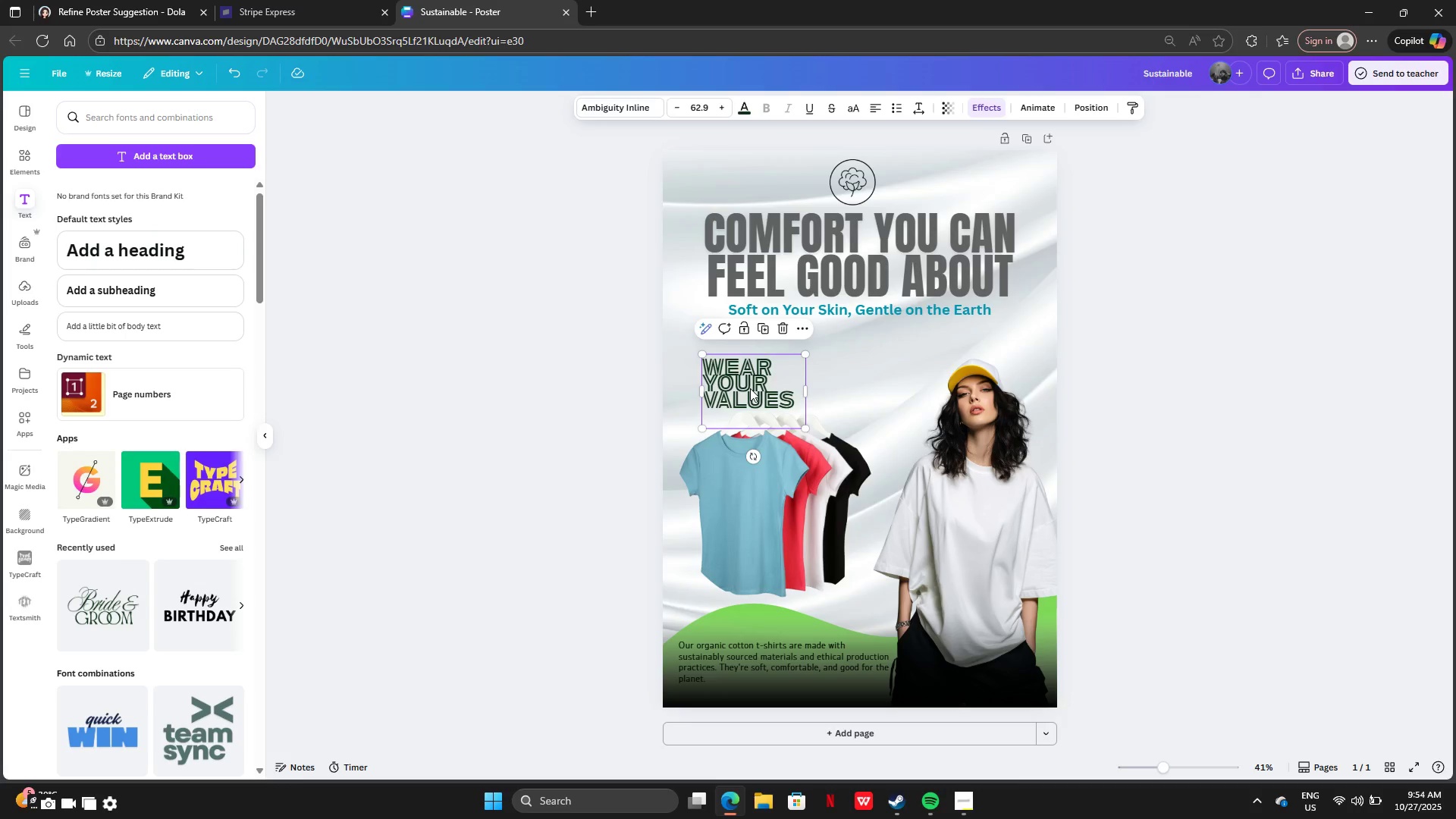 
left_click_drag(start_coordinate=[750, 388], to_coordinate=[979, 548])
 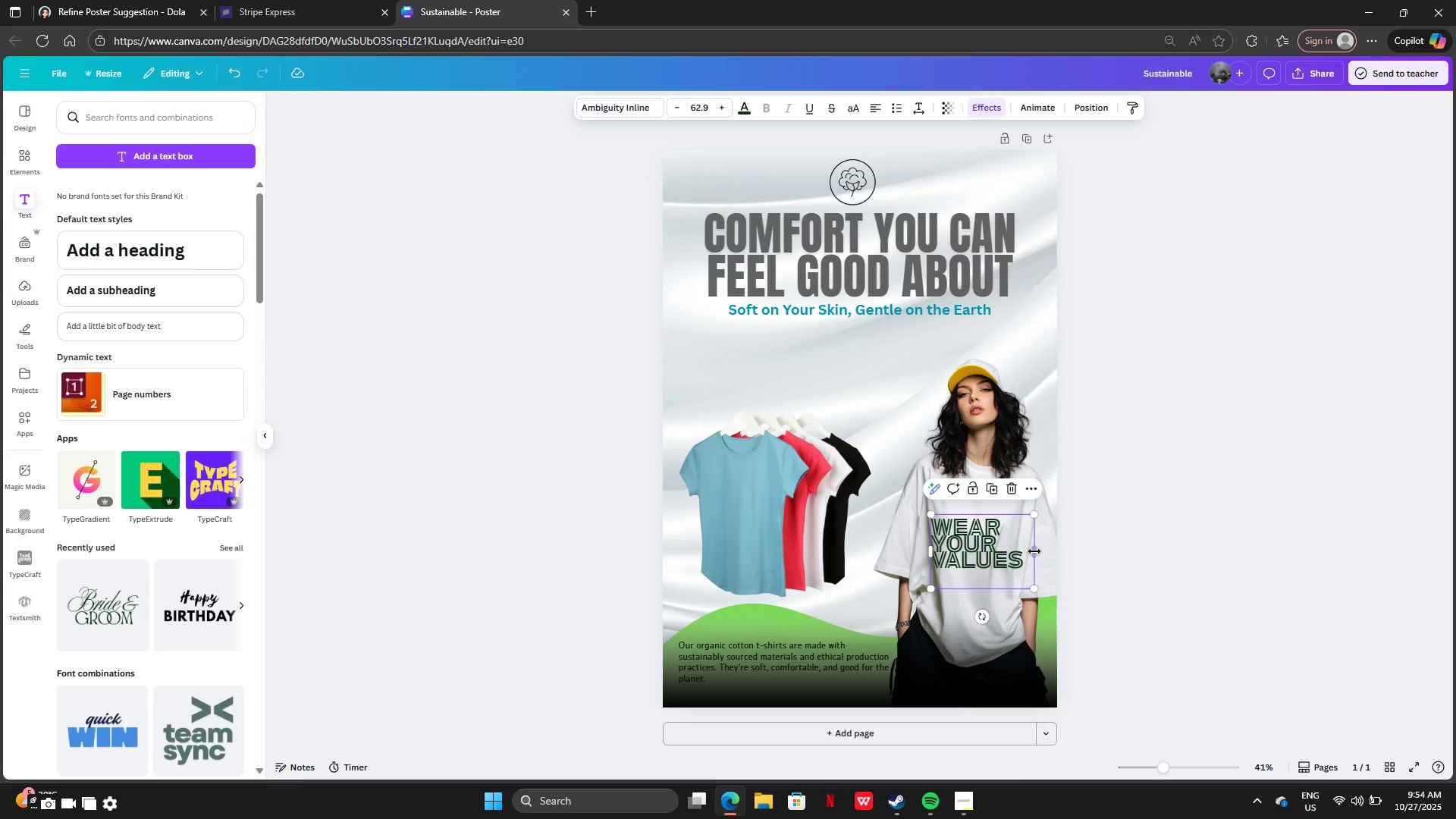 
left_click_drag(start_coordinate=[1035, 551], to_coordinate=[1027, 550])
 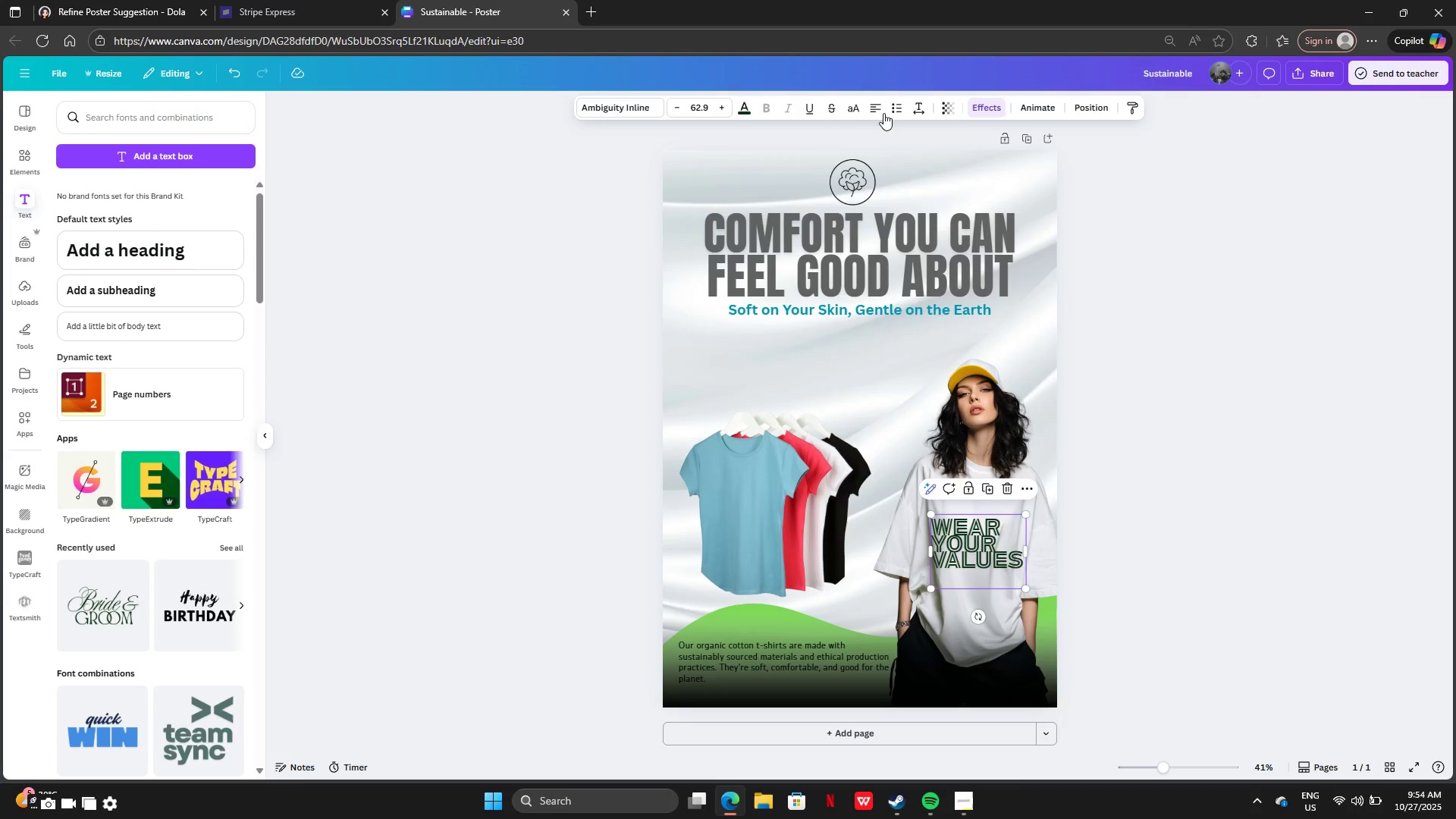 
left_click([880, 111])
 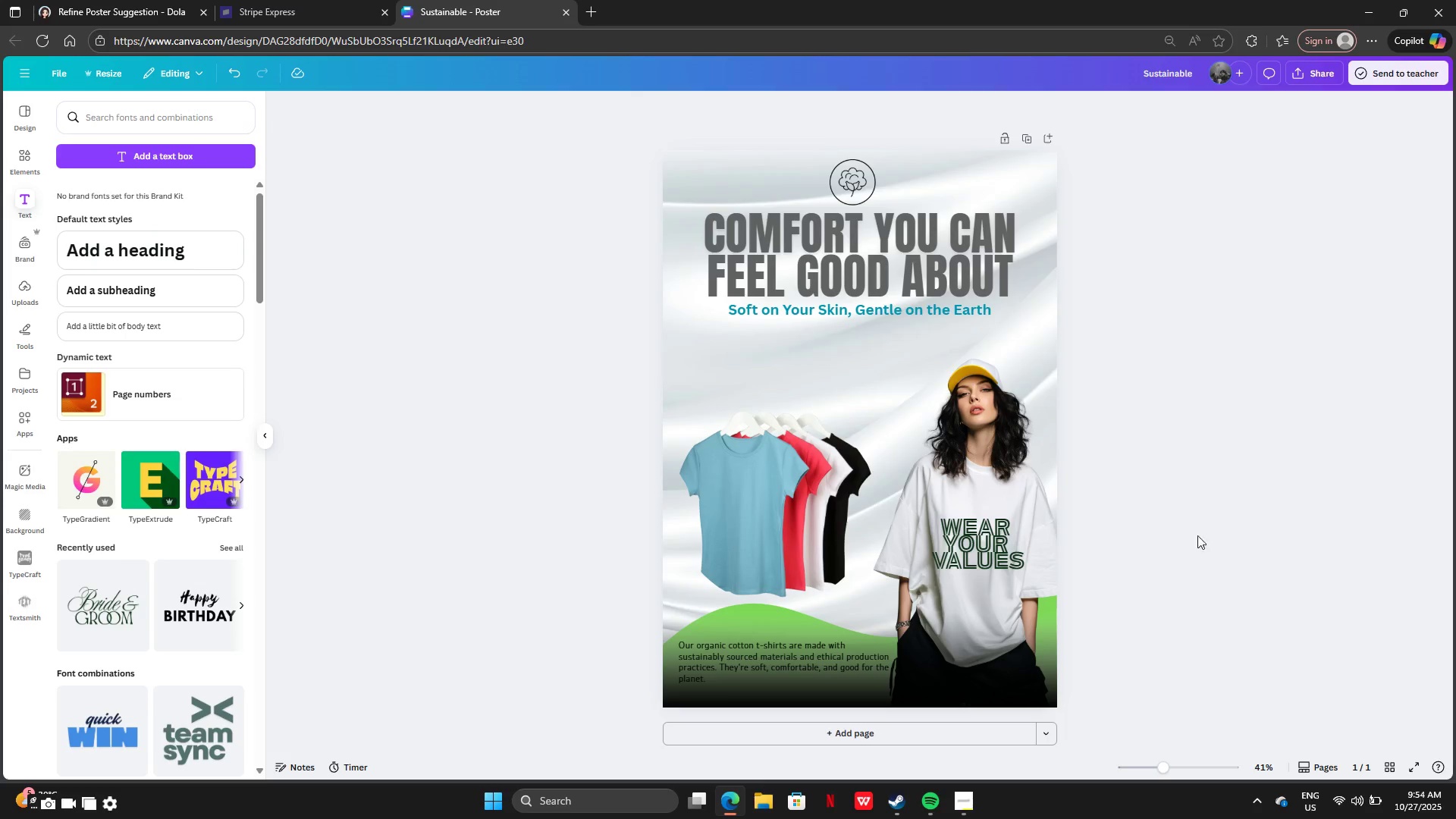 
left_click_drag(start_coordinate=[991, 555], to_coordinate=[990, 534])
 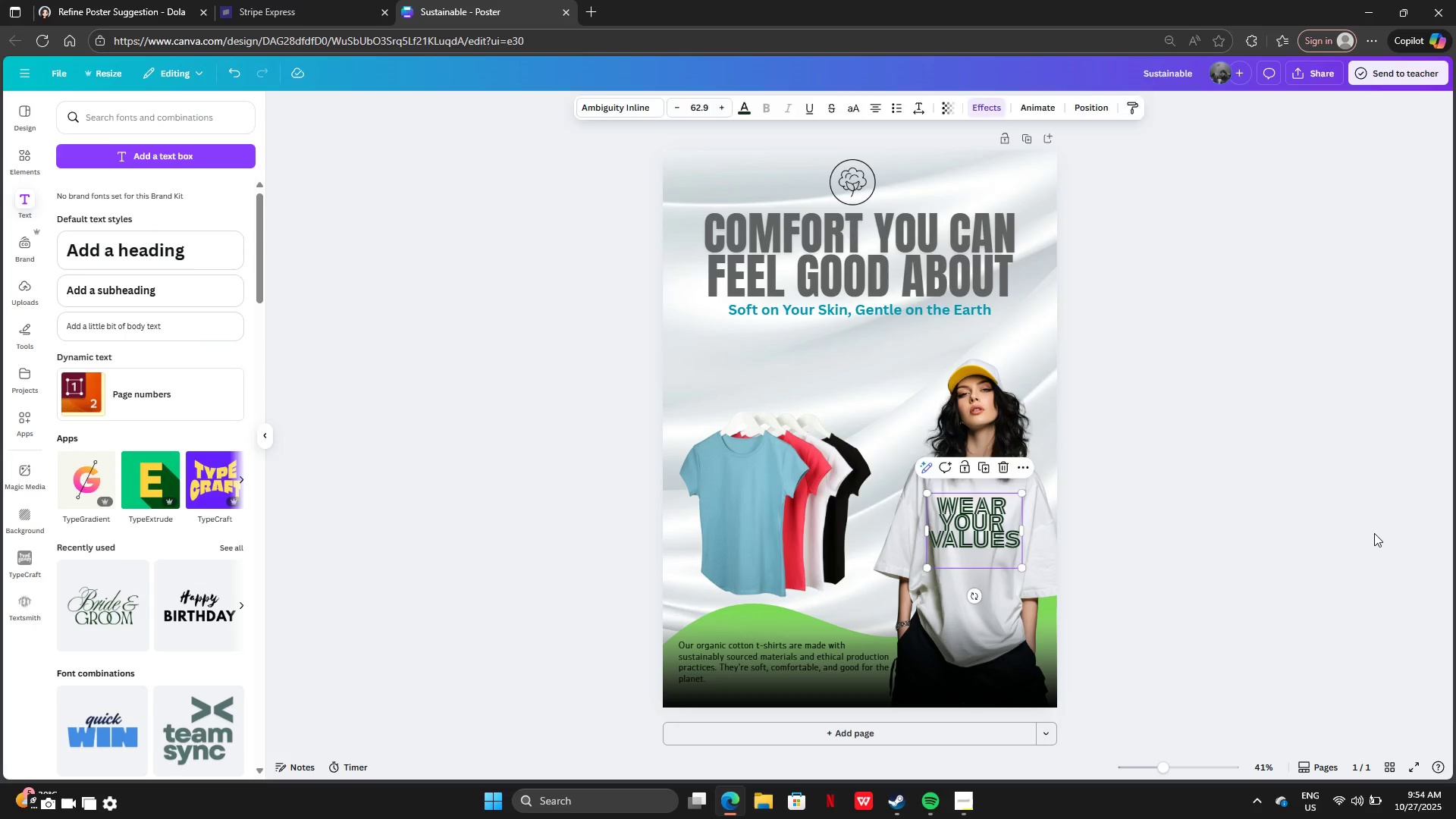 
left_click([1374, 533])
 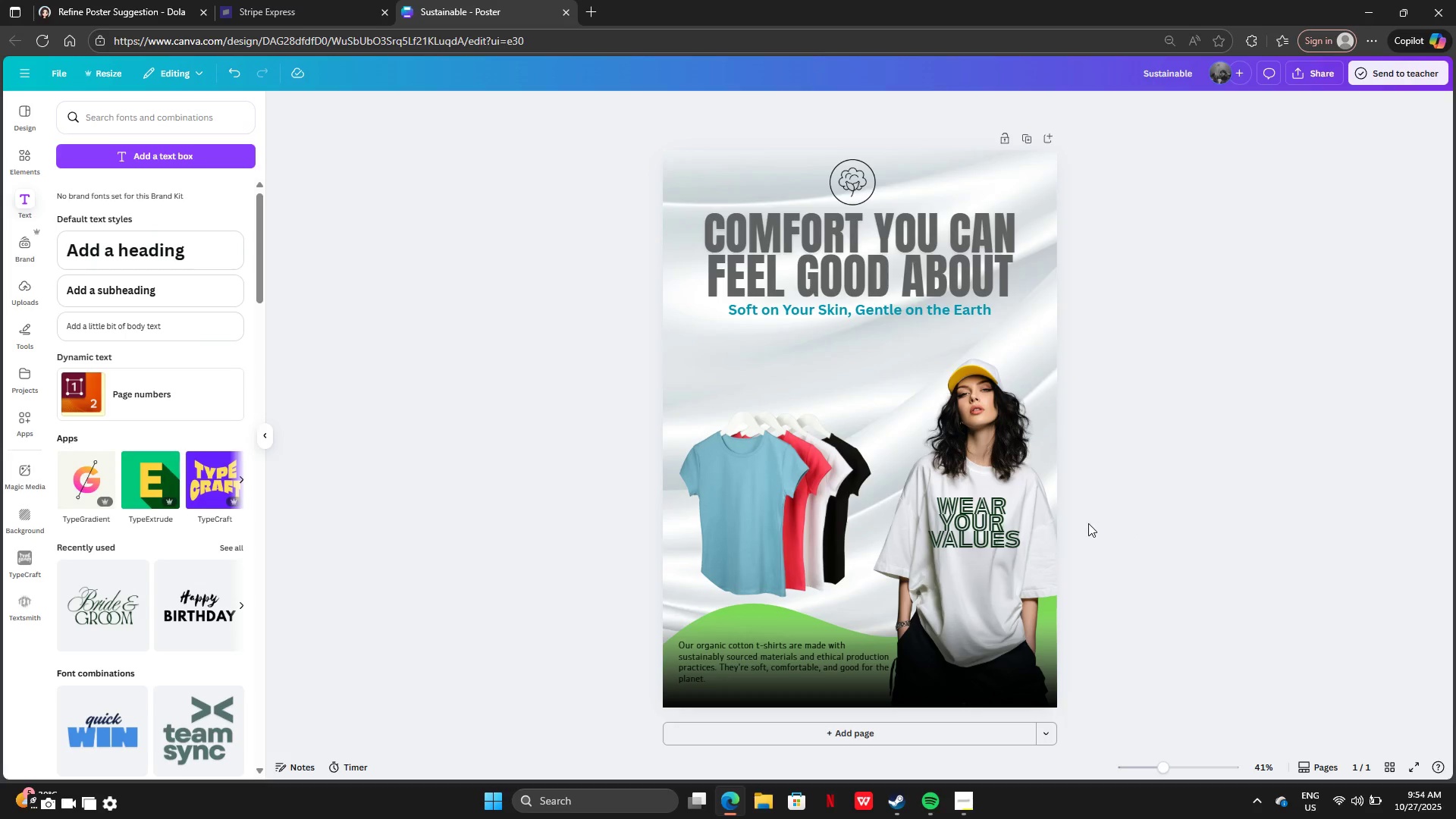 
left_click_drag(start_coordinate=[978, 524], to_coordinate=[978, 529])
 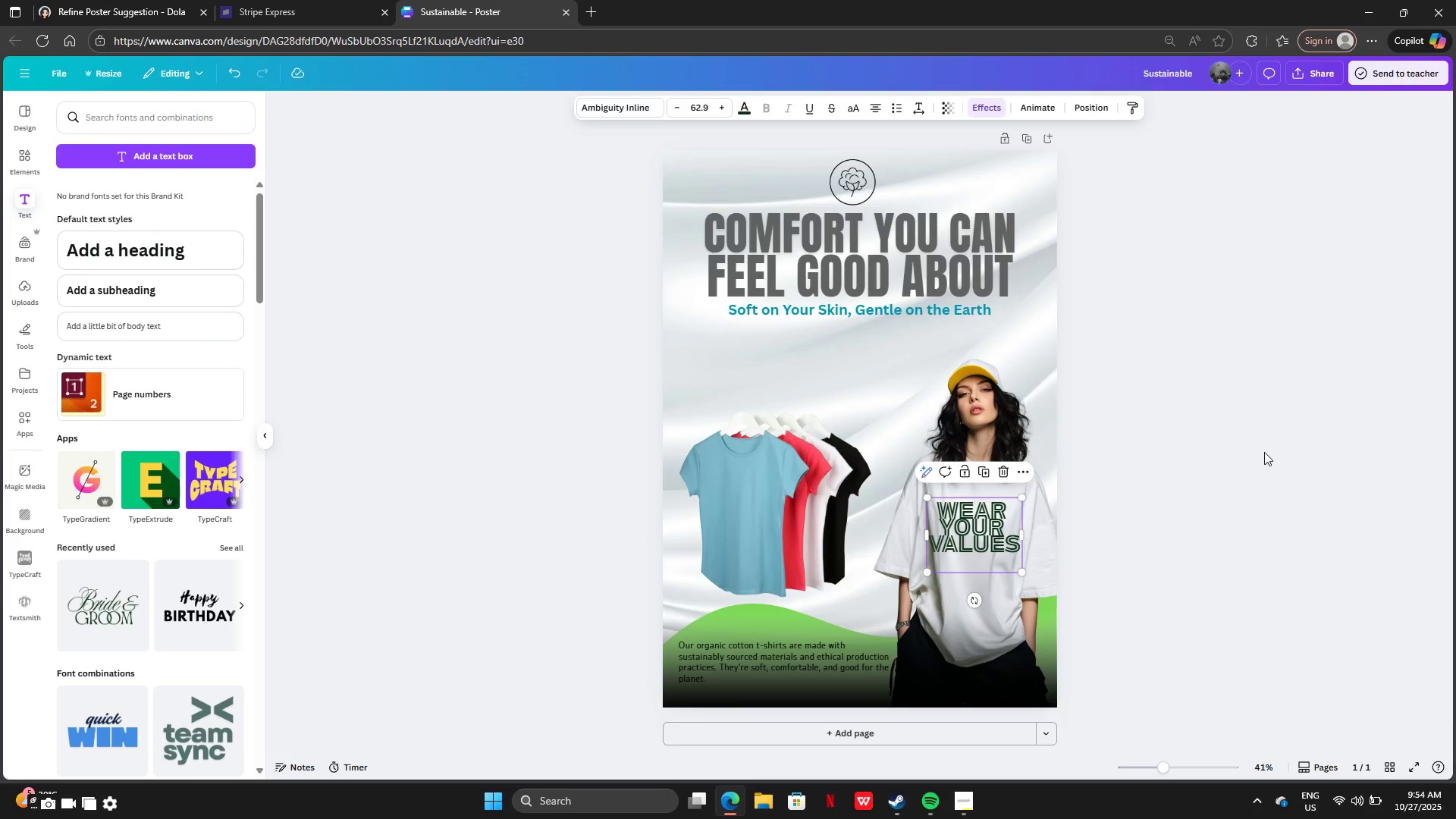 
left_click([1264, 452])
 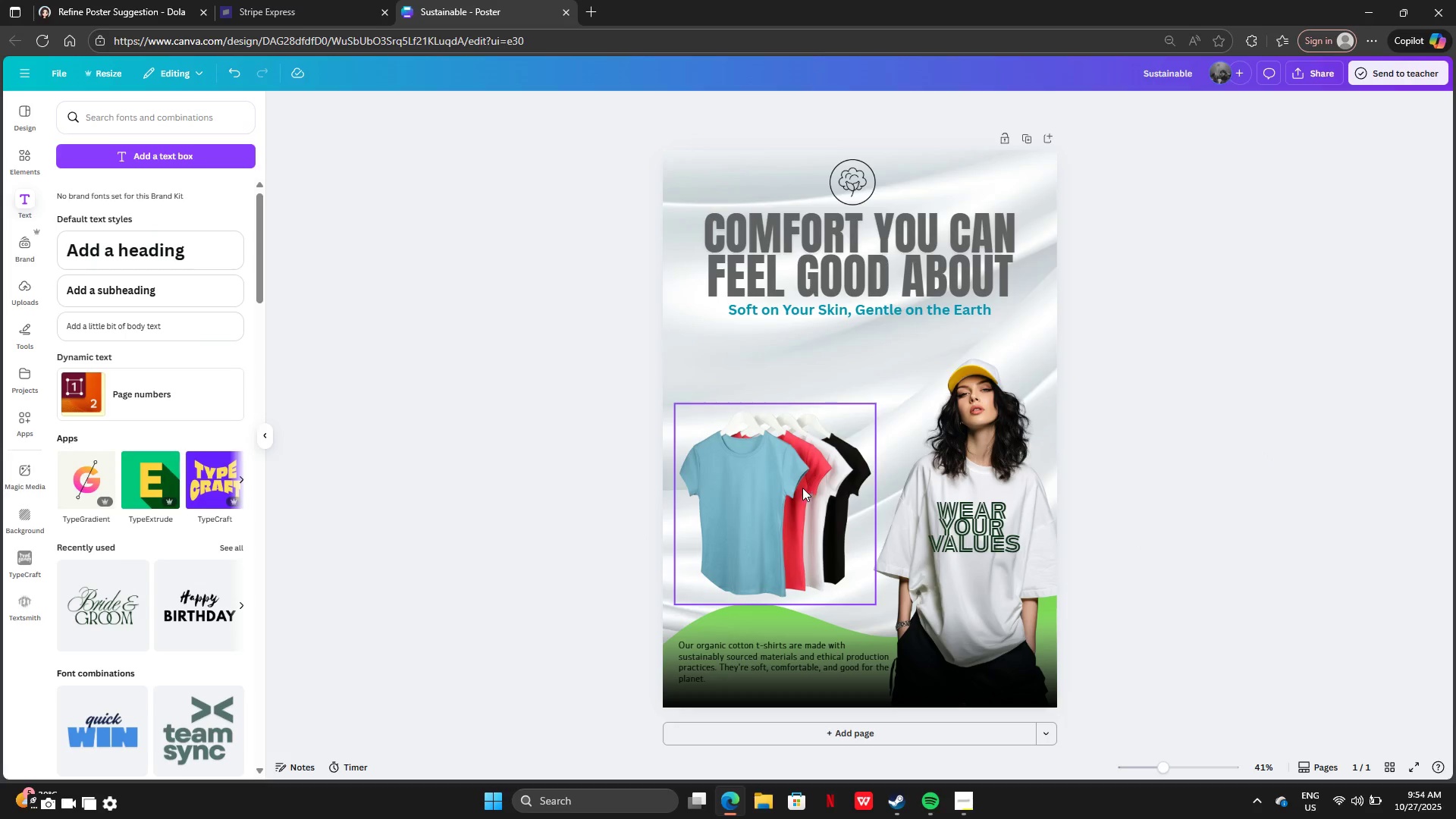 
left_click_drag(start_coordinate=[800, 488], to_coordinate=[805, 442])
 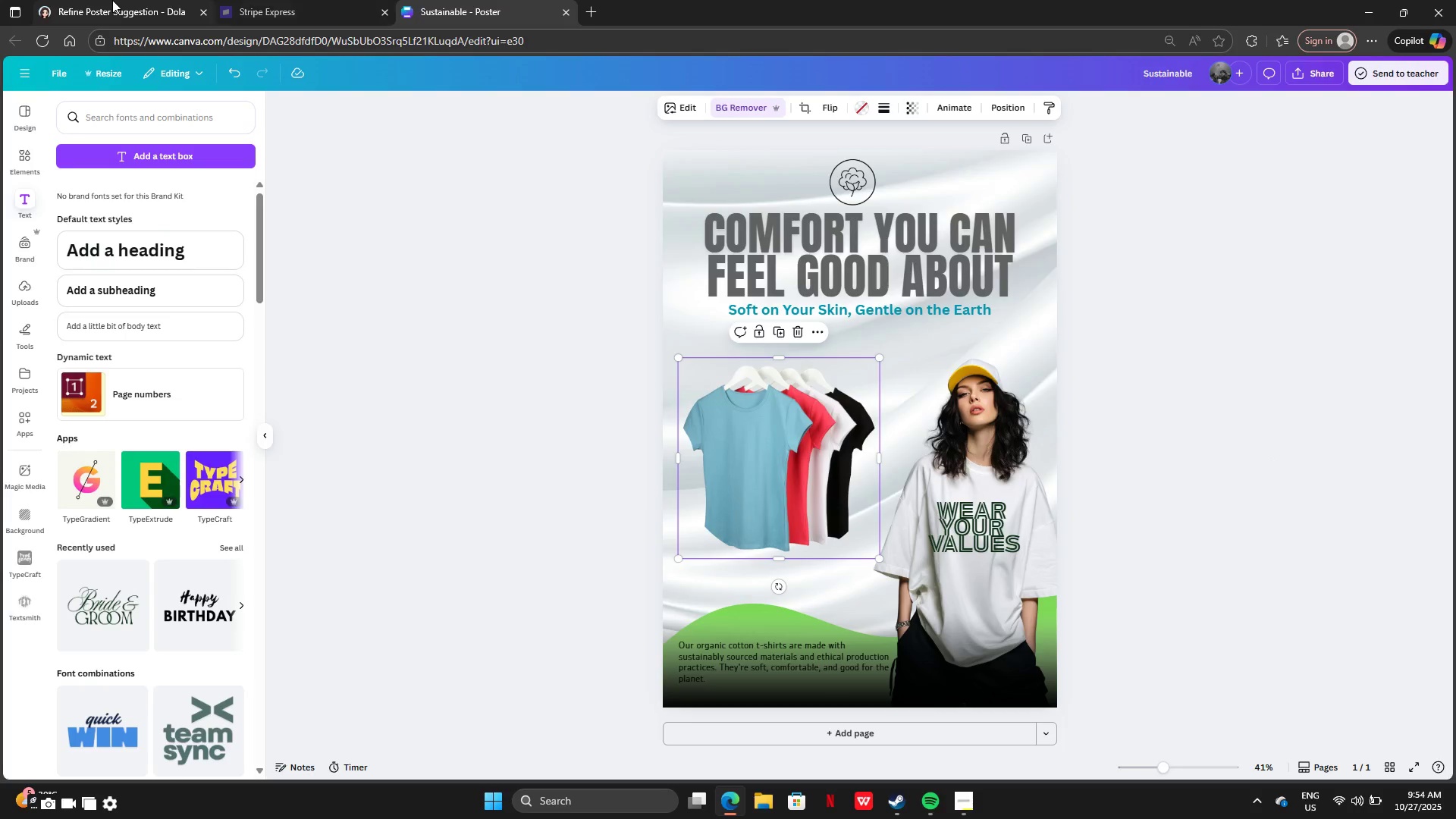 
left_click([112, 0])
 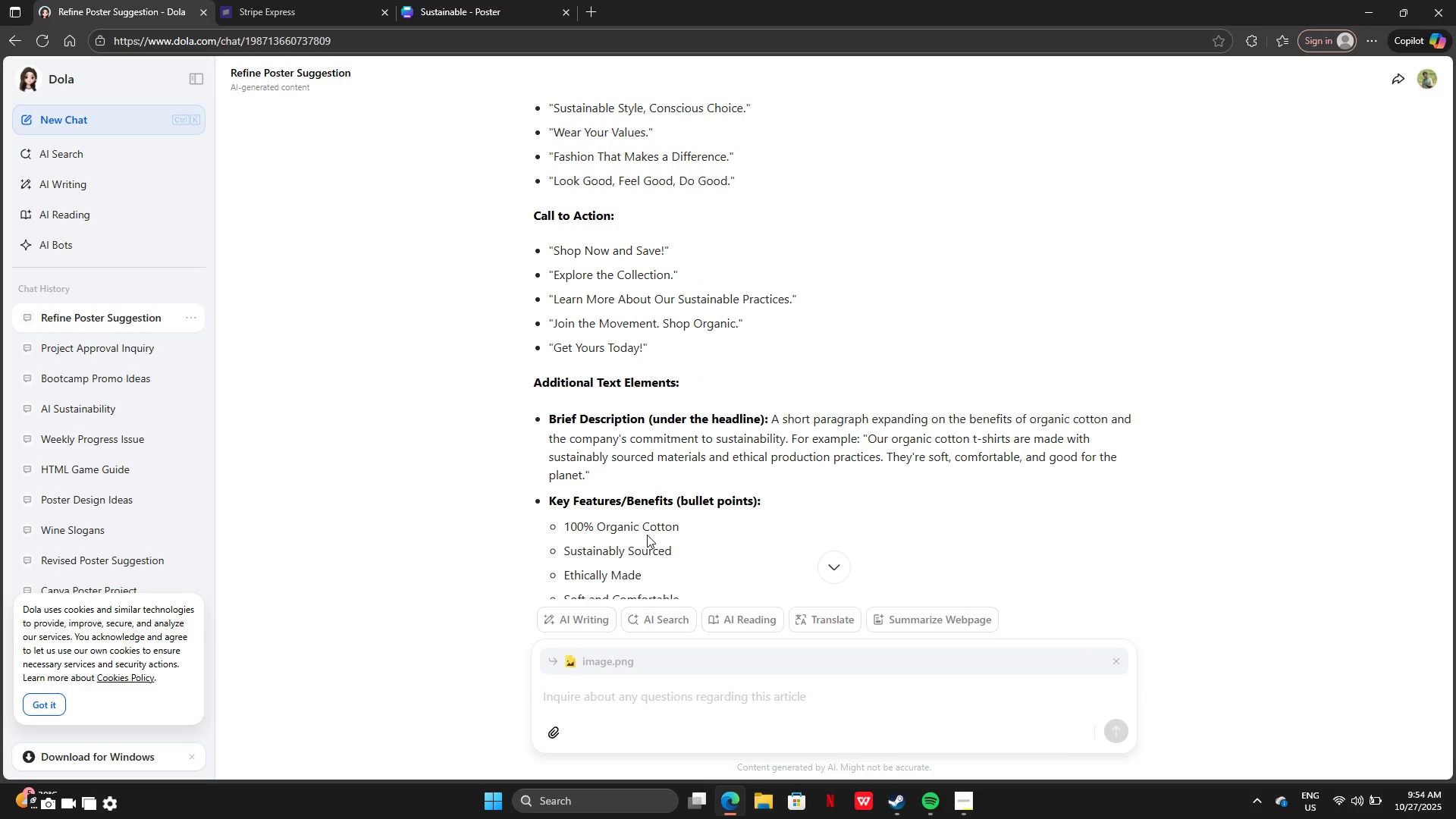 
scroll: coordinate [647, 535], scroll_direction: down, amount: 4.0
 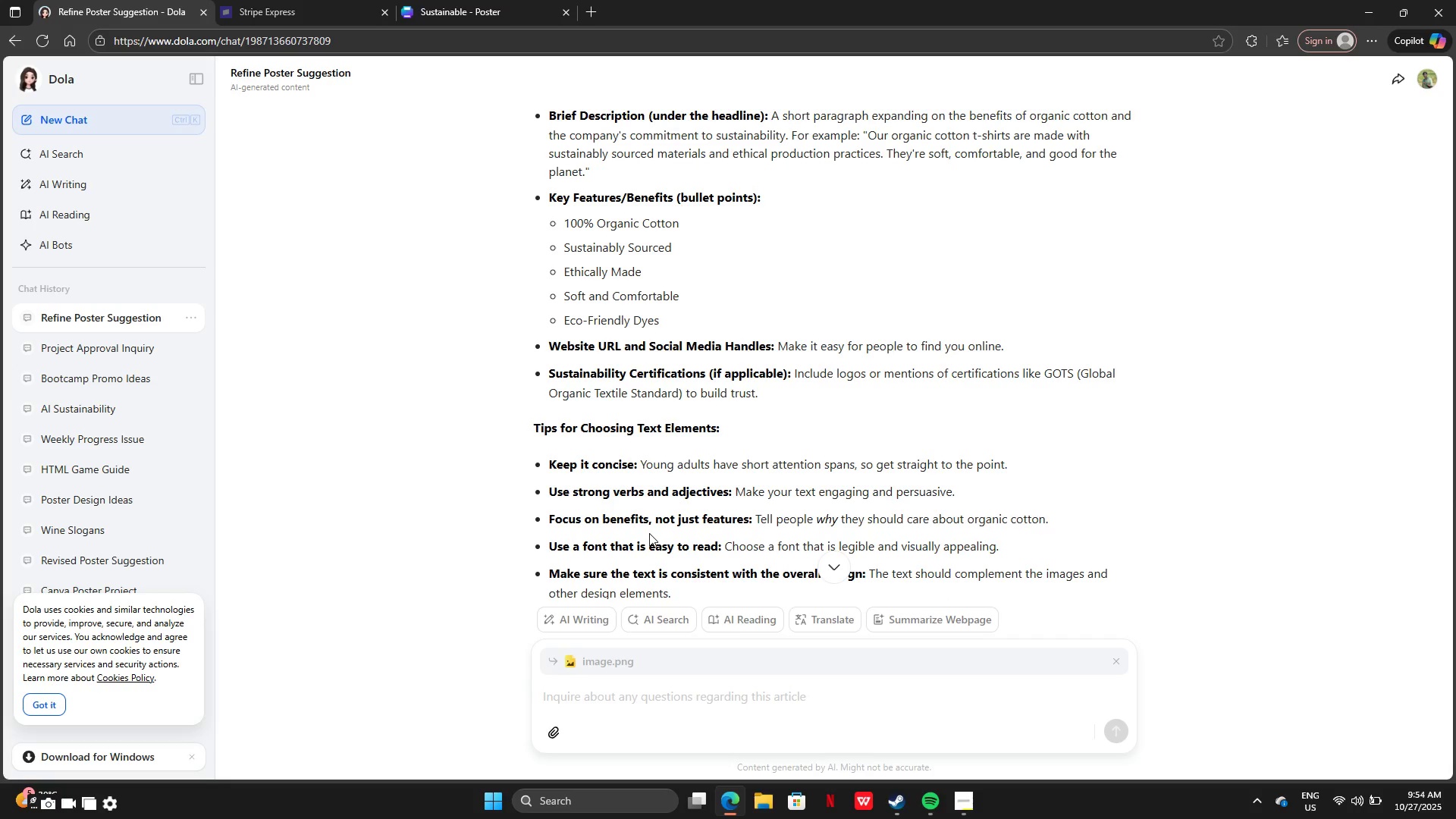 
scroll: coordinate [649, 533], scroll_direction: up, amount: 1.0
 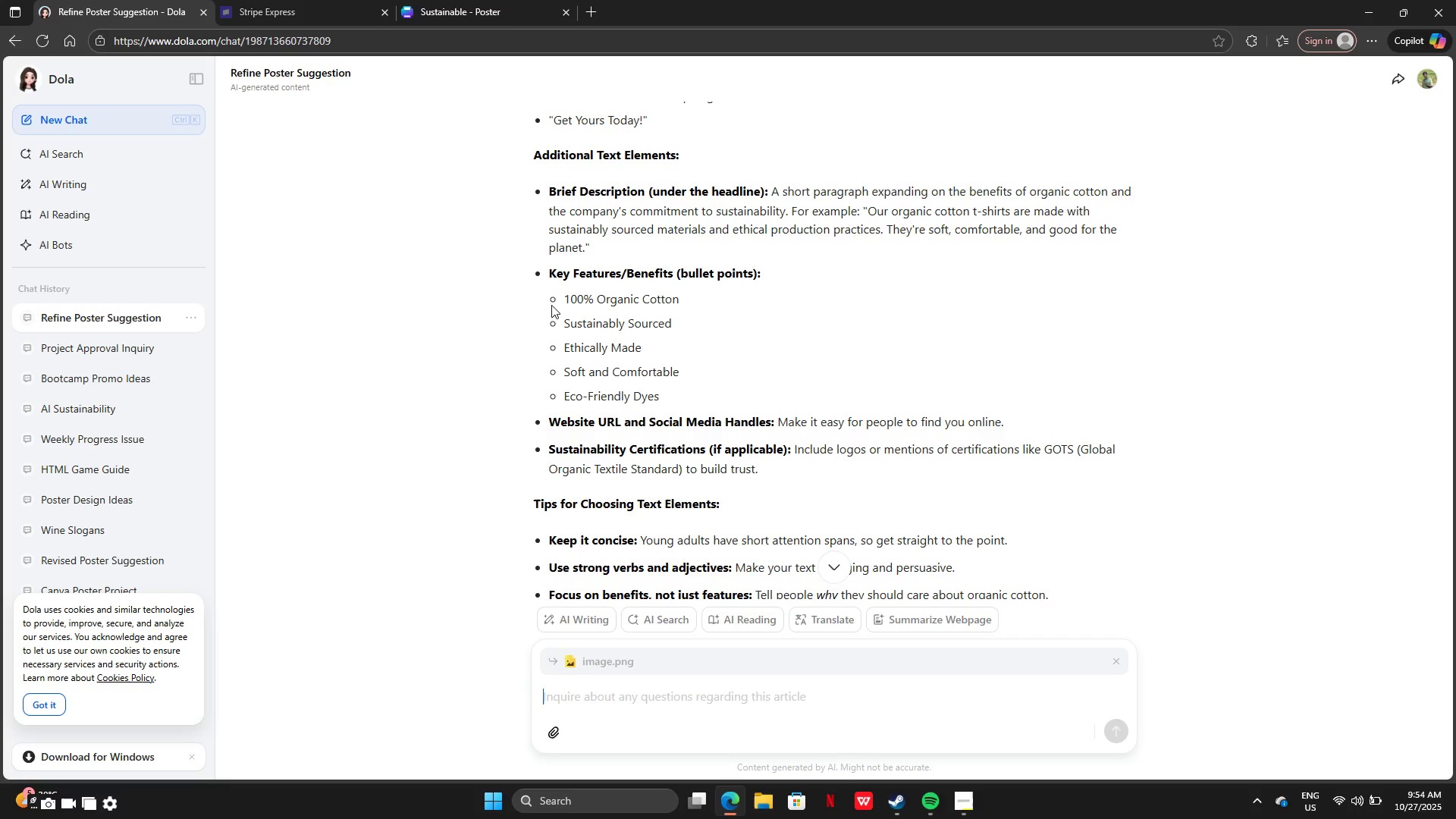 
left_click_drag(start_coordinate=[544, 297], to_coordinate=[720, 384])
 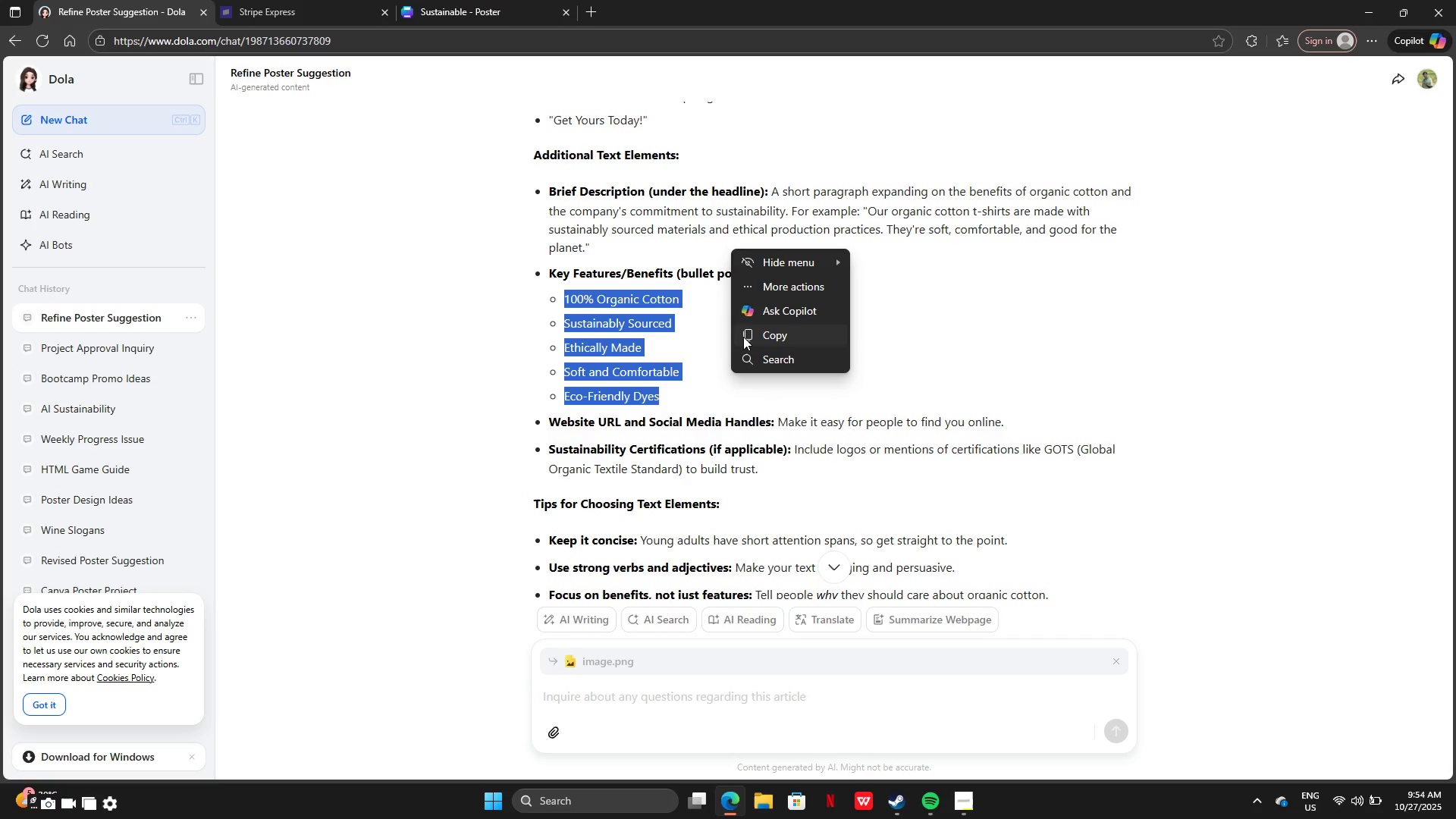 
left_click([743, 337])
 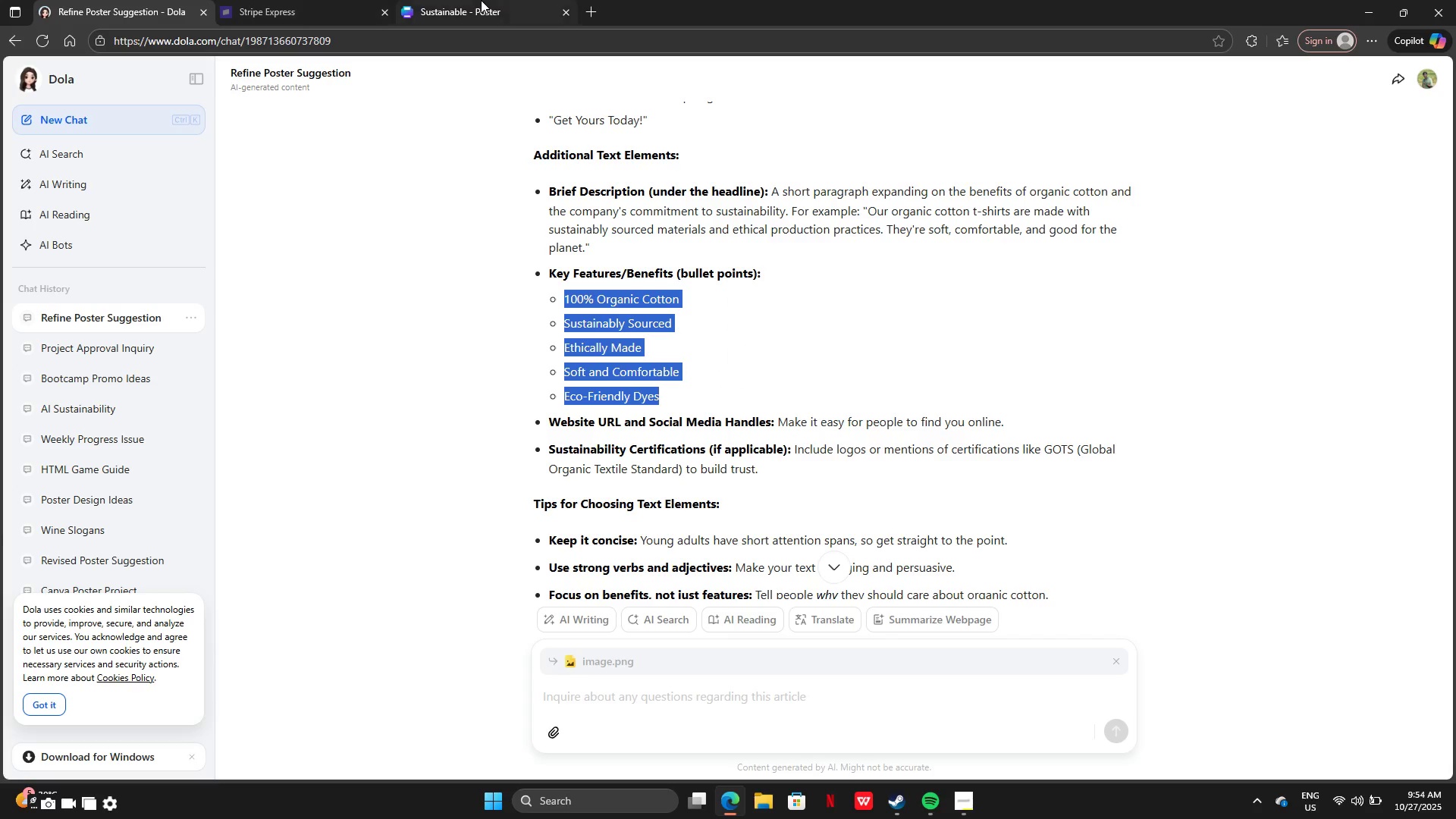 
left_click([481, 0])
 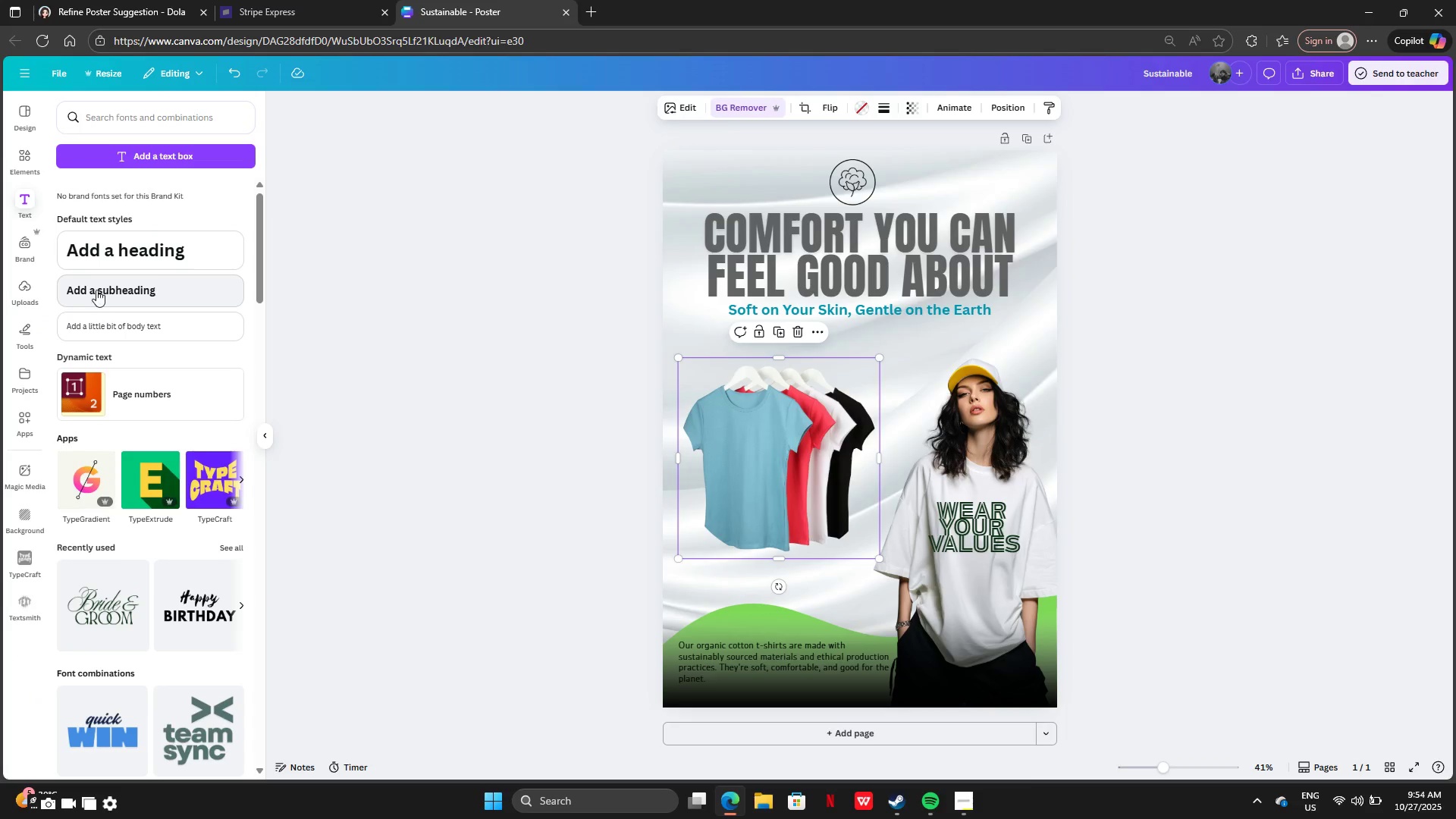 
left_click([96, 288])
 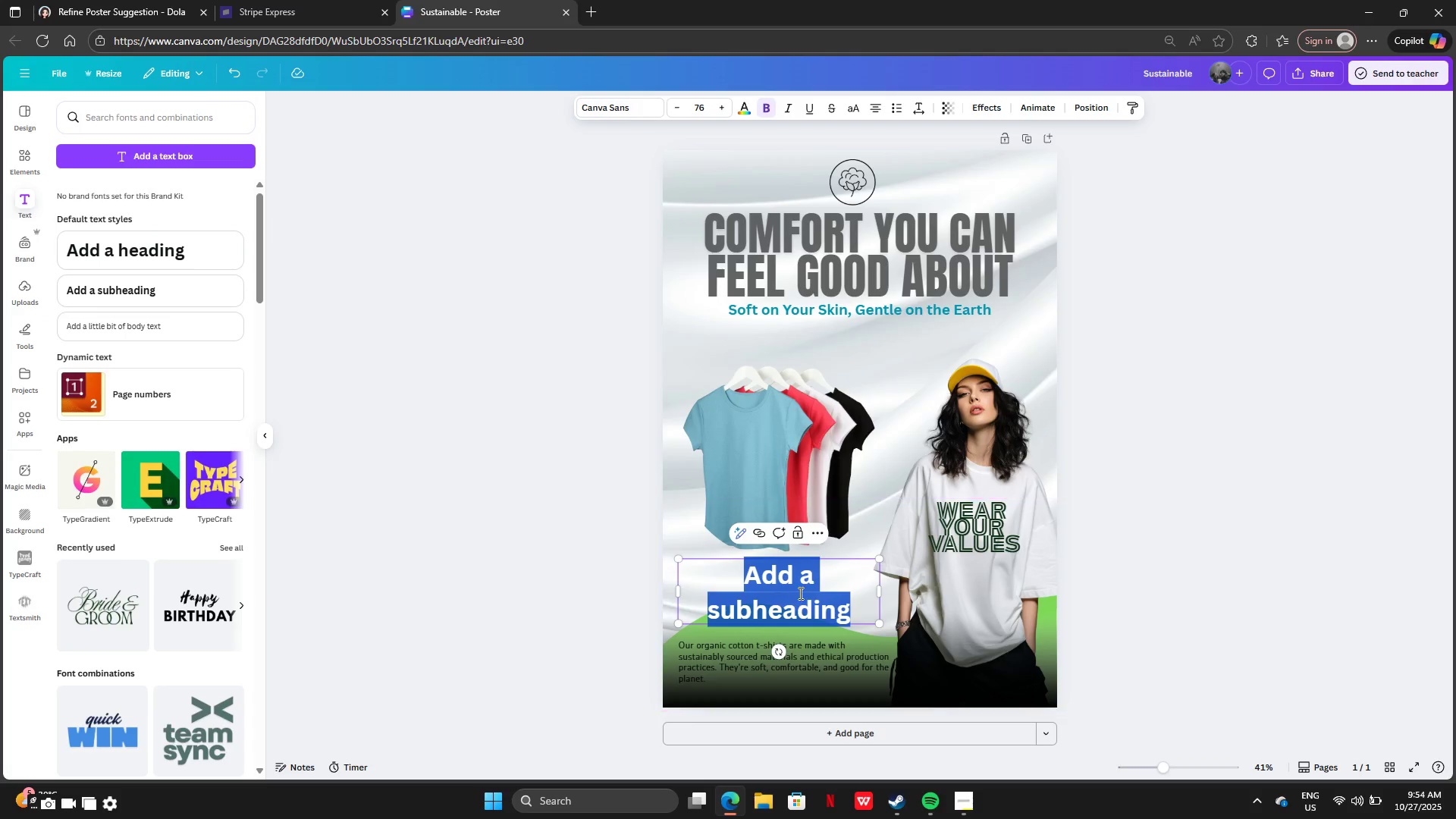 
key(Control+V)
 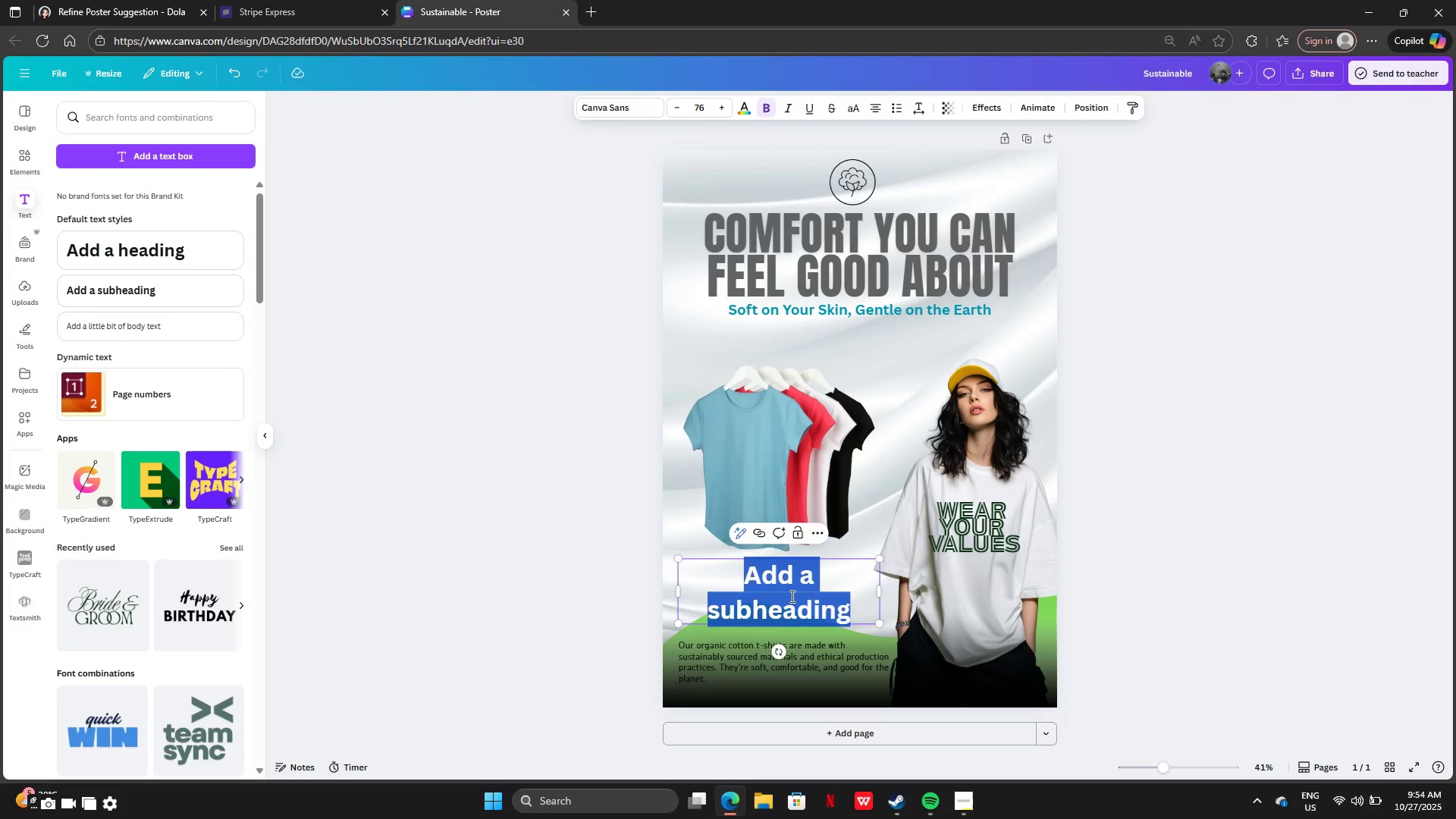 
key(Control+V)
 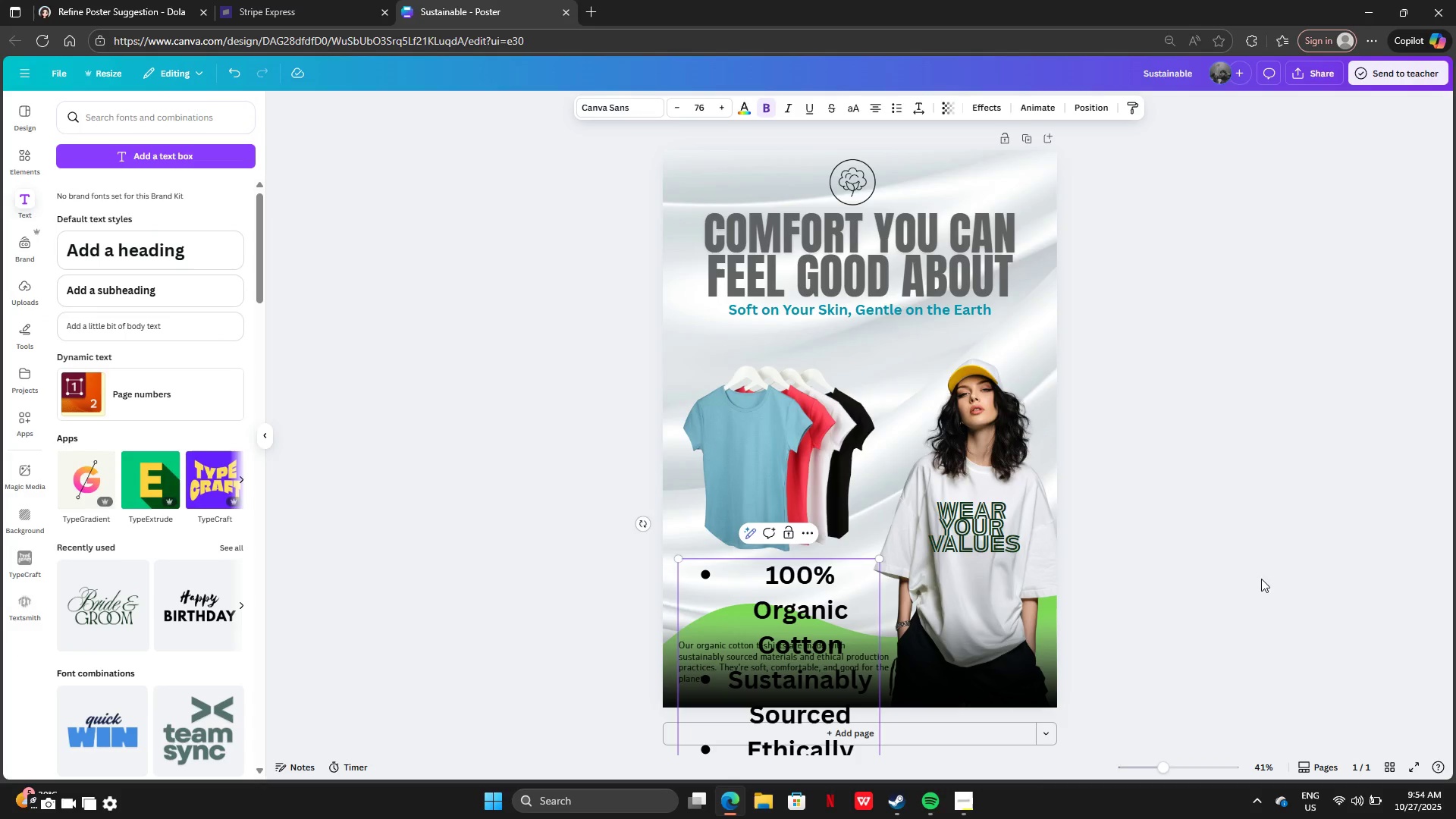 
left_click([1262, 578])
 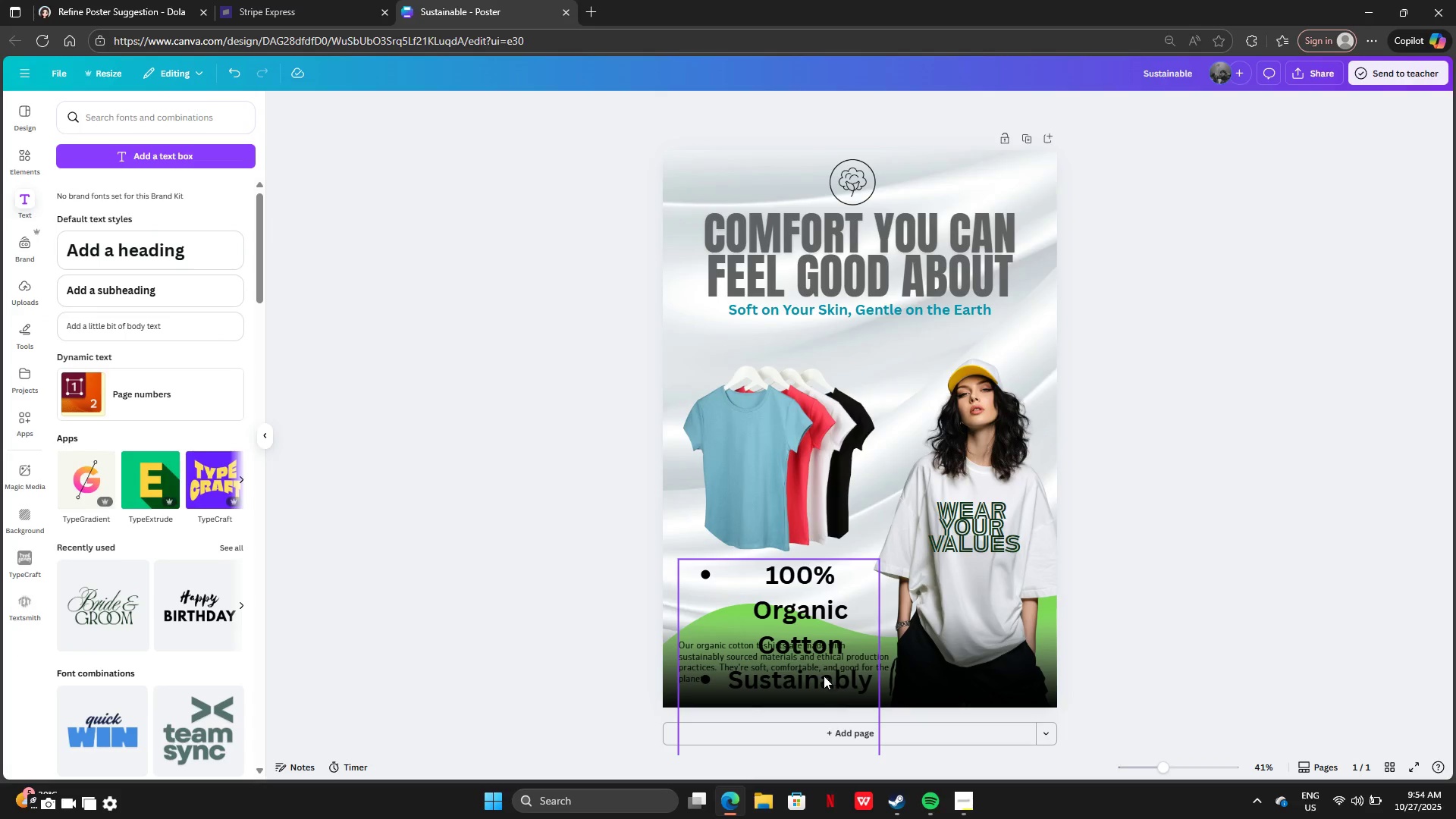 
left_click_drag(start_coordinate=[822, 672], to_coordinate=[888, 287])
 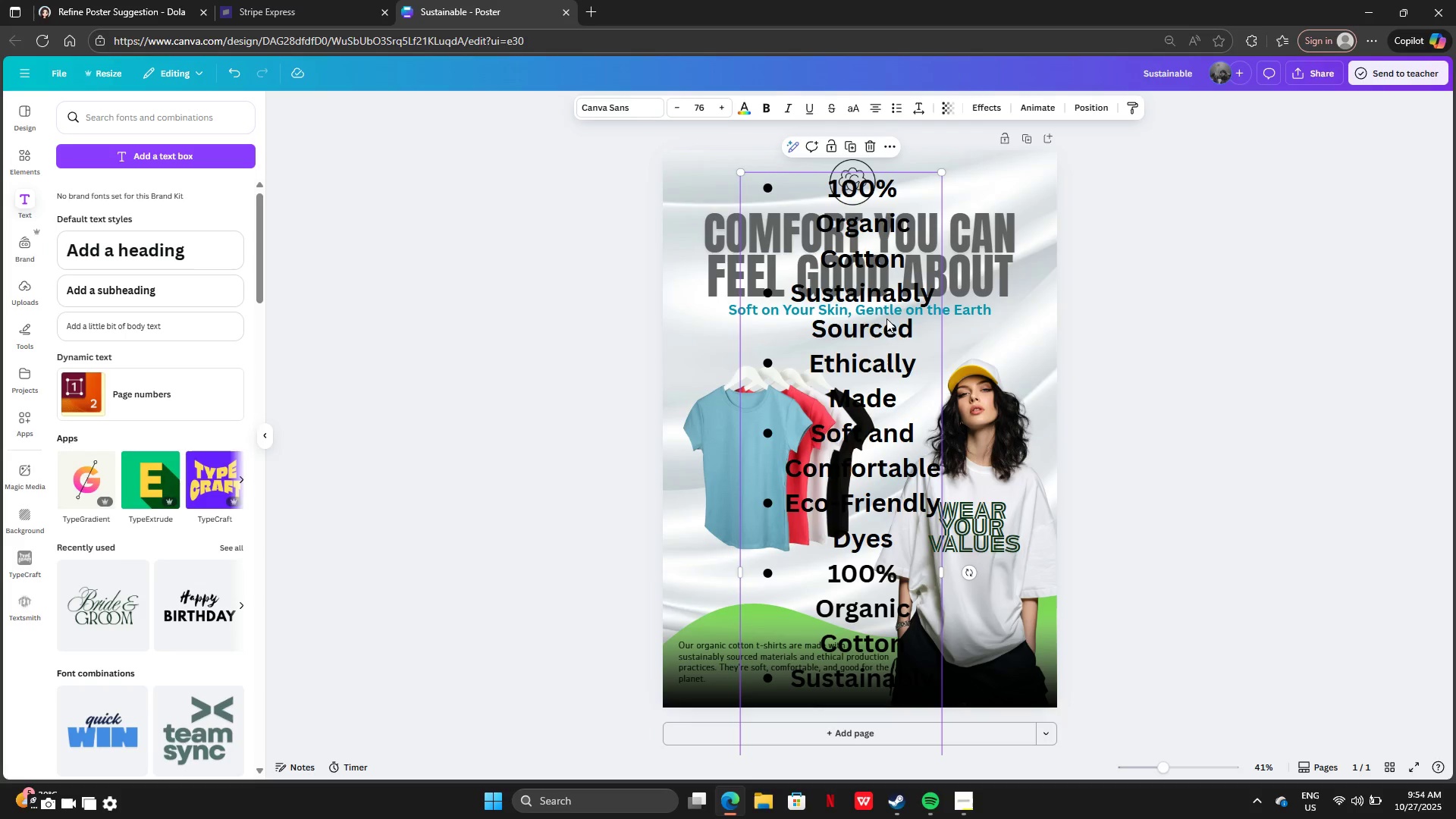 
key(Control+Z)
 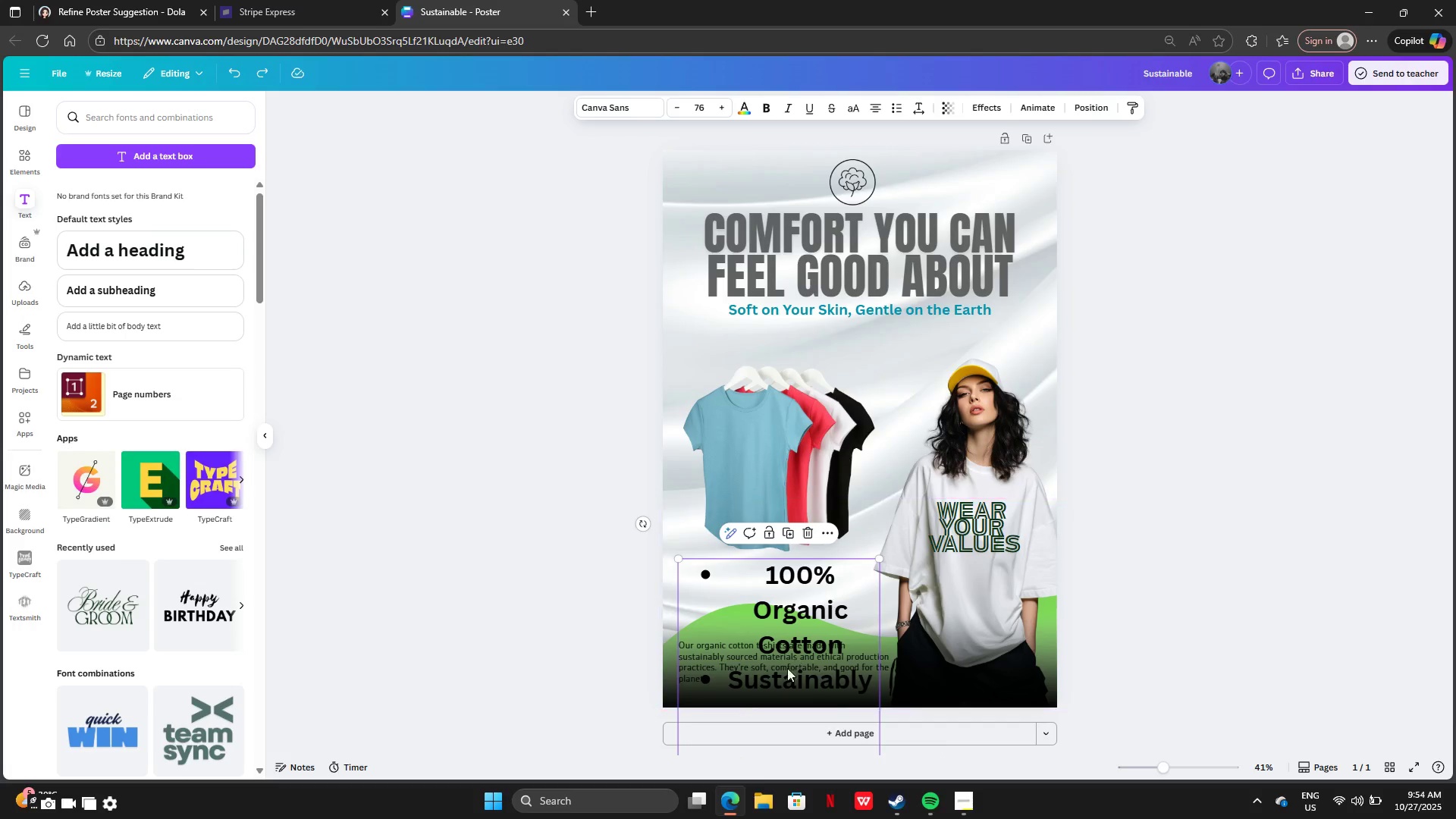 
left_click_drag(start_coordinate=[780, 676], to_coordinate=[857, 376])
 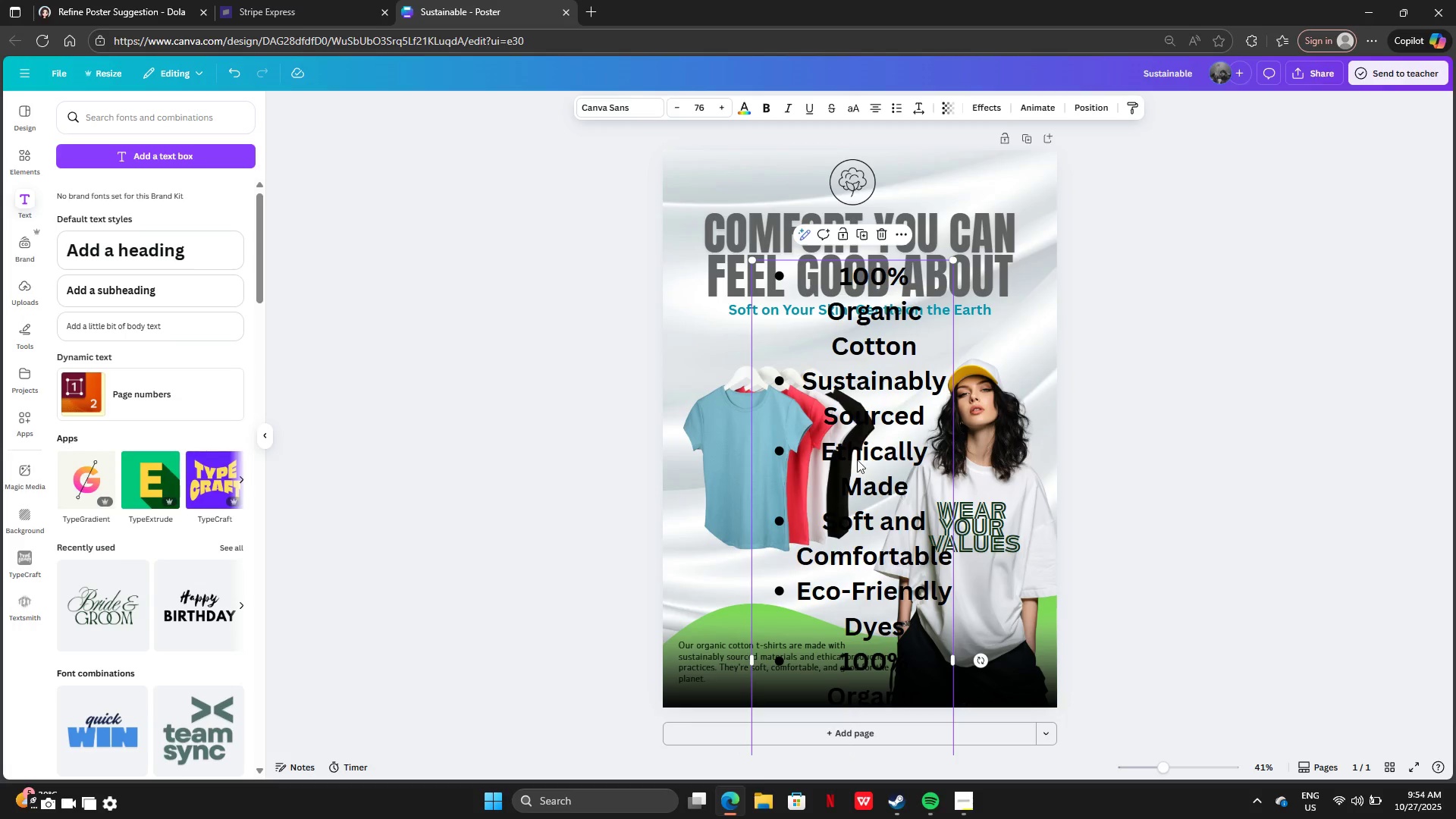 
left_click_drag(start_coordinate=[859, 465], to_coordinate=[857, 337])
 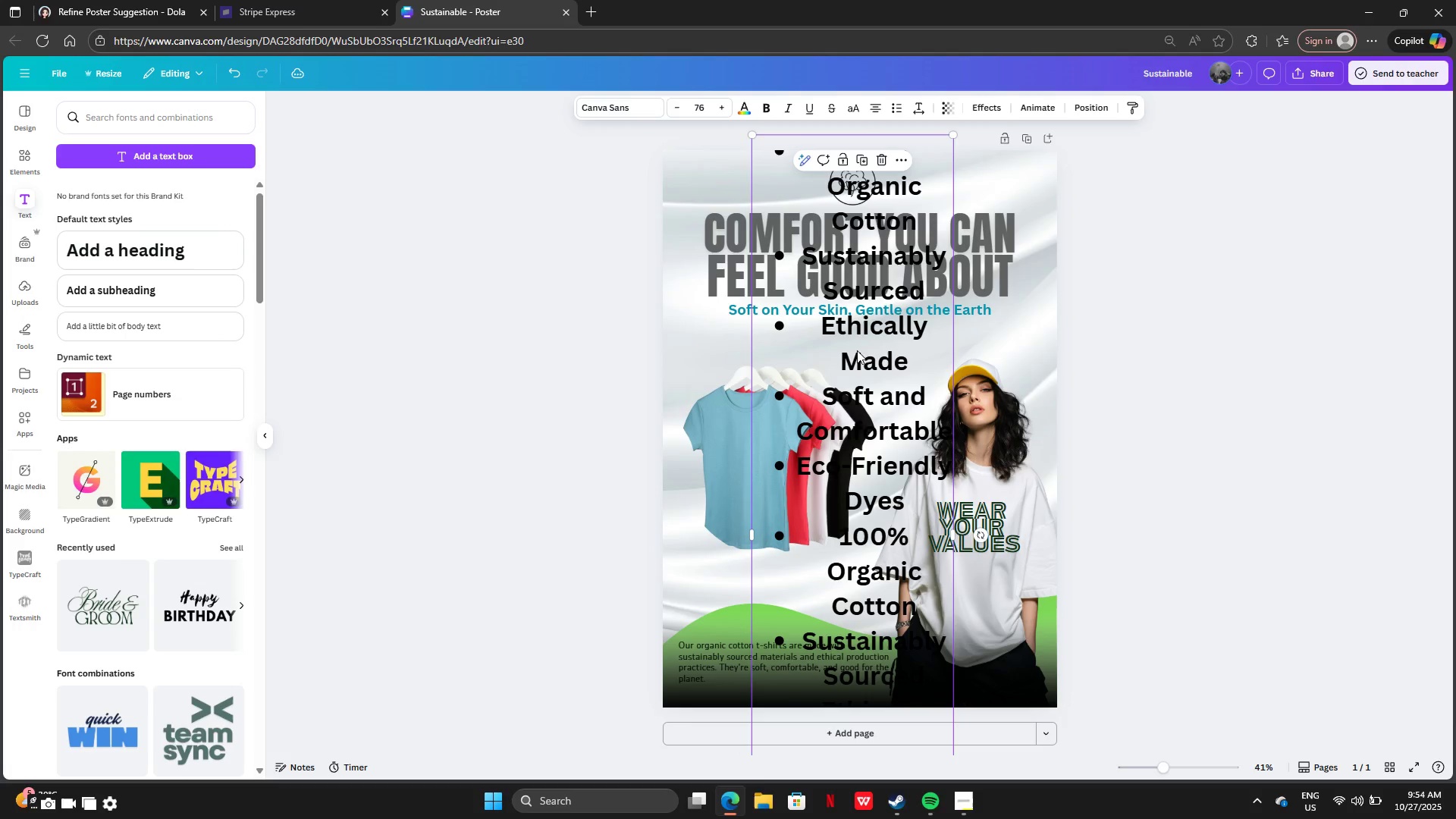 
key(Control+Z)
 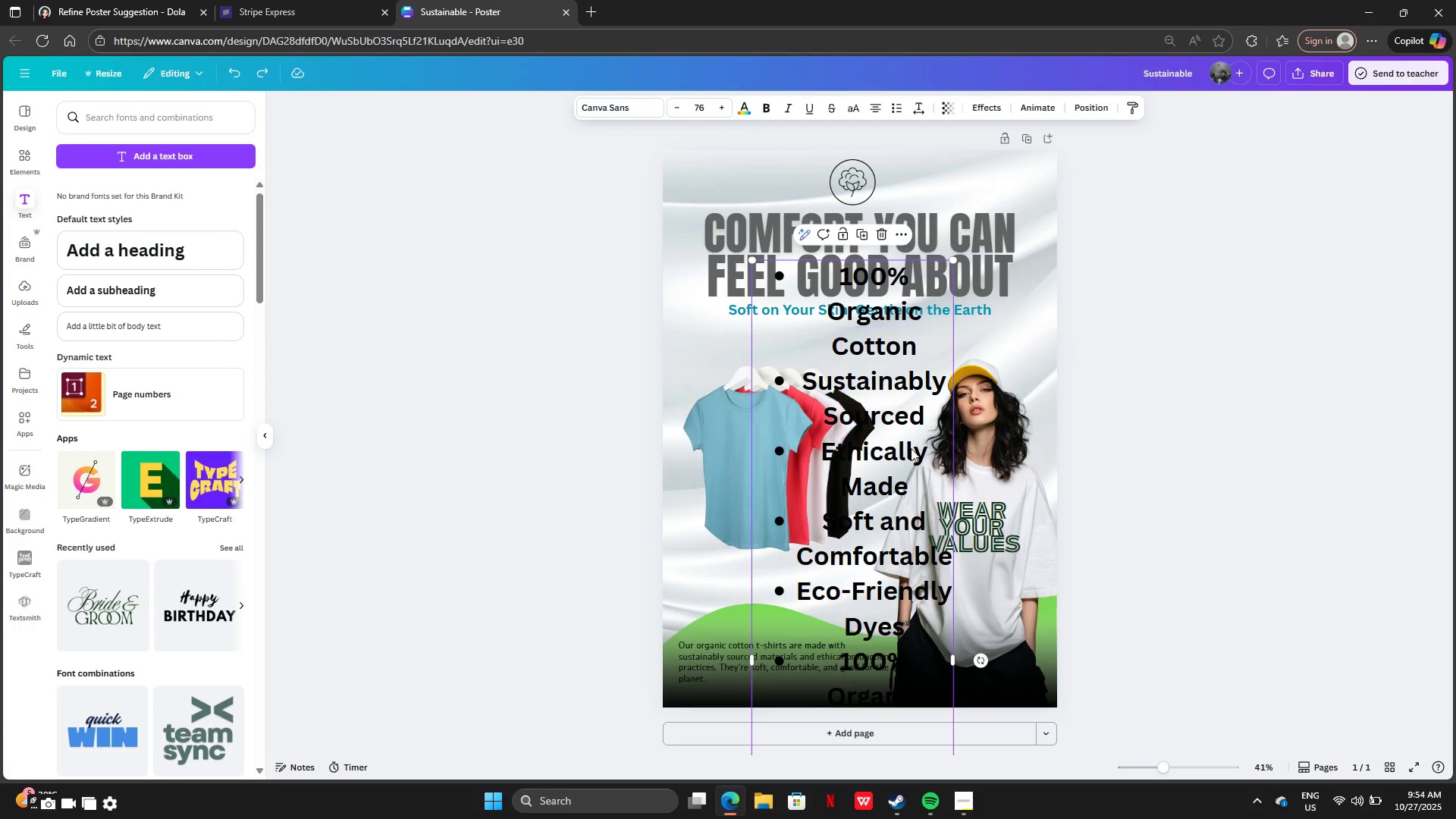 
left_click_drag(start_coordinate=[861, 466], to_coordinate=[856, 309])
 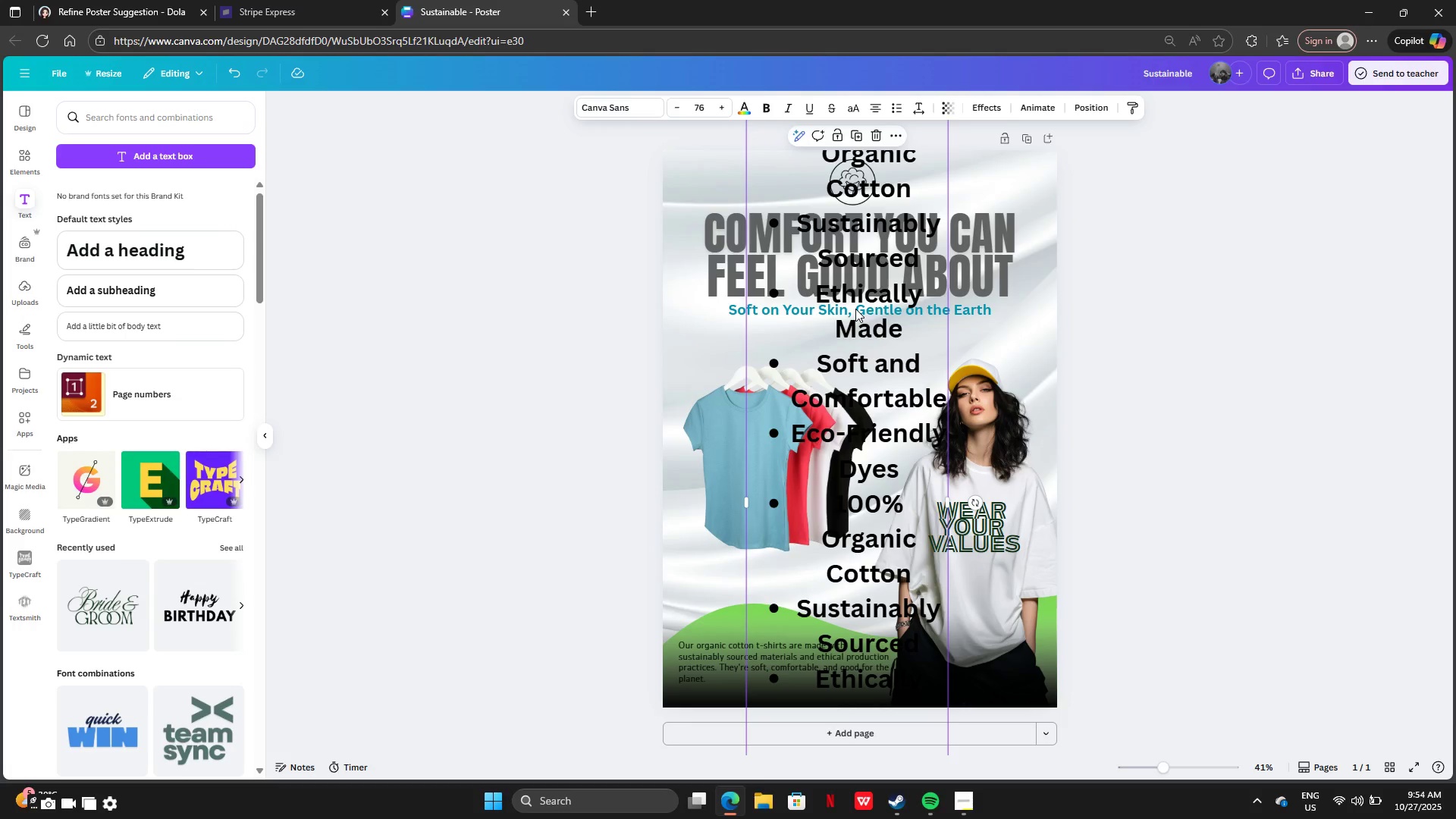 
key(Control+Z)
 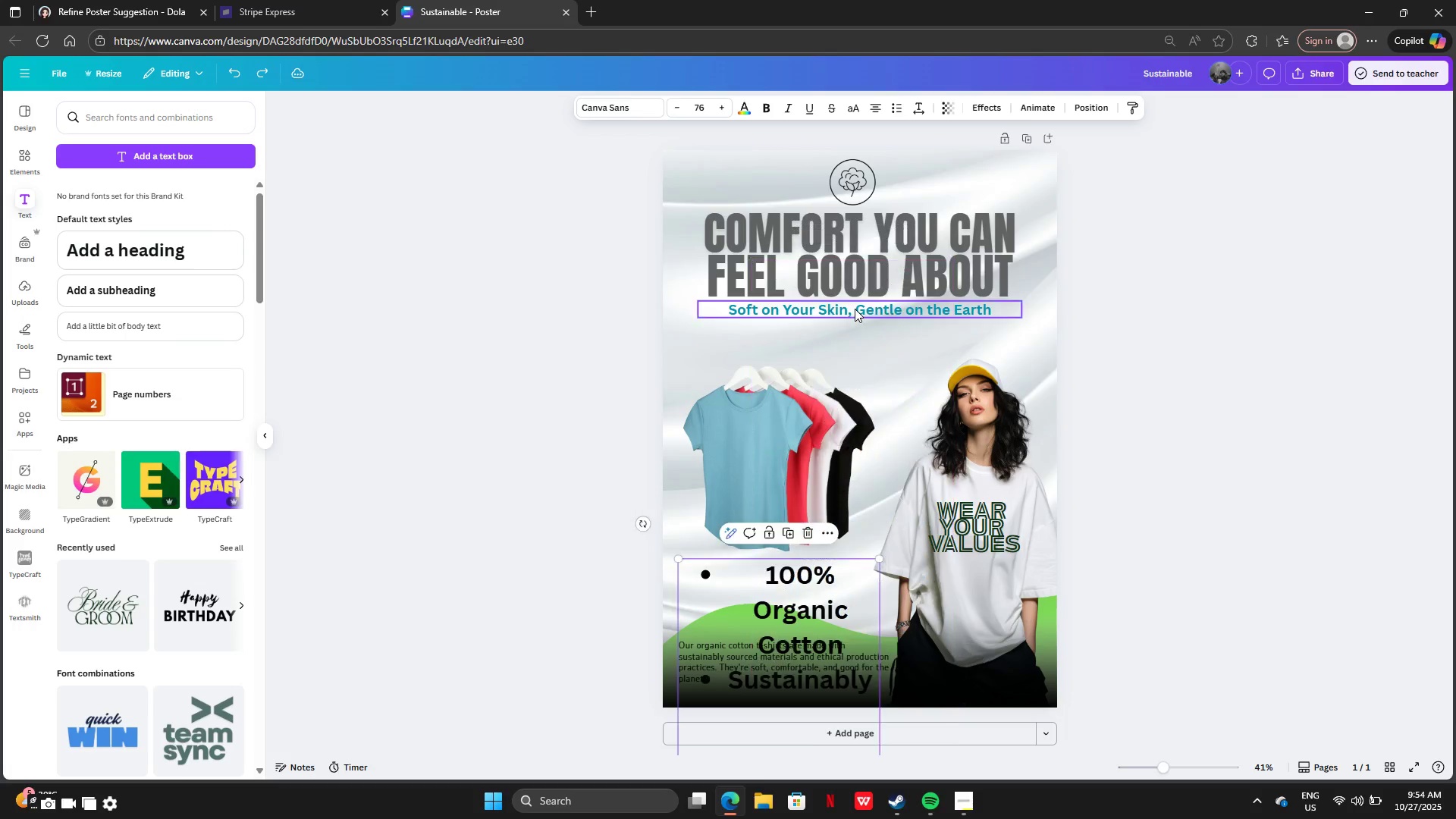 
key(Control+Z)
 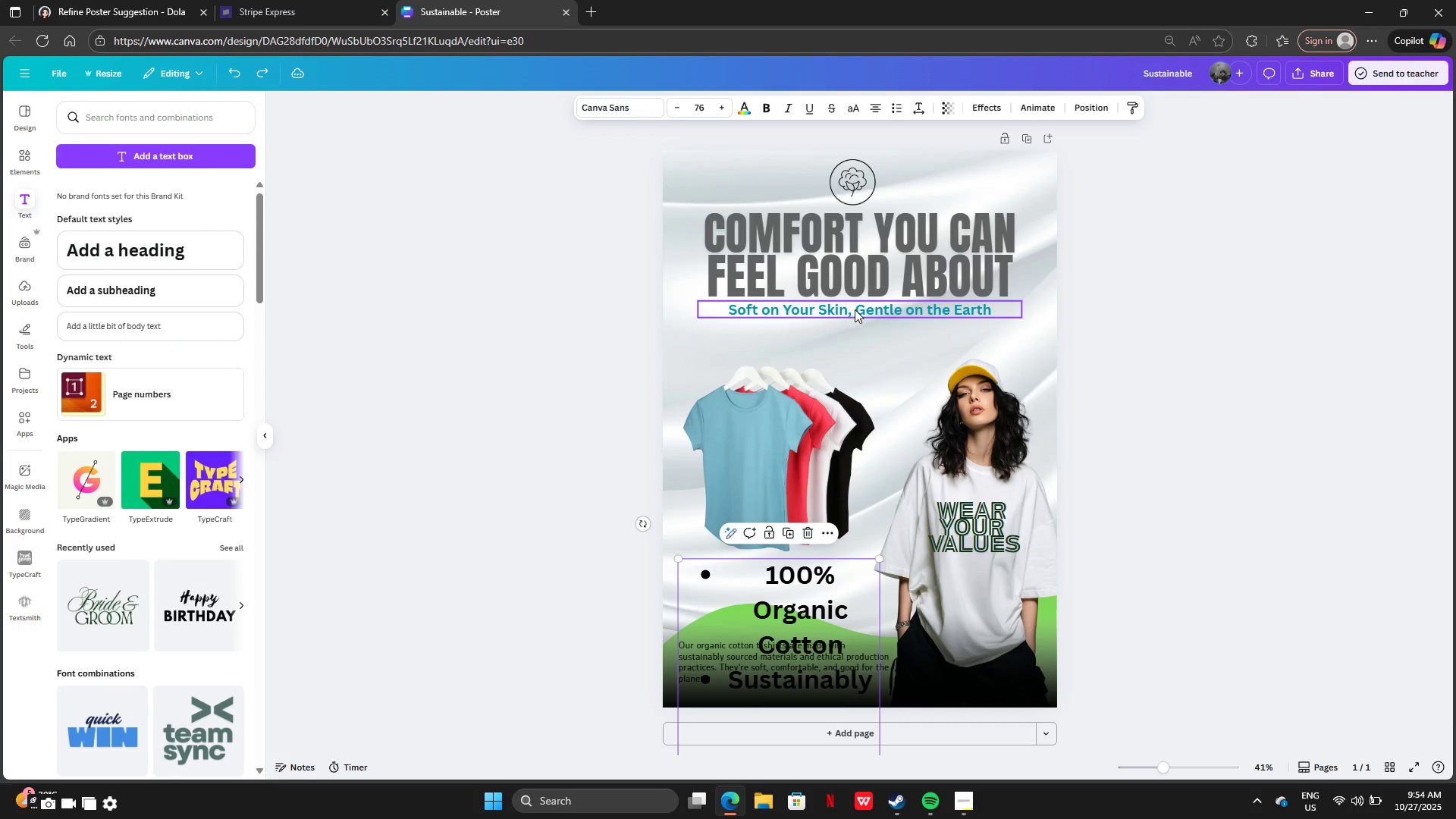 
key(Control+Z)
 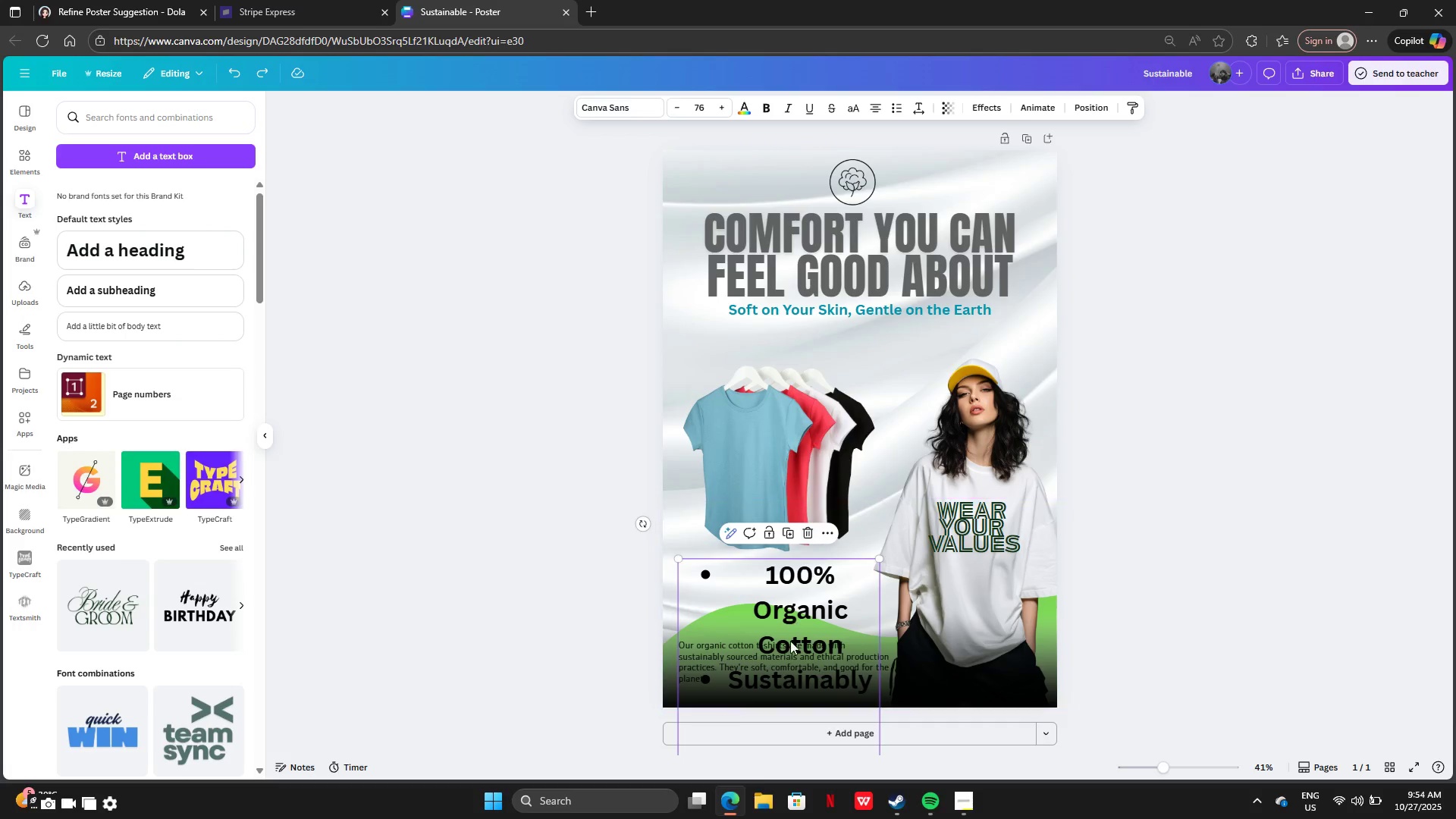 
left_click_drag(start_coordinate=[790, 644], to_coordinate=[882, 173])
 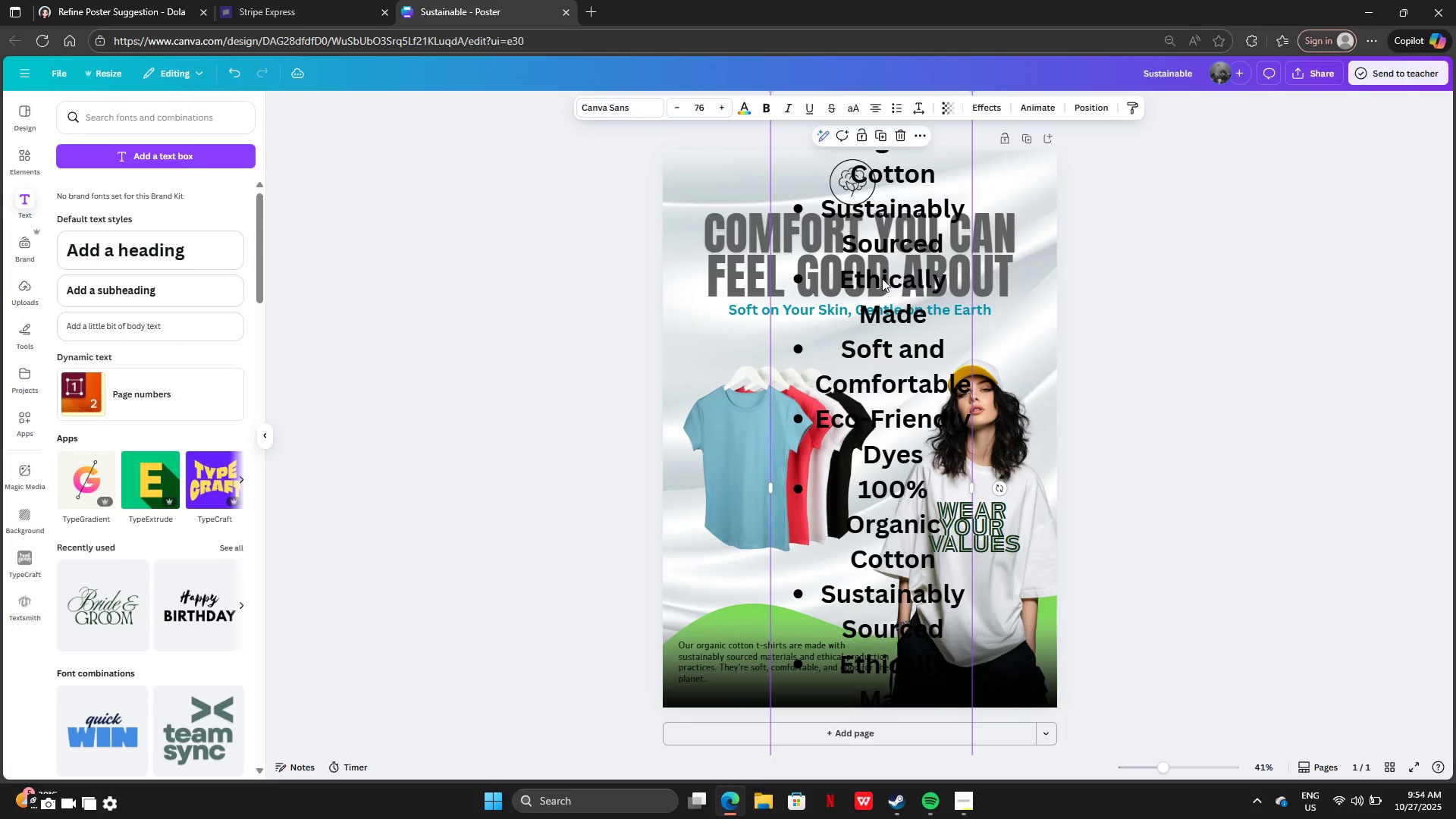 
key(Control+Z)
 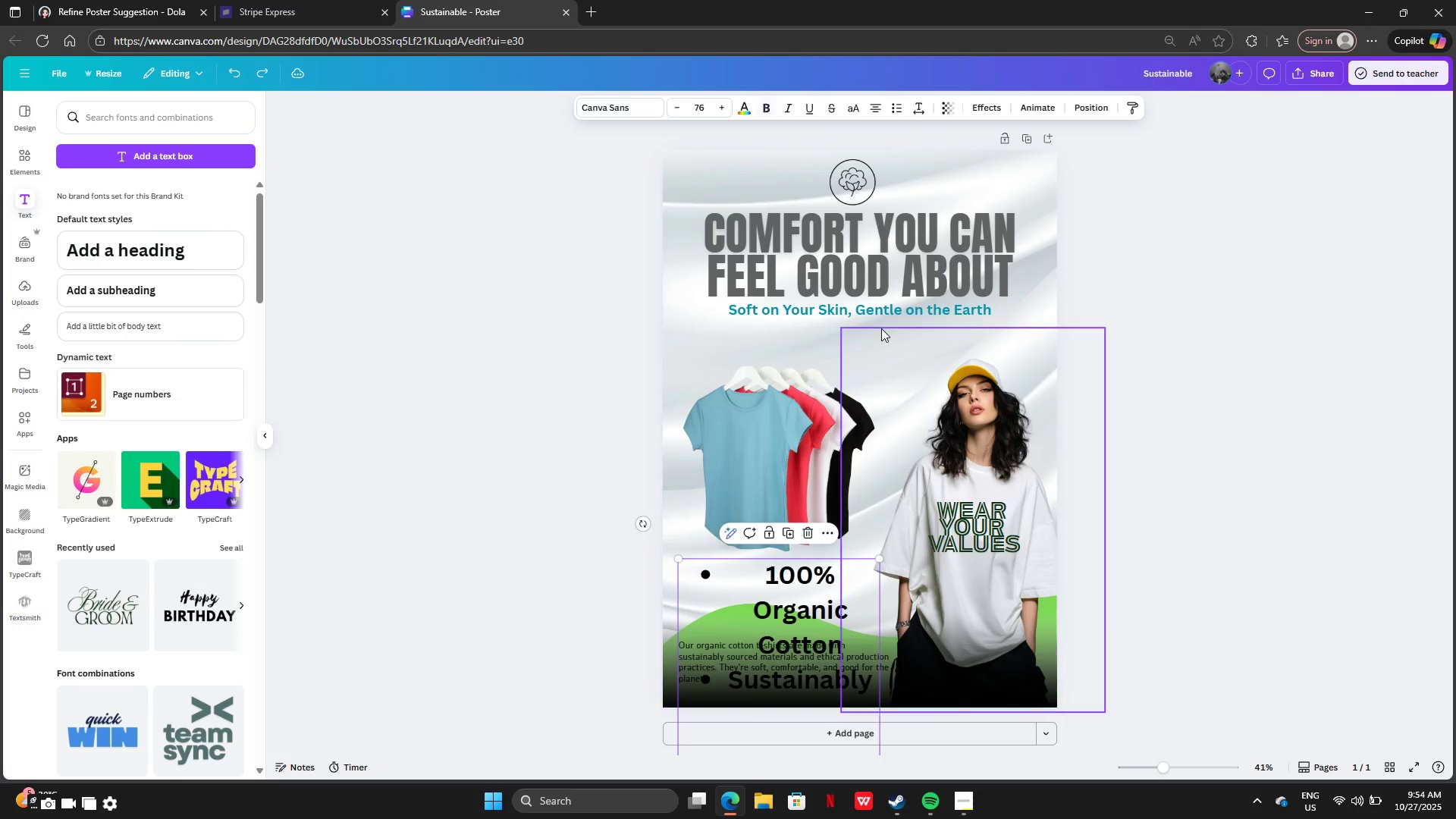 
key(Control+Z)
 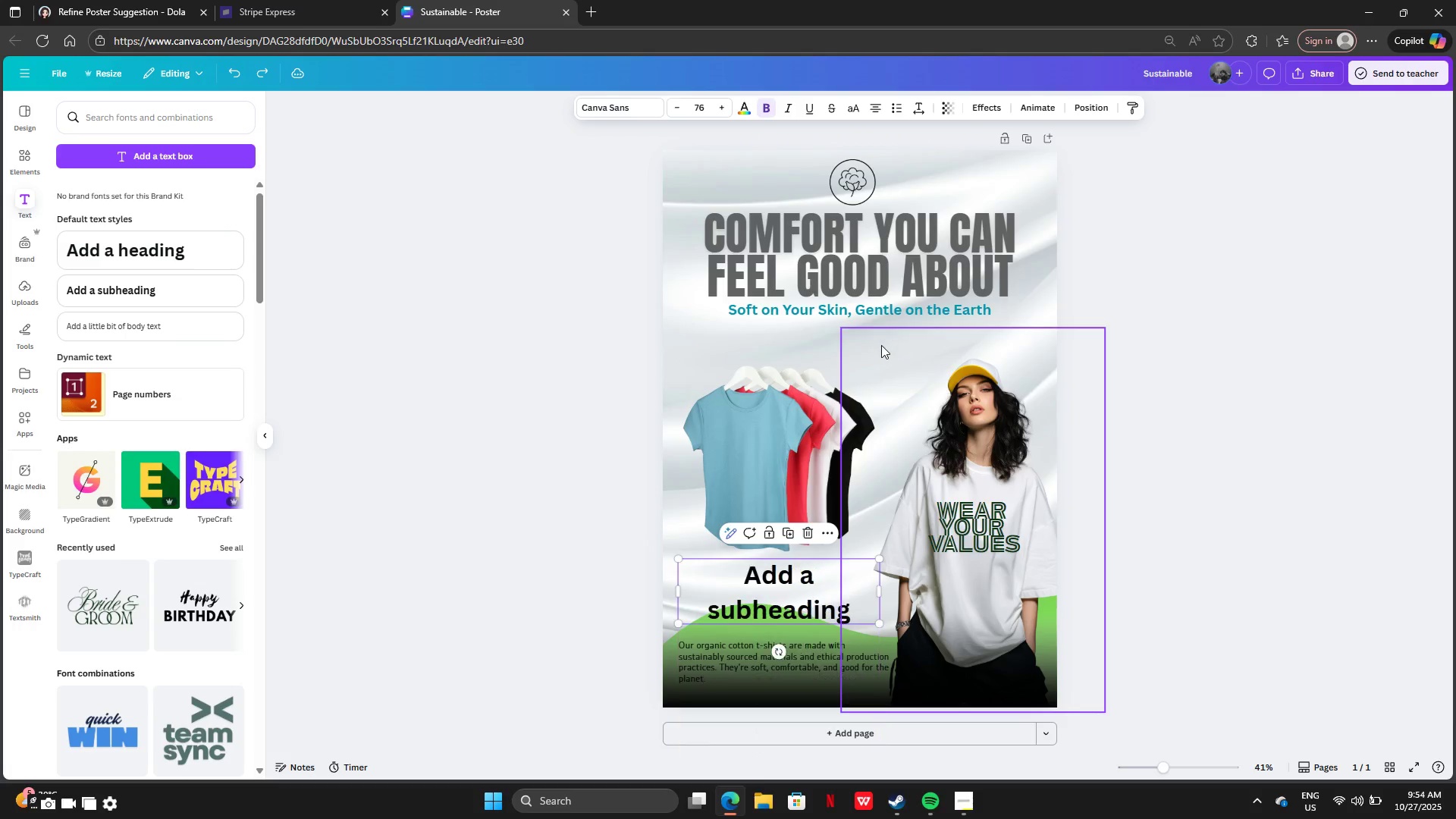 
key(Control+Z)
 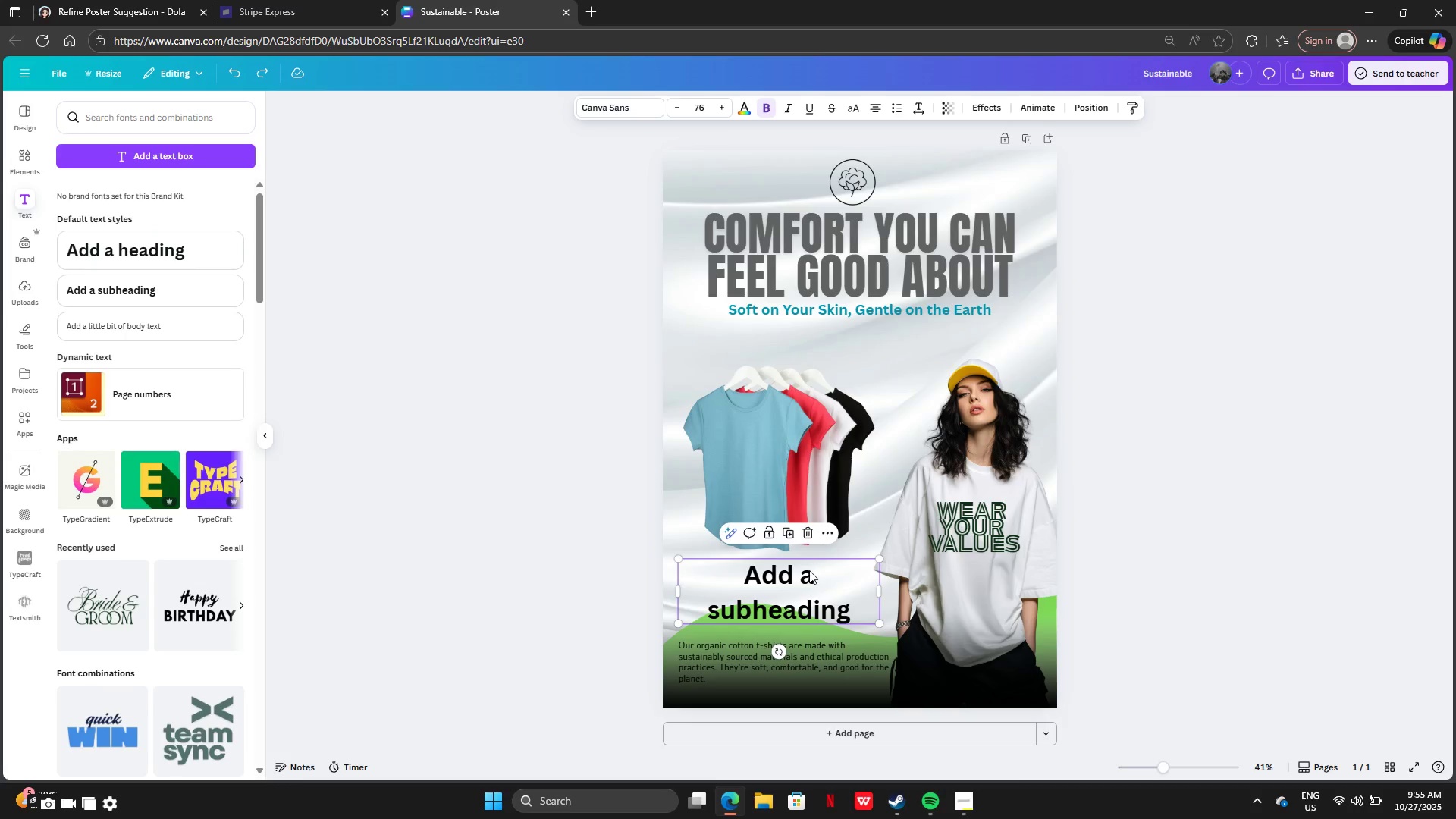 
double_click([809, 570])
 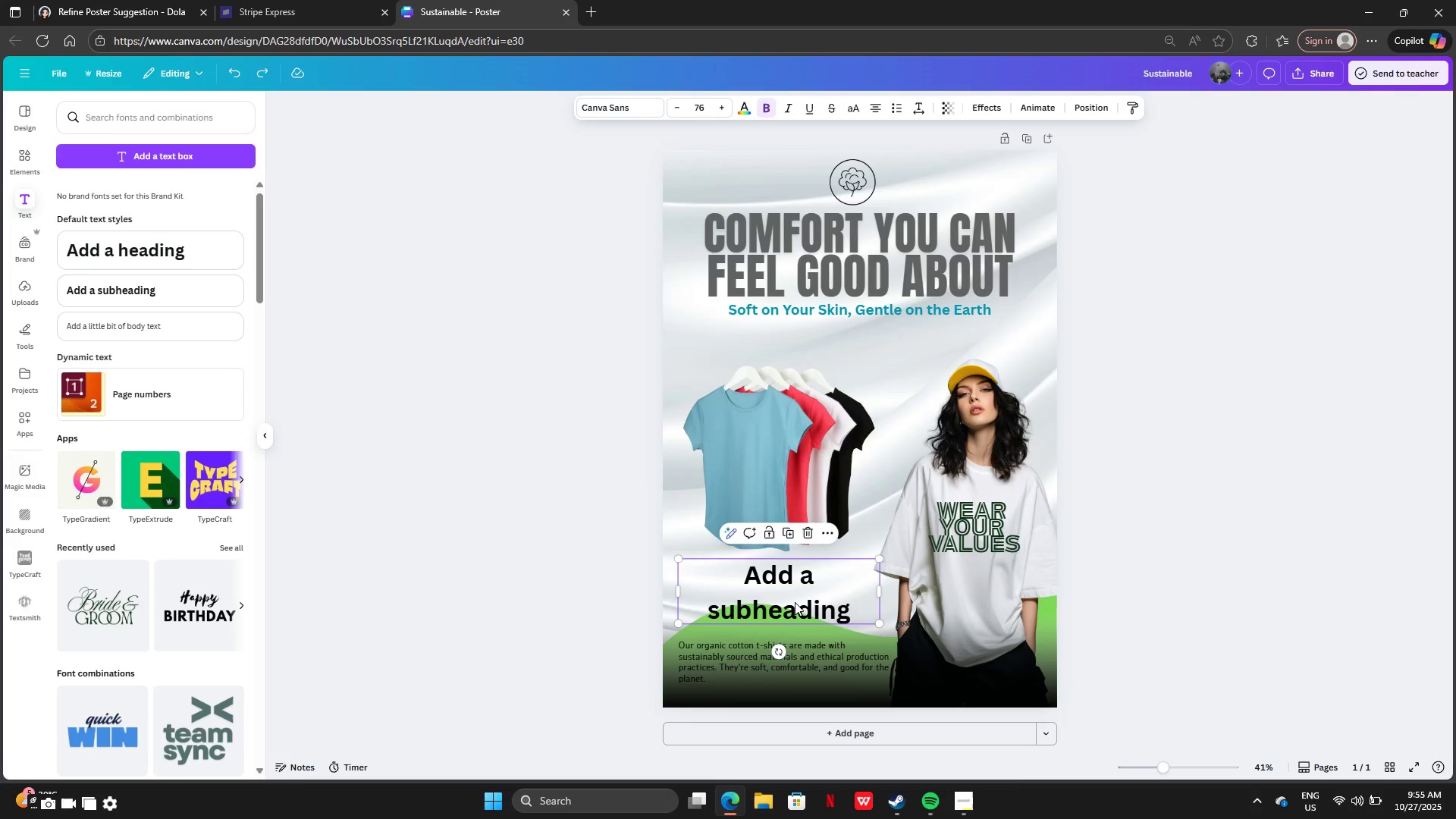 
double_click([795, 602])
 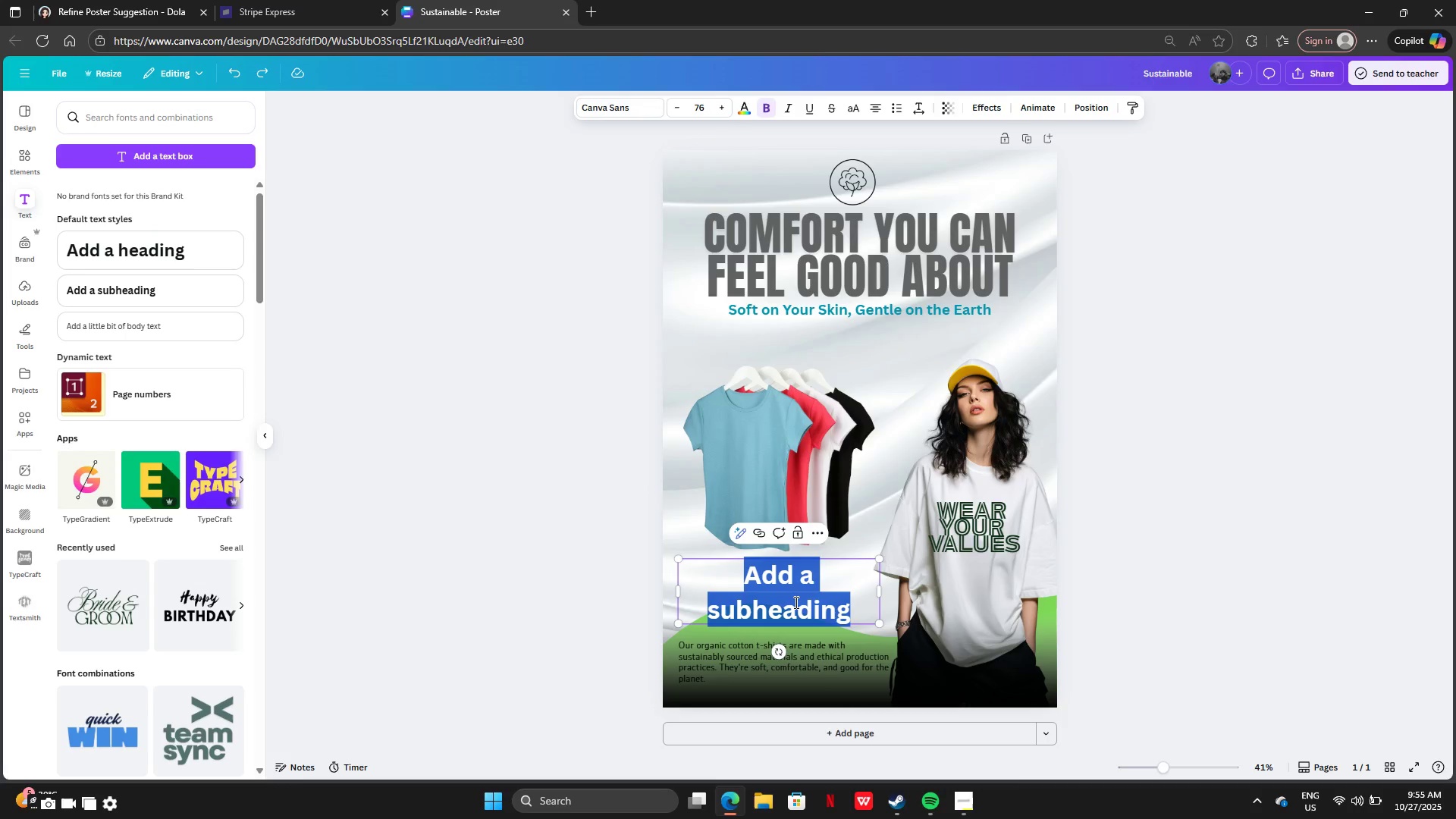 
key(Control+V)
 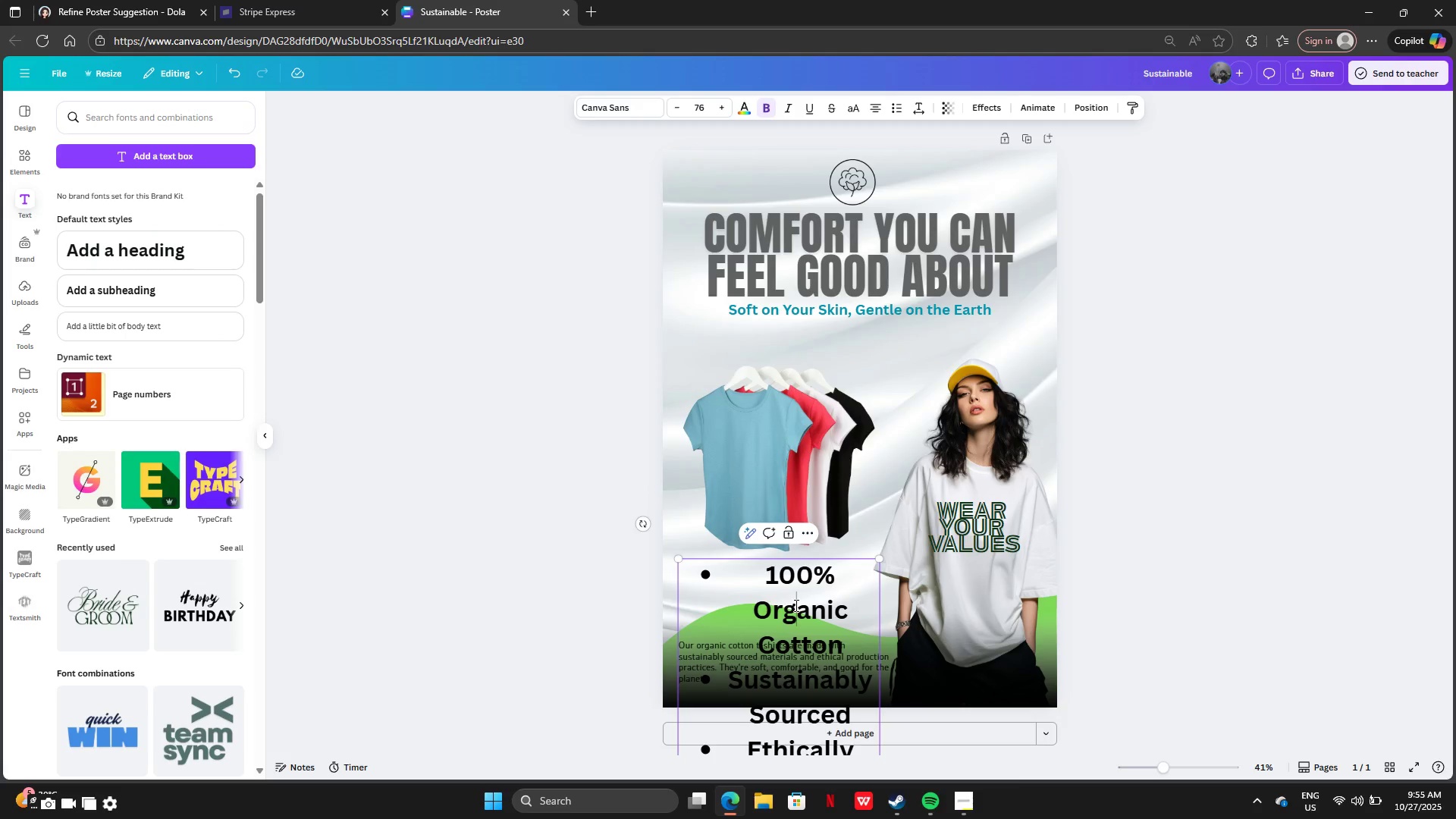 
left_click_drag(start_coordinate=[795, 605], to_coordinate=[861, 257])
 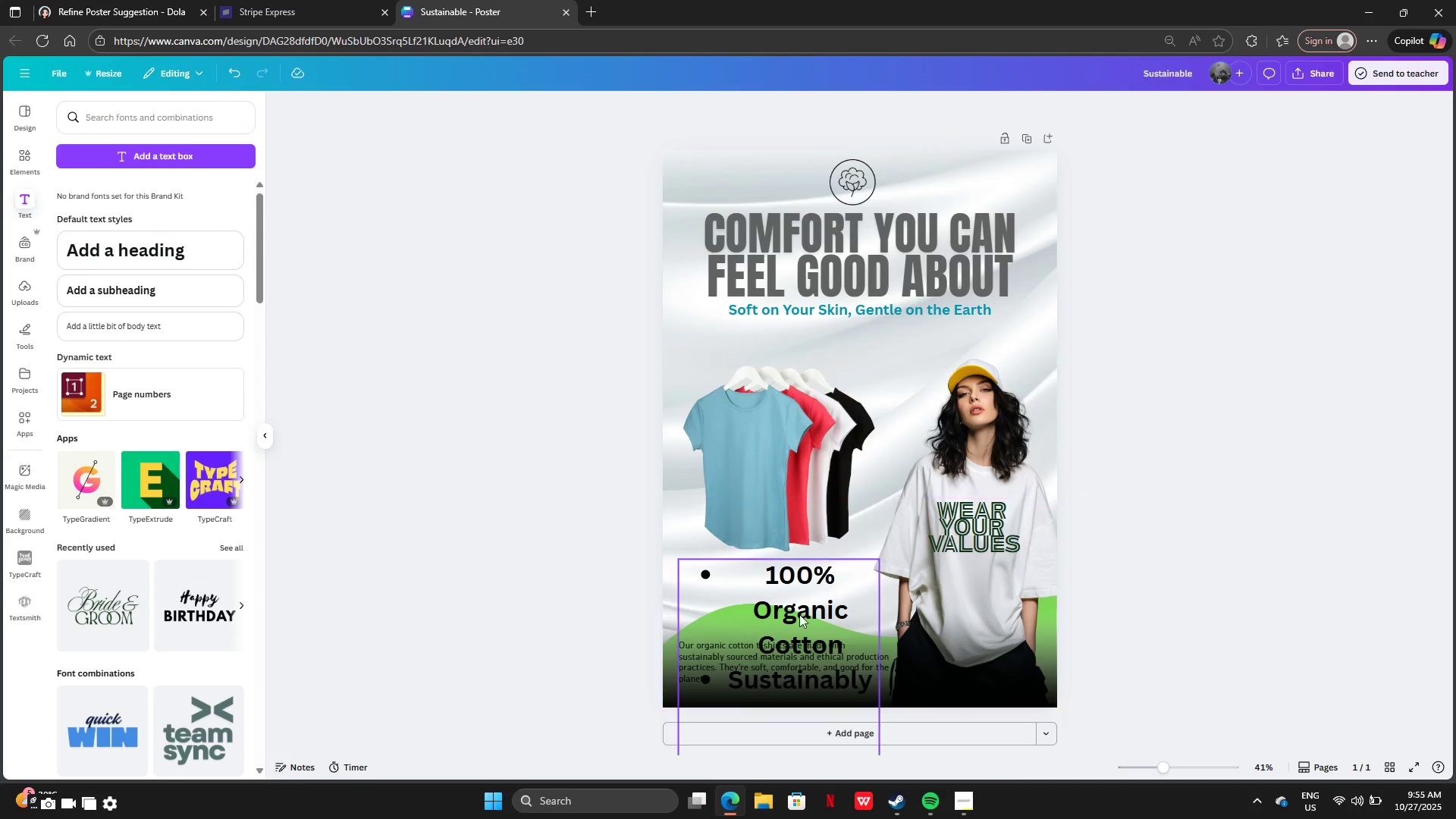 
left_click_drag(start_coordinate=[753, 641], to_coordinate=[792, 323])
 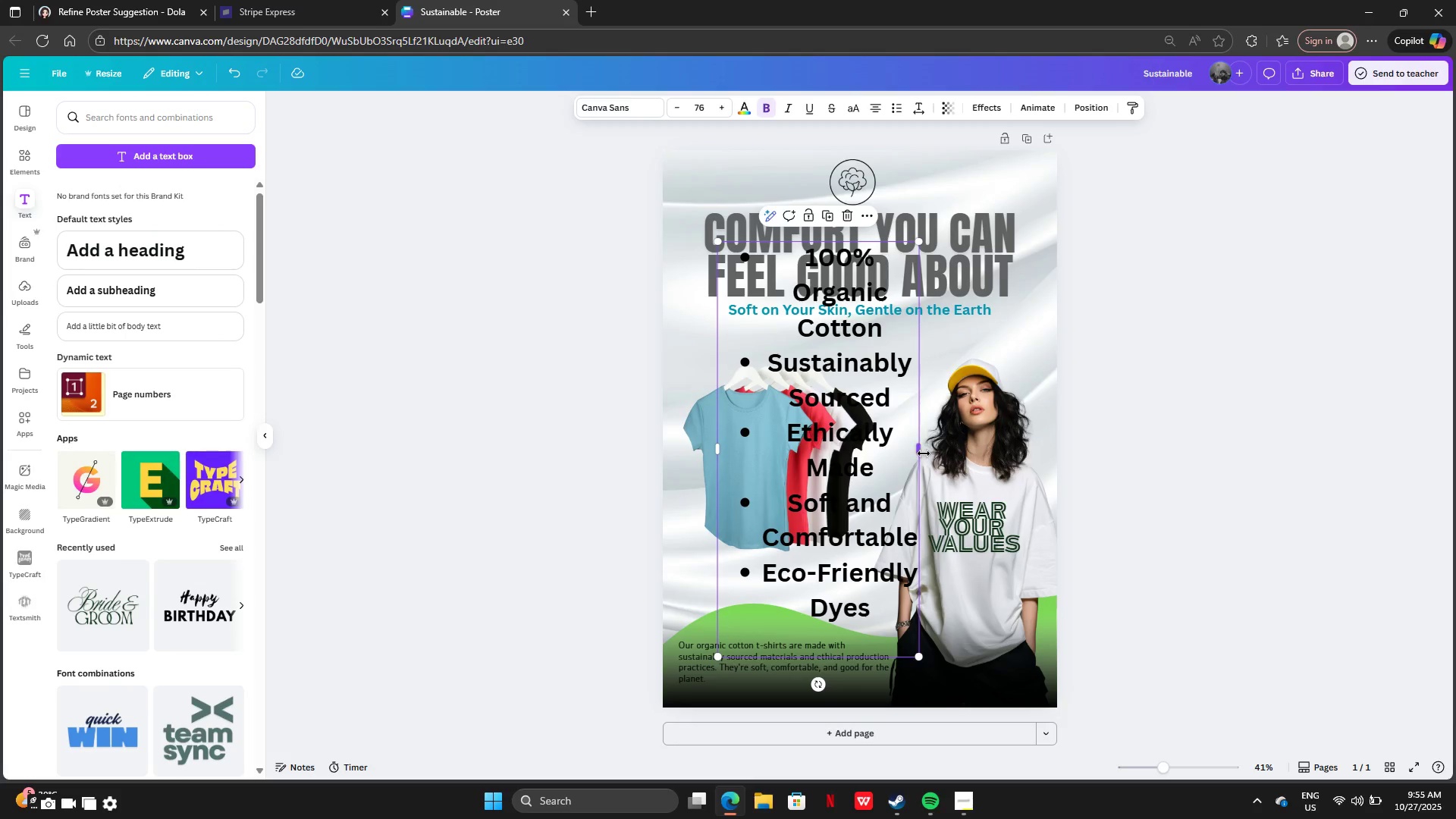 
left_click_drag(start_coordinate=[924, 453], to_coordinate=[1100, 419])
 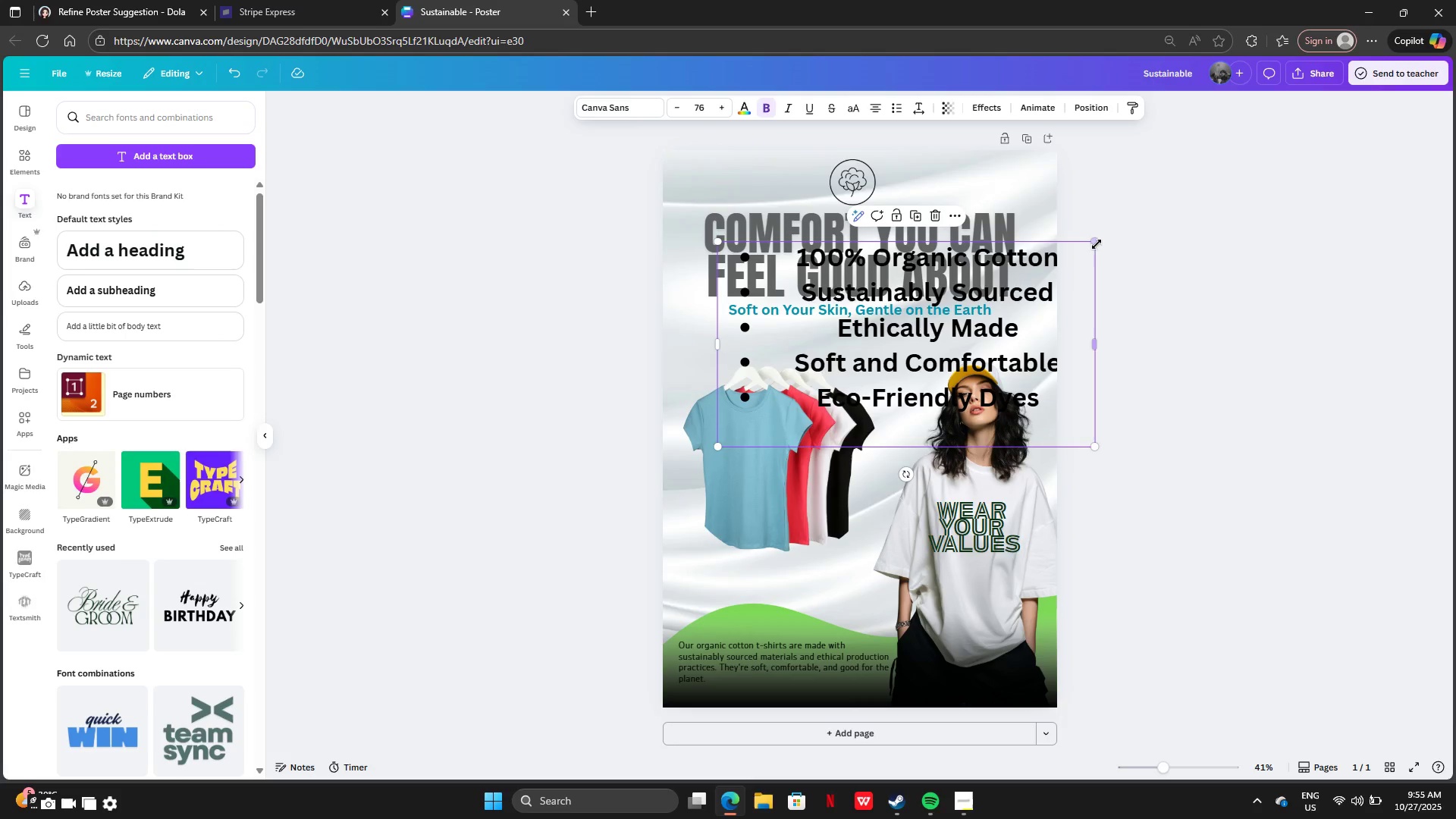 
left_click_drag(start_coordinate=[1097, 244], to_coordinate=[890, 391])
 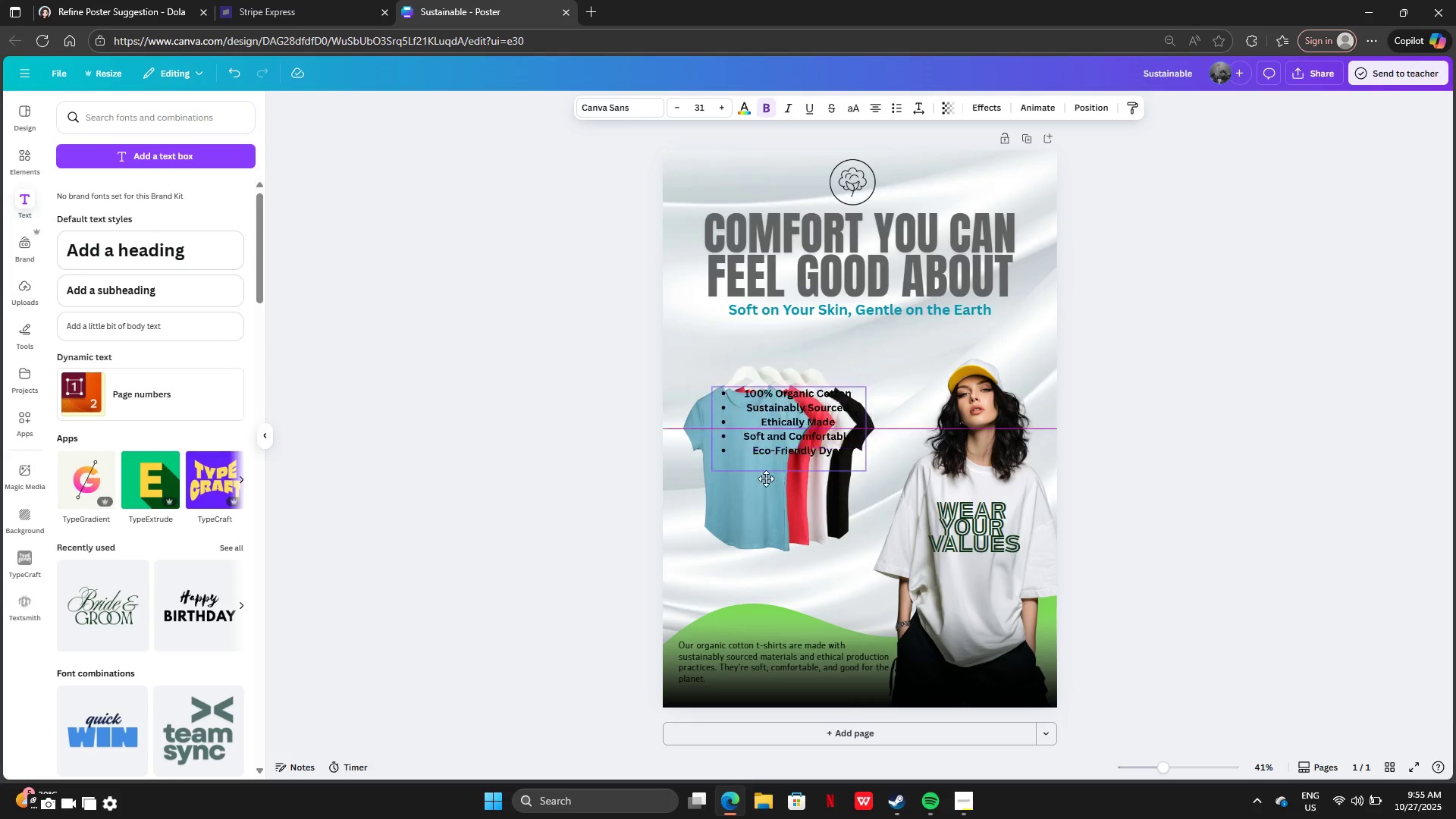 
left_click_drag(start_coordinate=[778, 398], to_coordinate=[760, 573])
 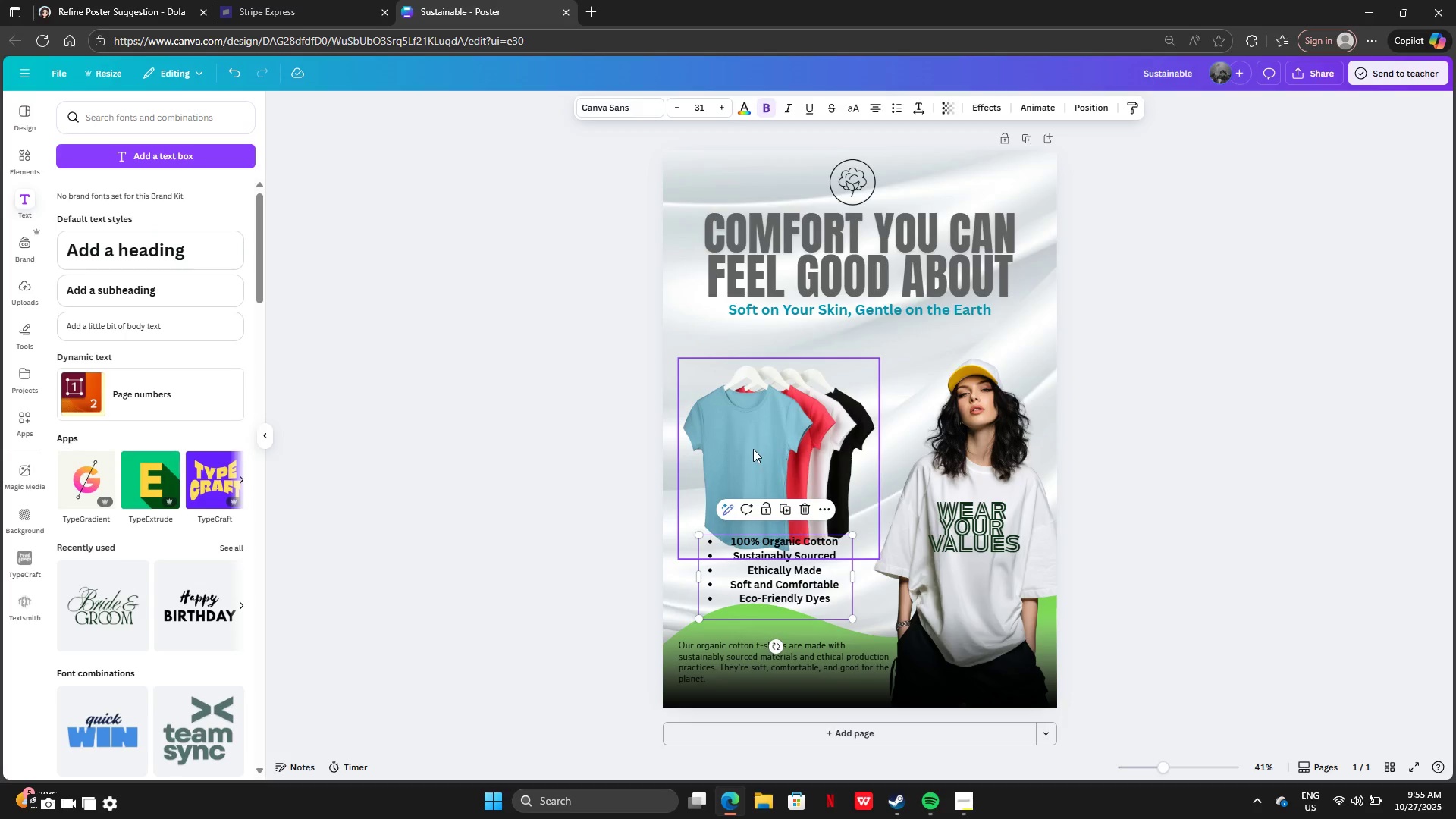 
left_click_drag(start_coordinate=[753, 448], to_coordinate=[754, 425])
 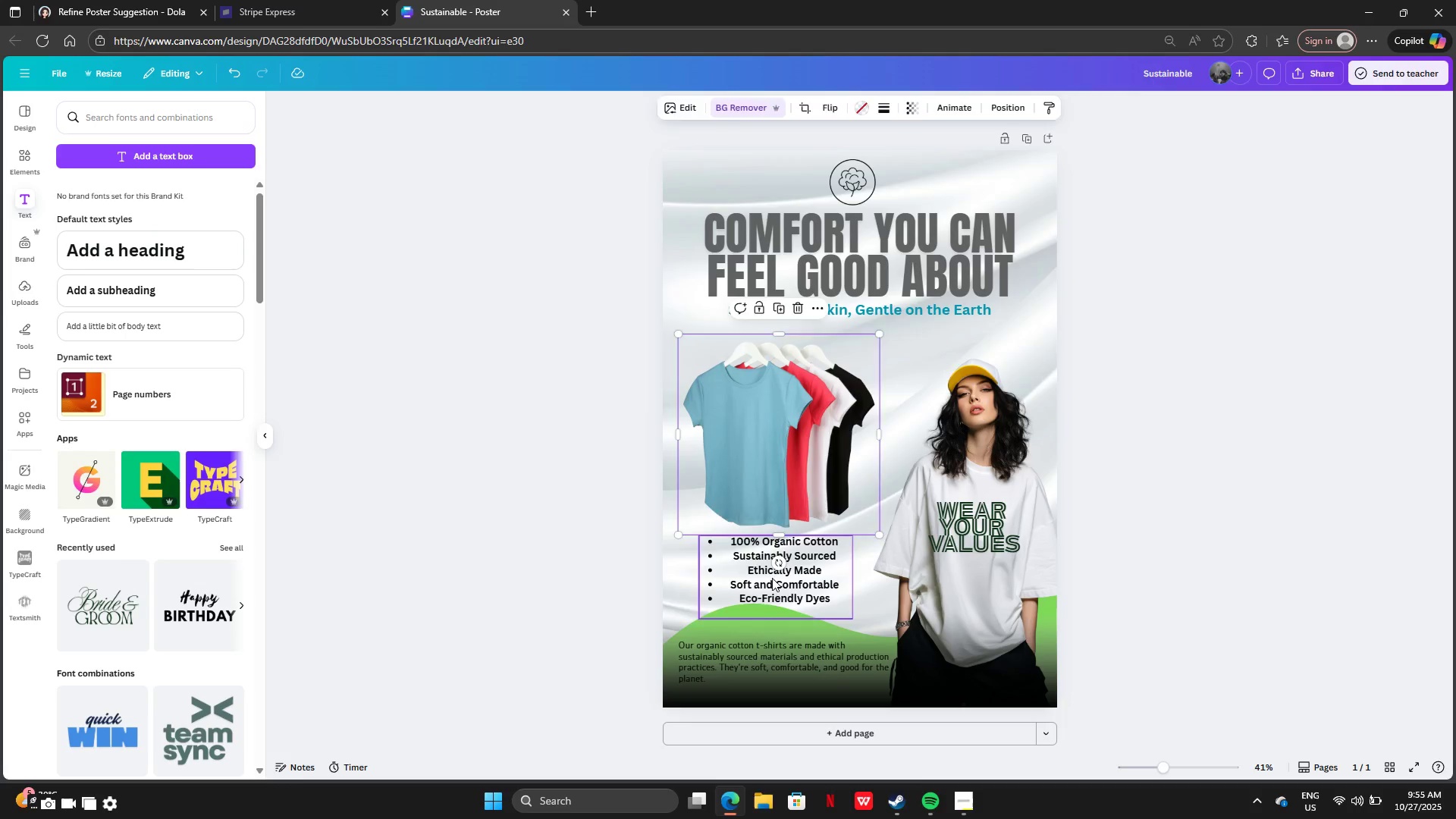 
left_click_drag(start_coordinate=[772, 578], to_coordinate=[766, 557])
 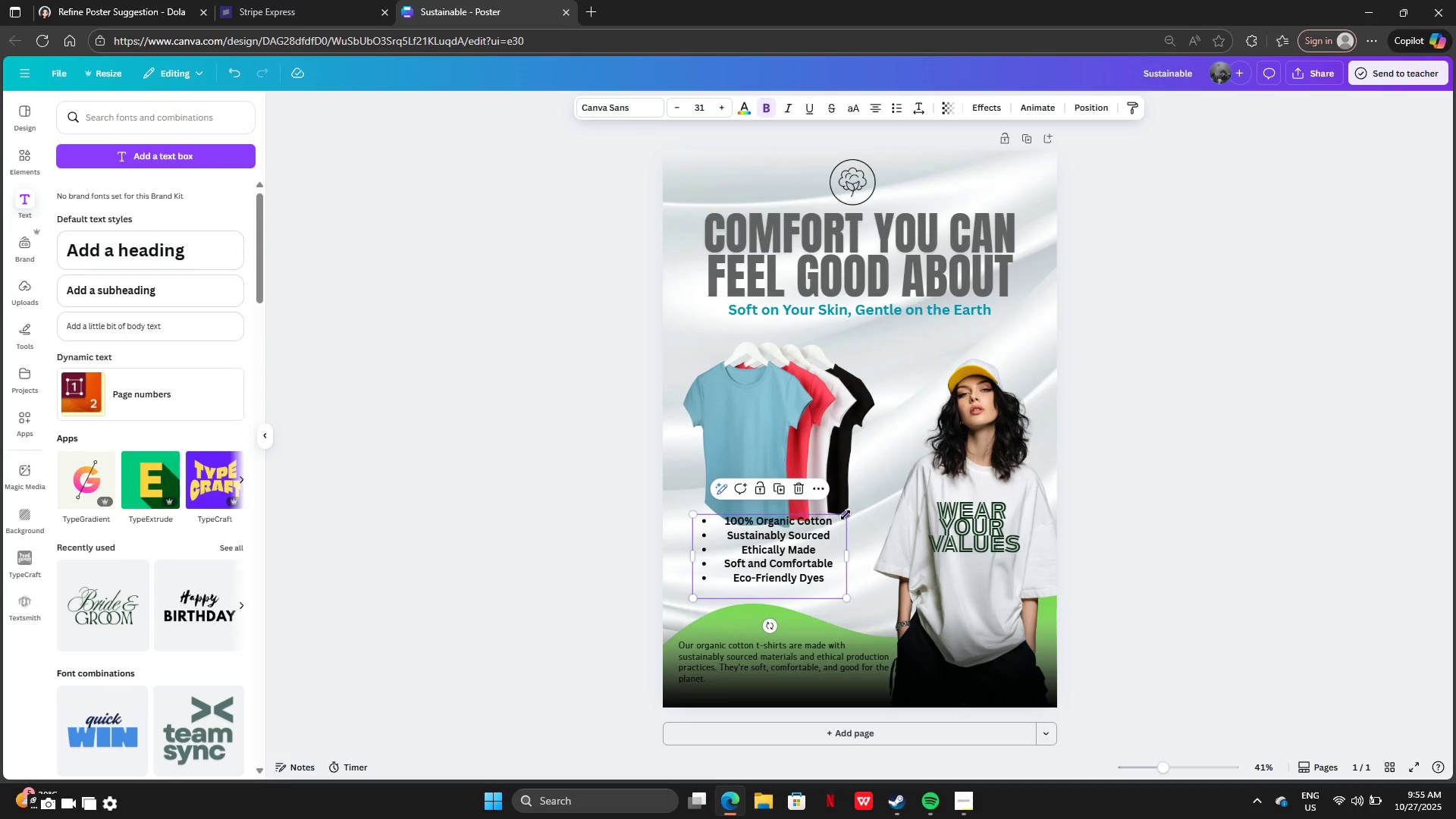 
left_click_drag(start_coordinate=[847, 515], to_coordinate=[810, 538])
 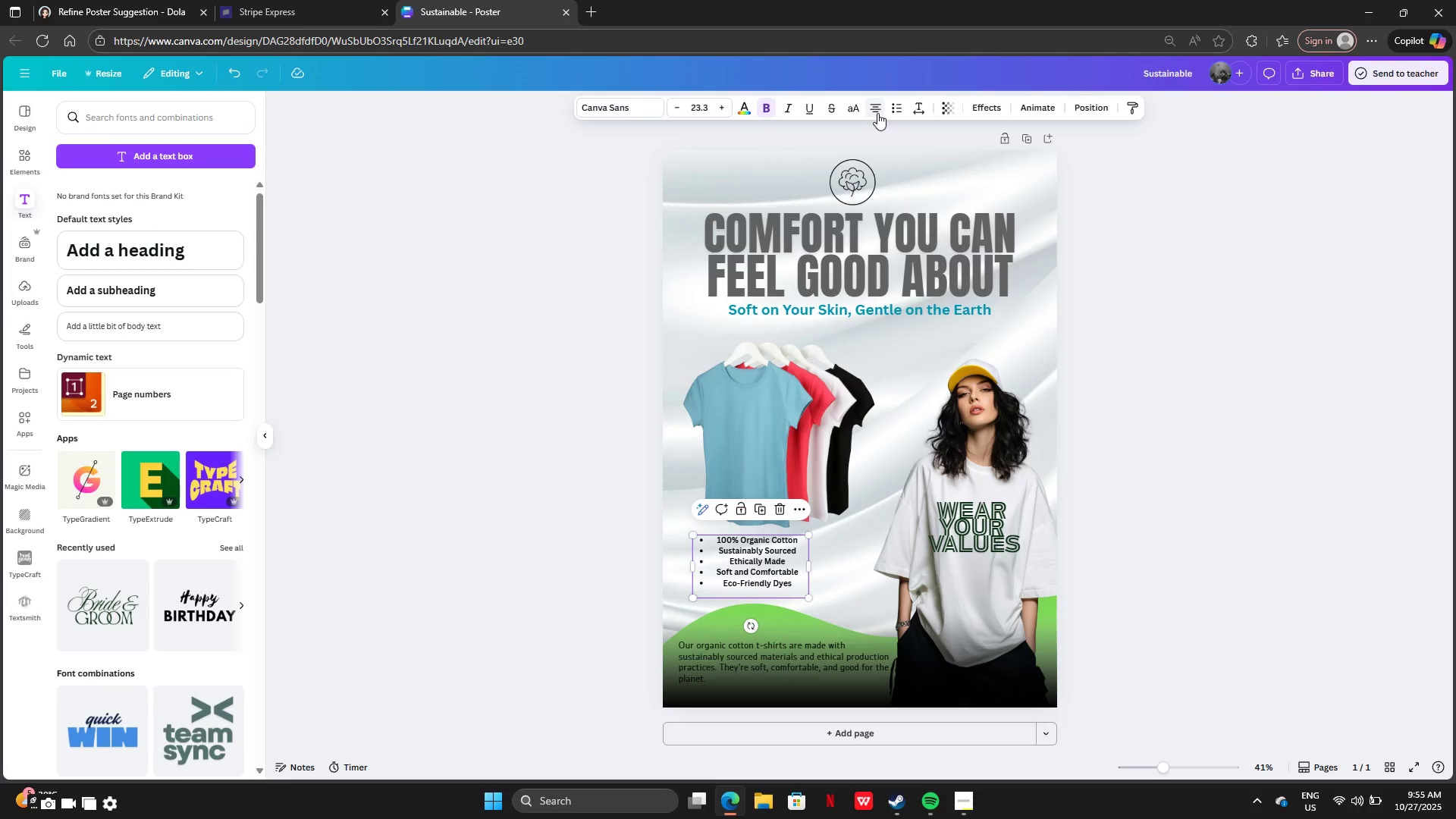 
left_click([877, 113])
 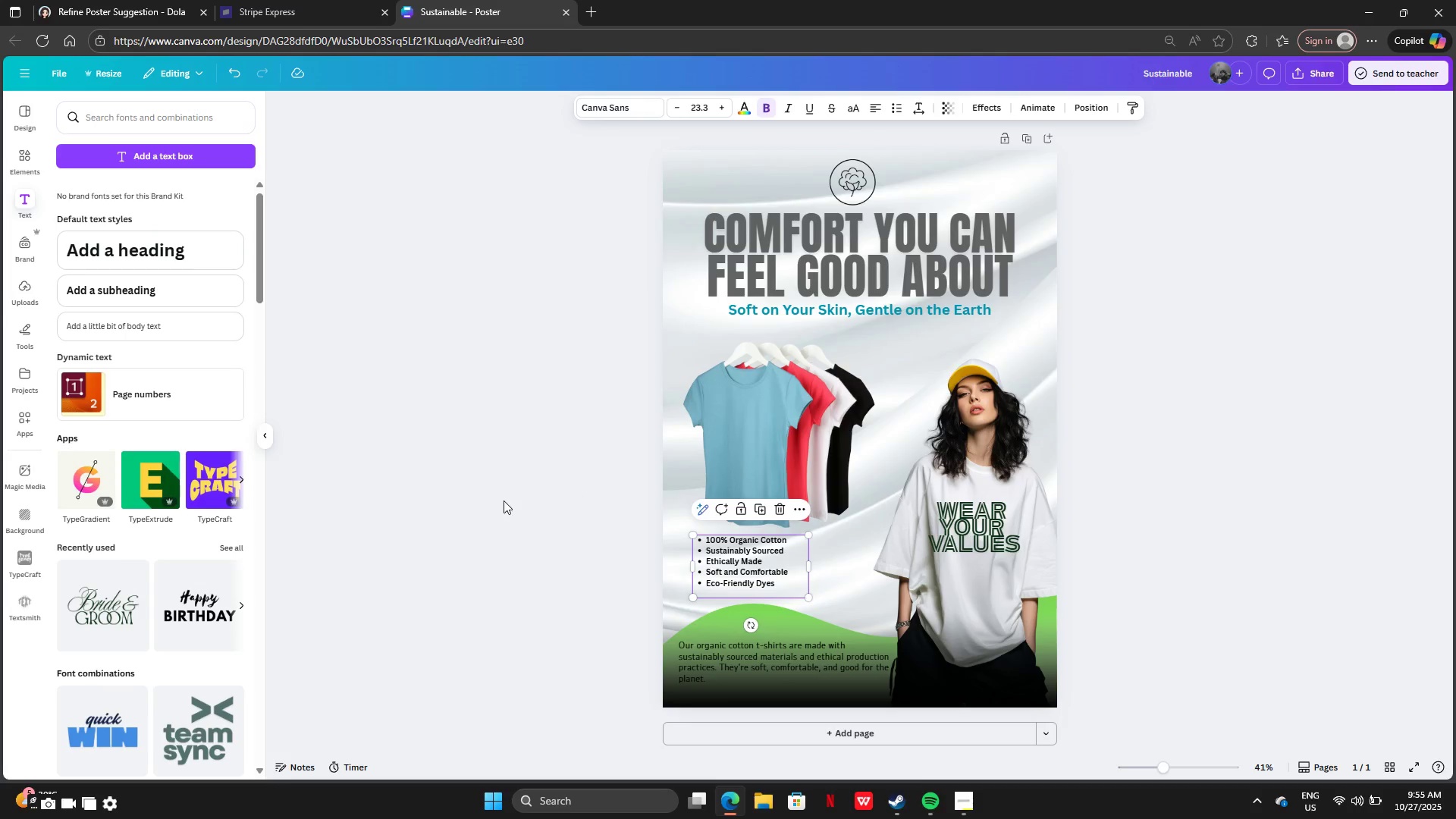 
left_click([483, 500])
 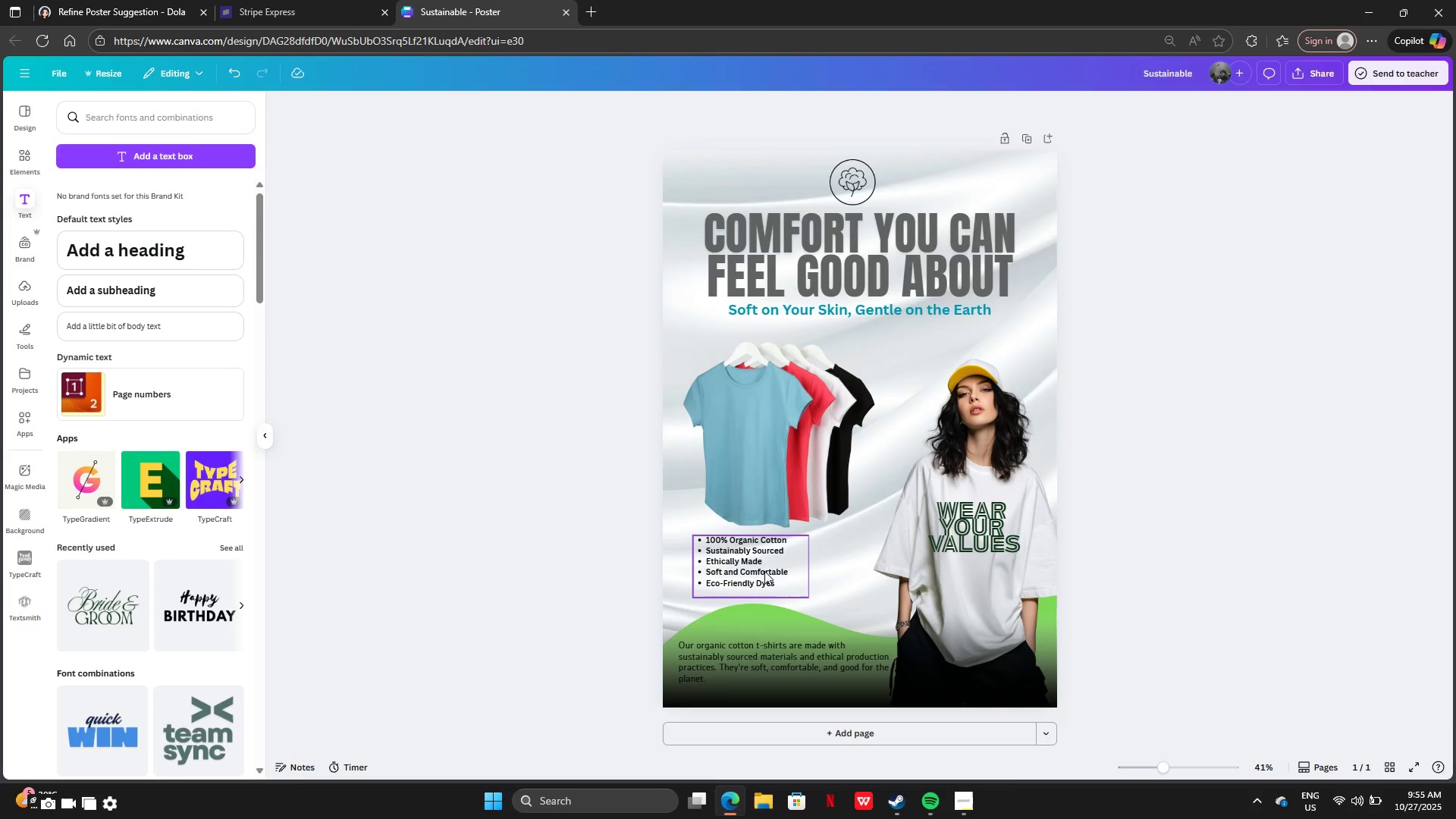 
left_click_drag(start_coordinate=[746, 565], to_coordinate=[750, 568])
 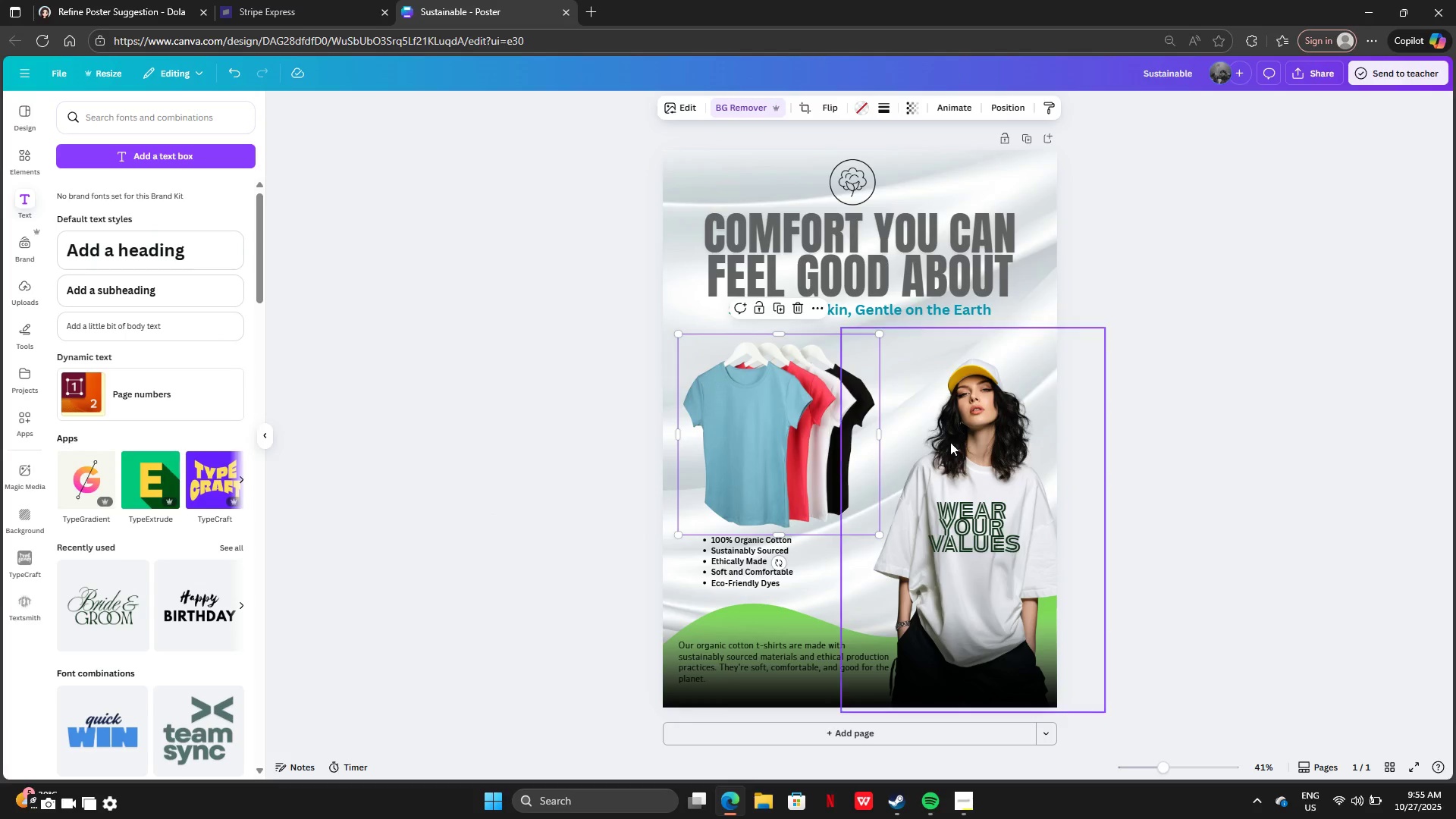 
left_click([1117, 448])
 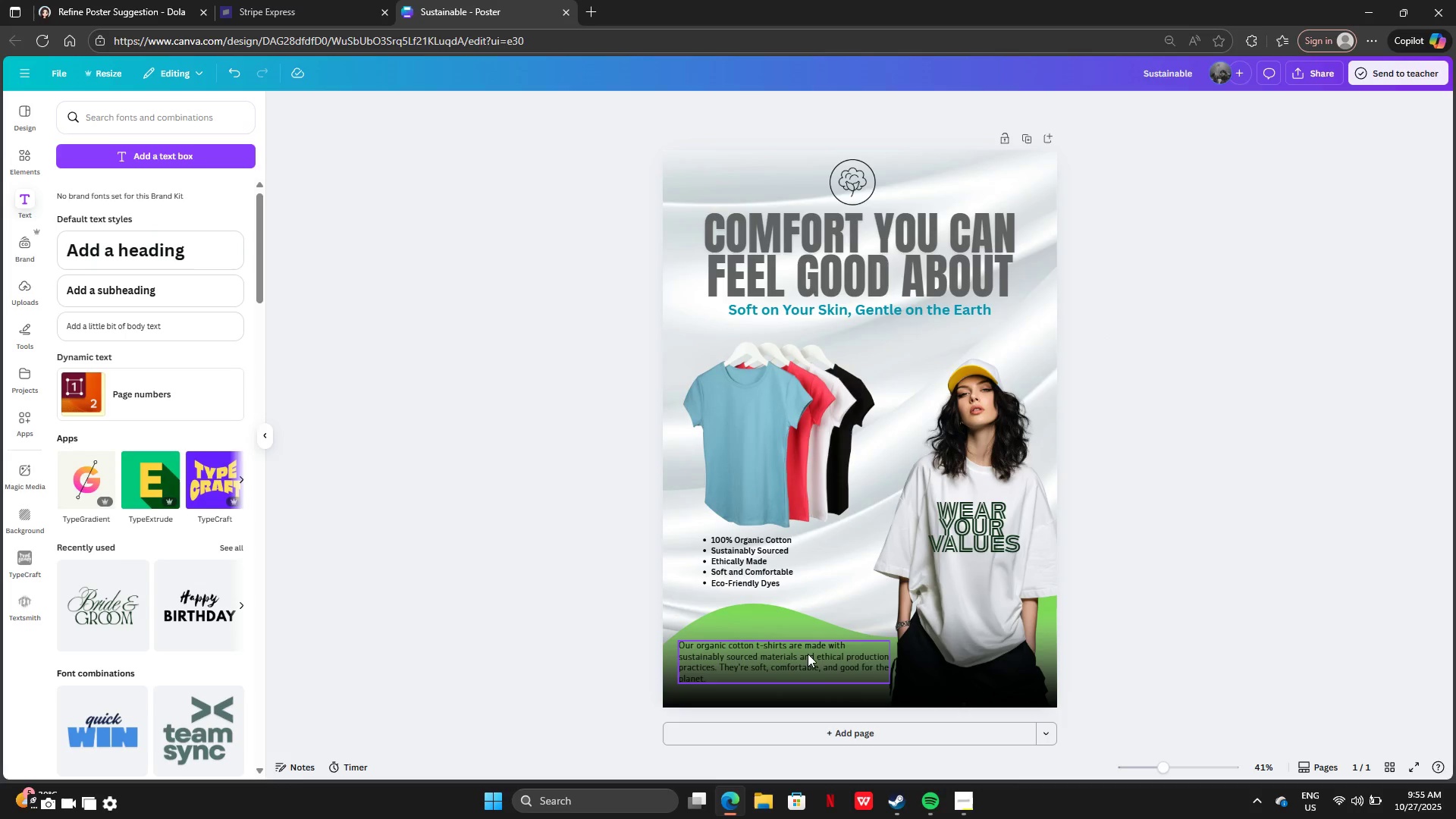 
wait(14.1)
 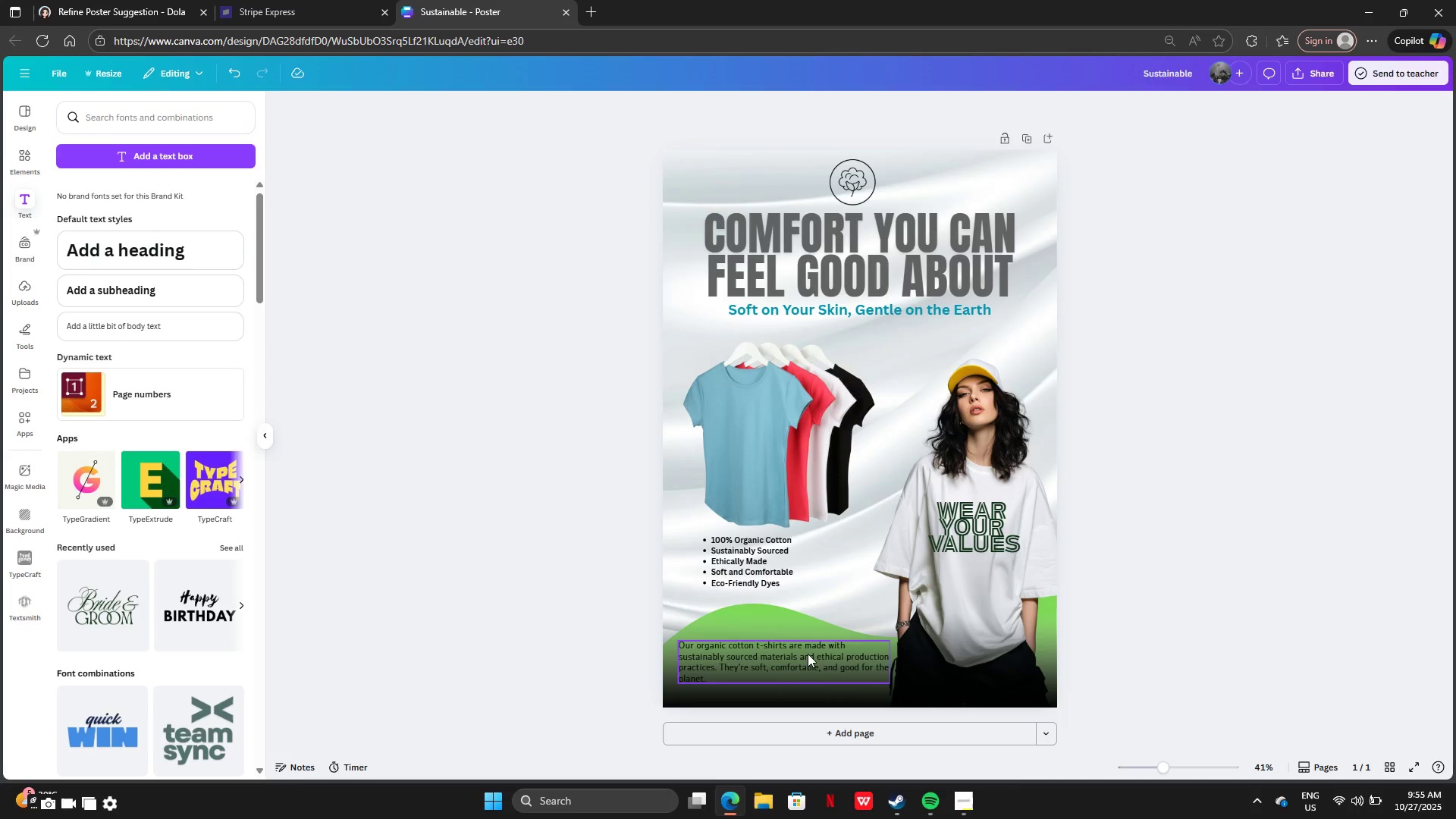 
left_click([729, 667])
 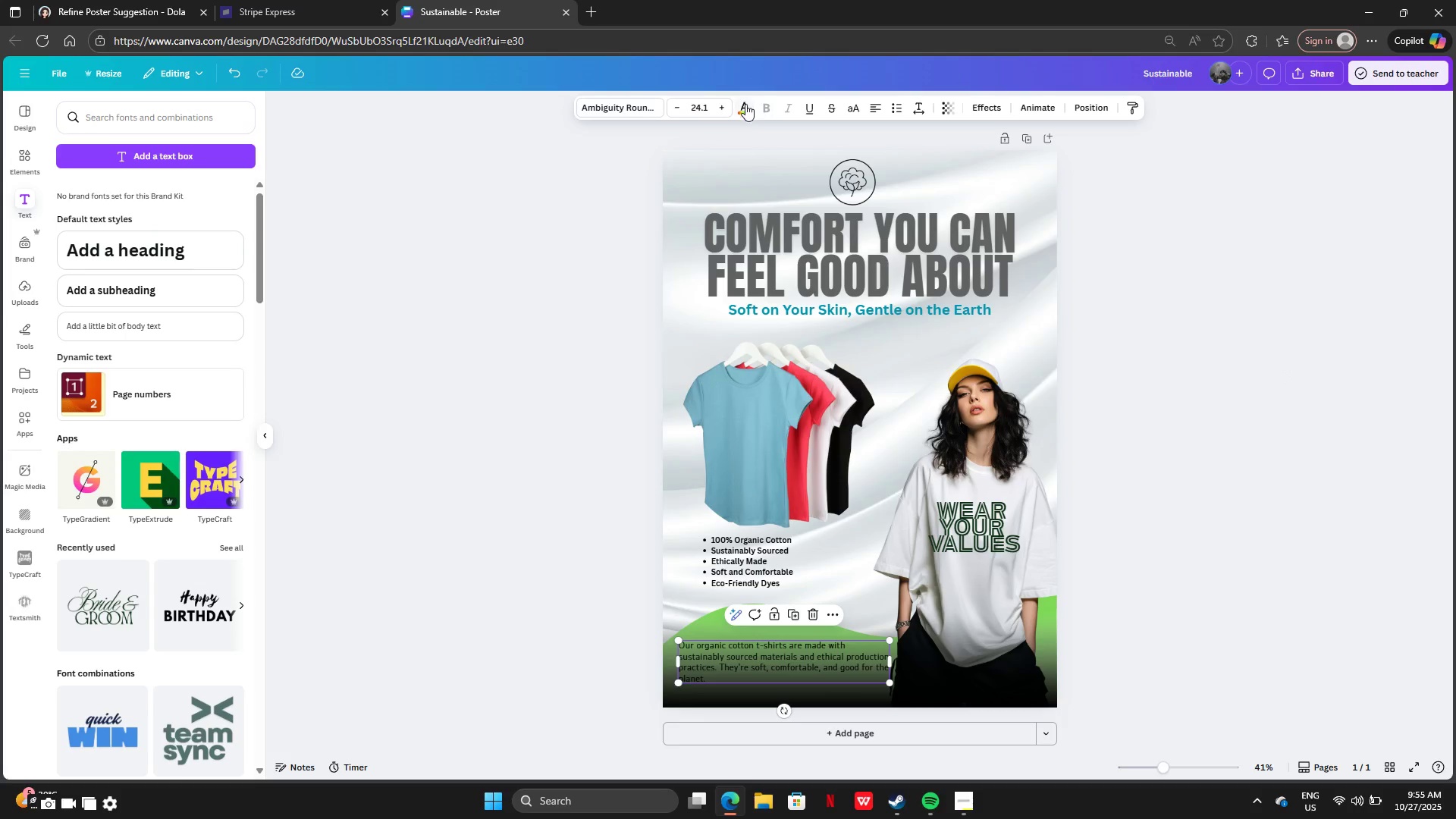 
left_click([745, 104])
 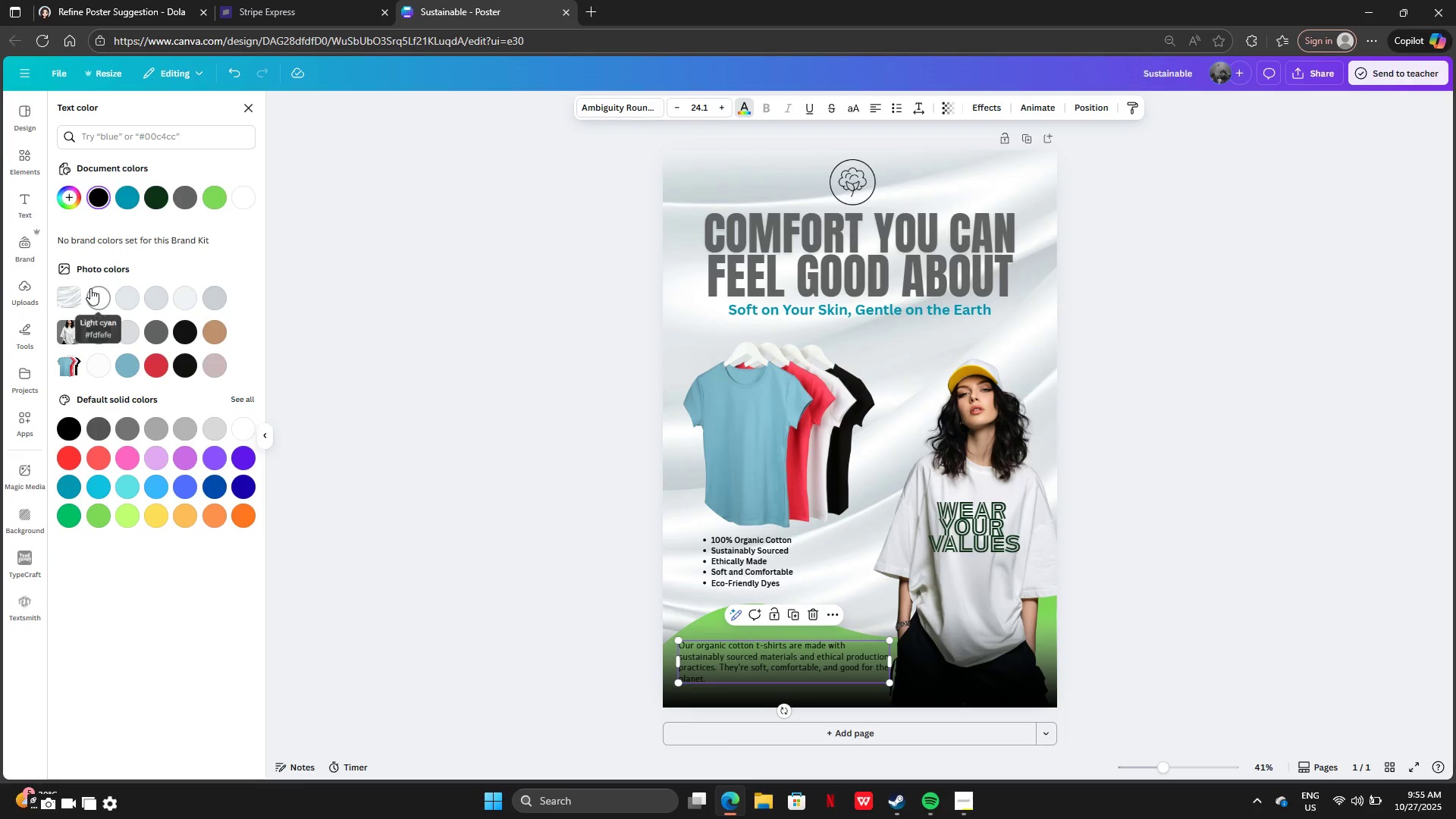 
left_click([90, 288])
 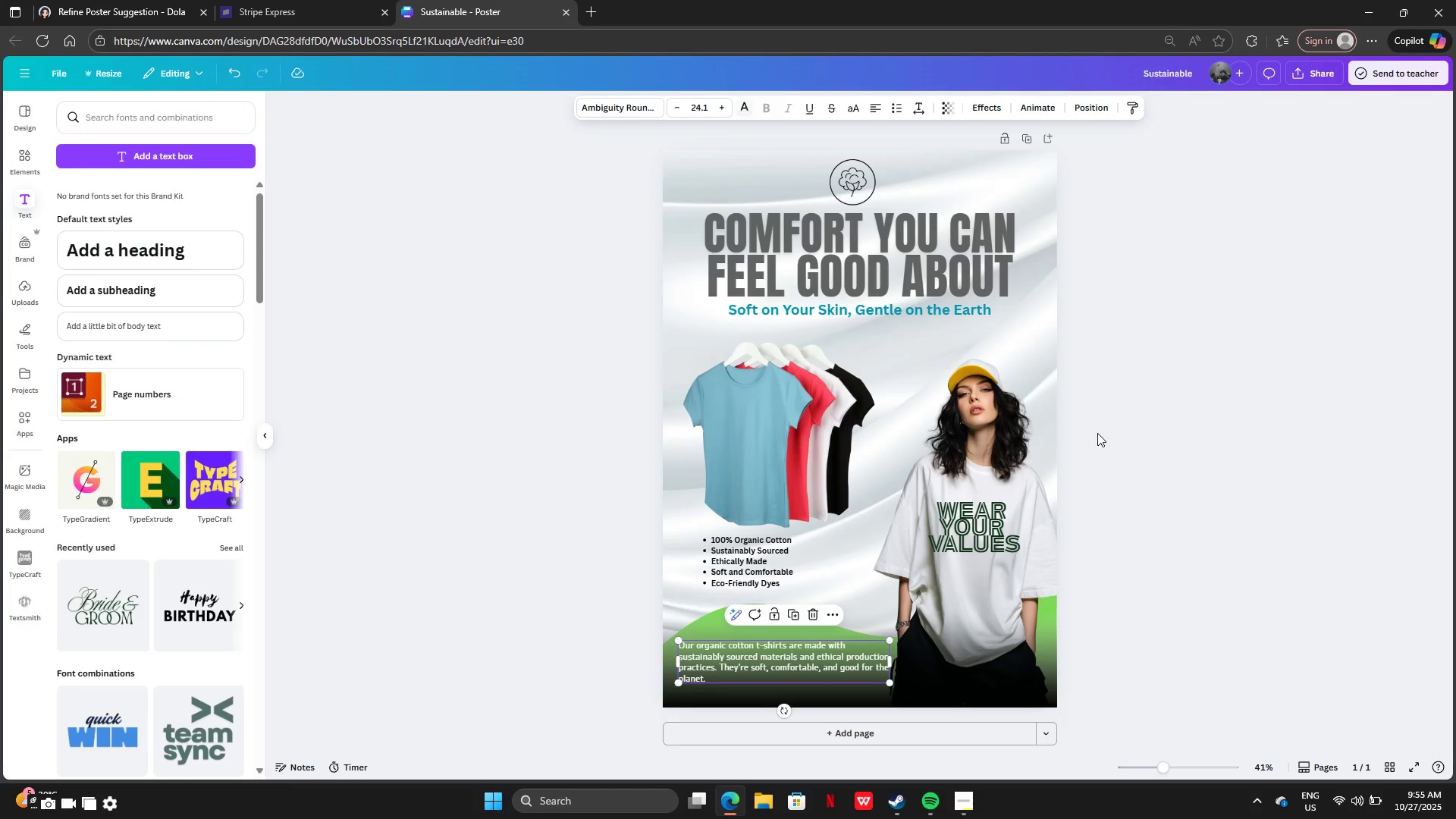 
double_click([1197, 436])
 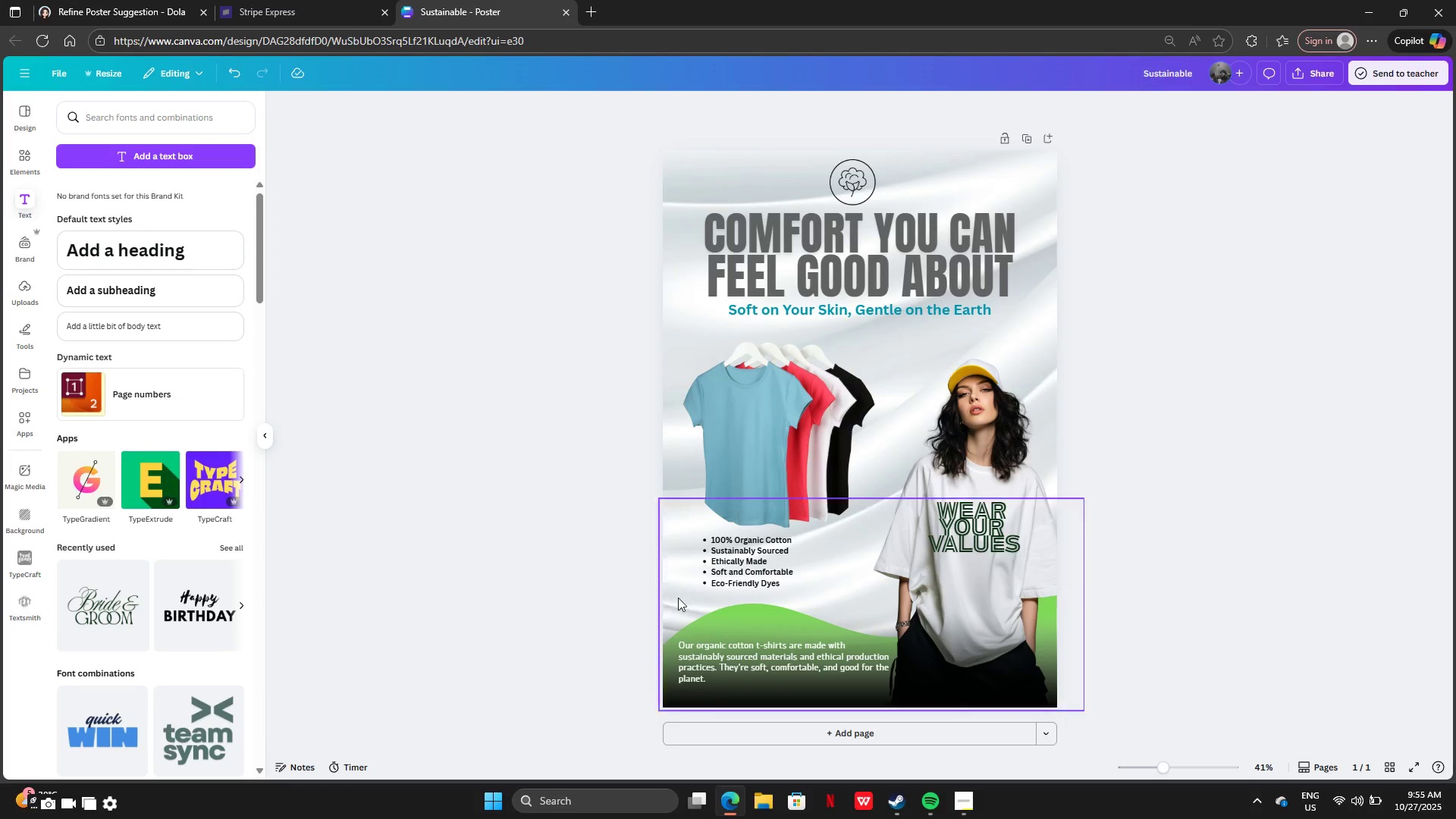 
left_click_drag(start_coordinate=[724, 575], to_coordinate=[714, 576])
 